 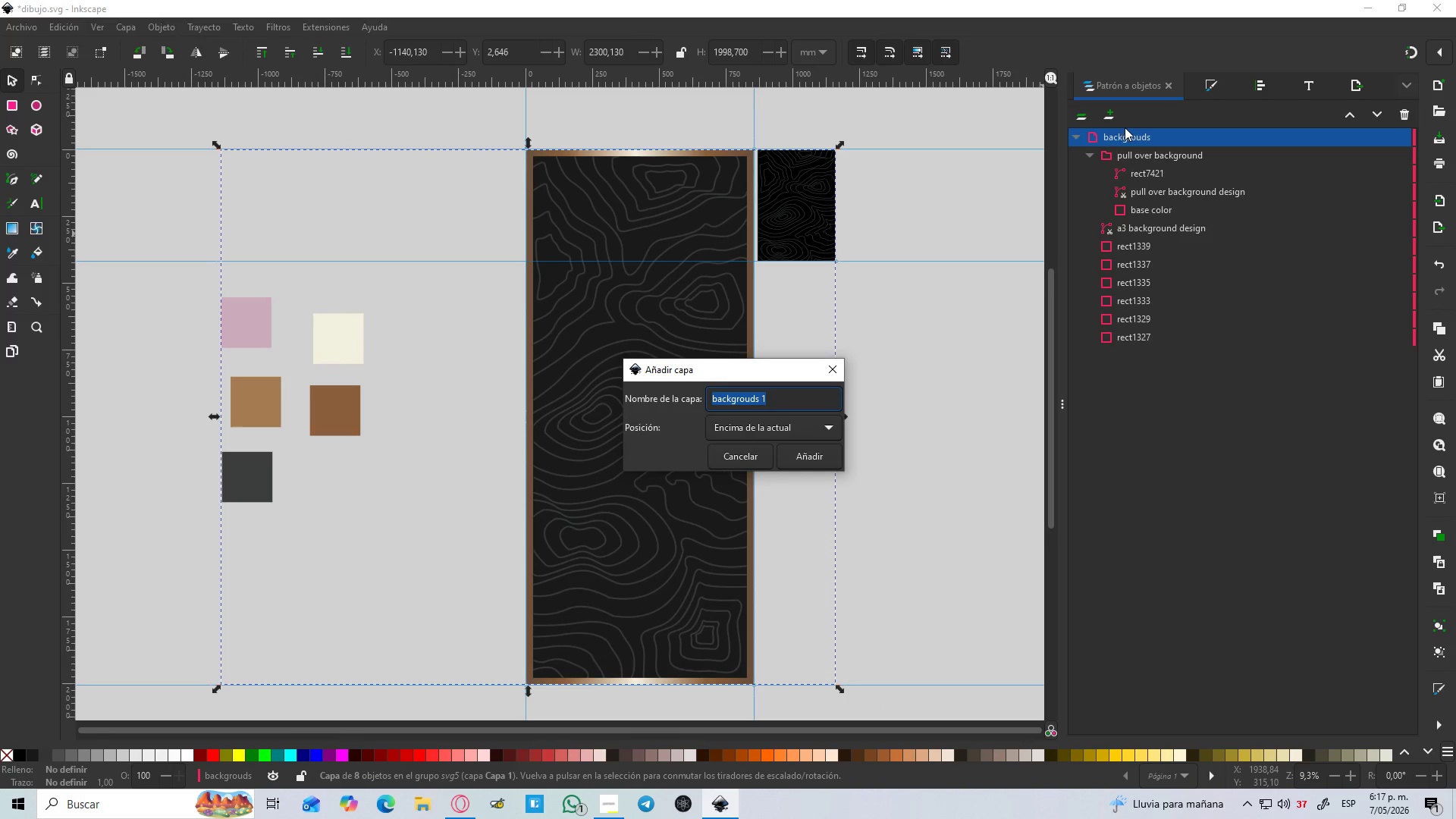 
key(Control+V)
 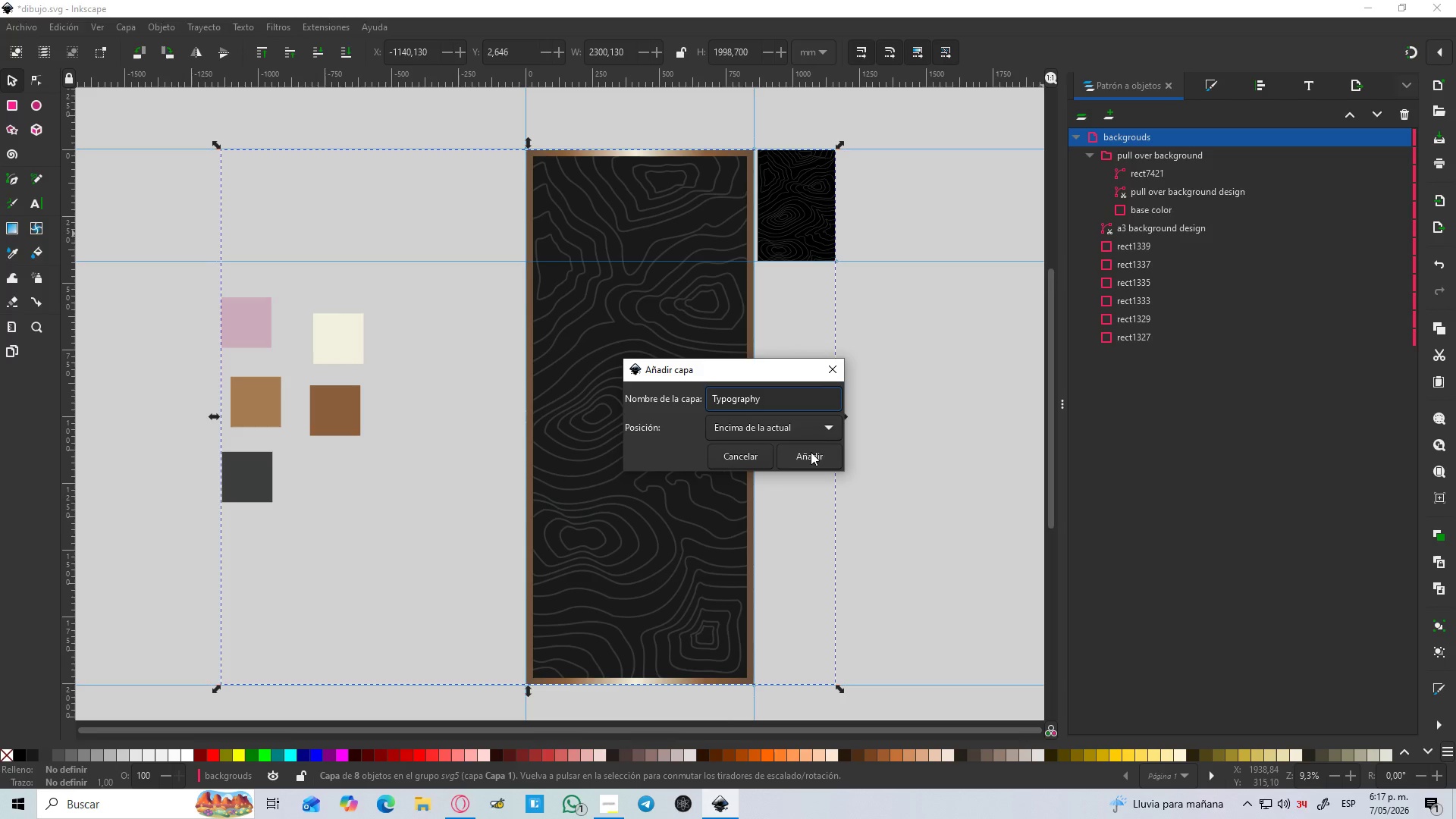 
left_click([811, 452])
 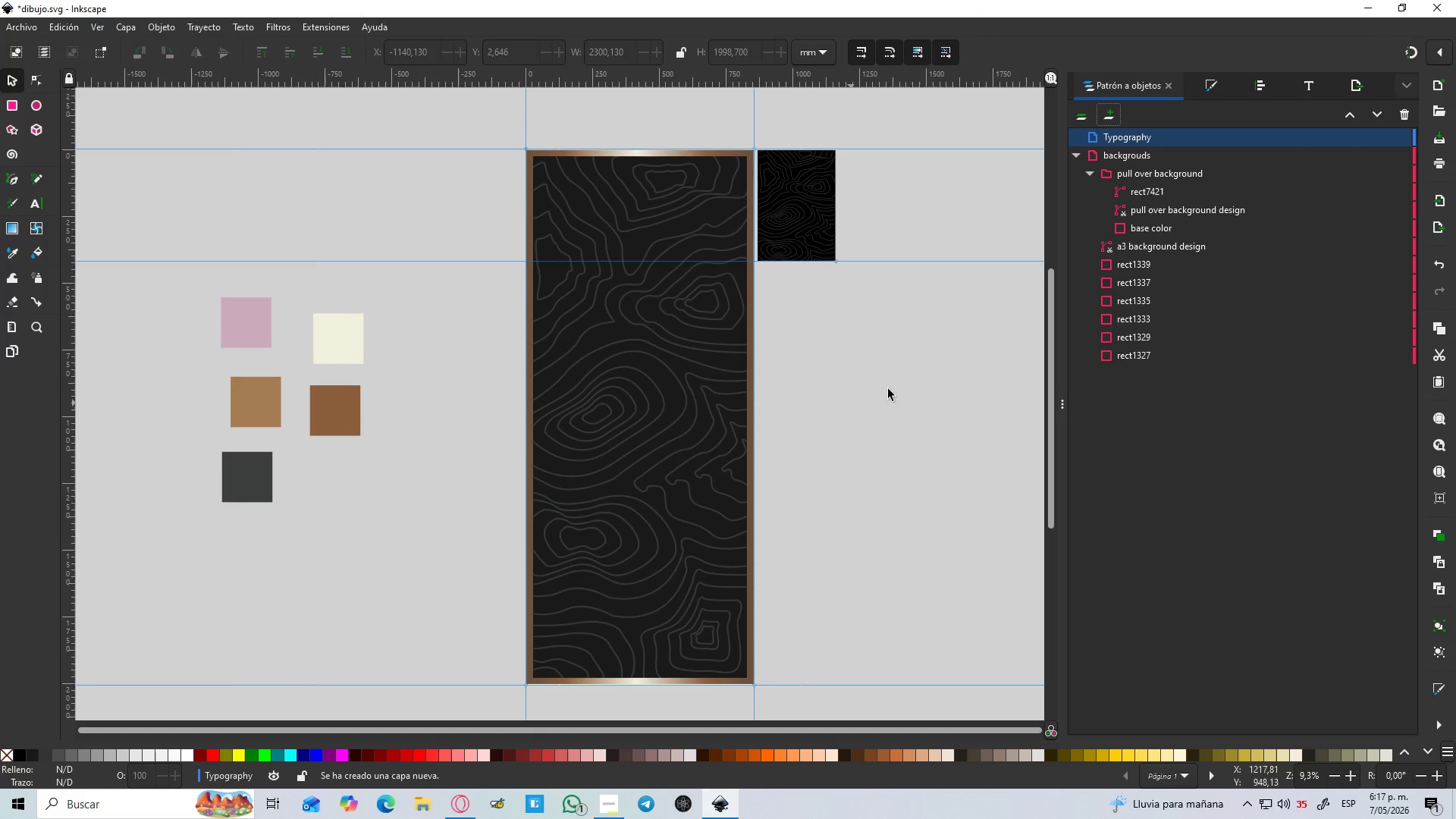 
left_click([943, 365])
 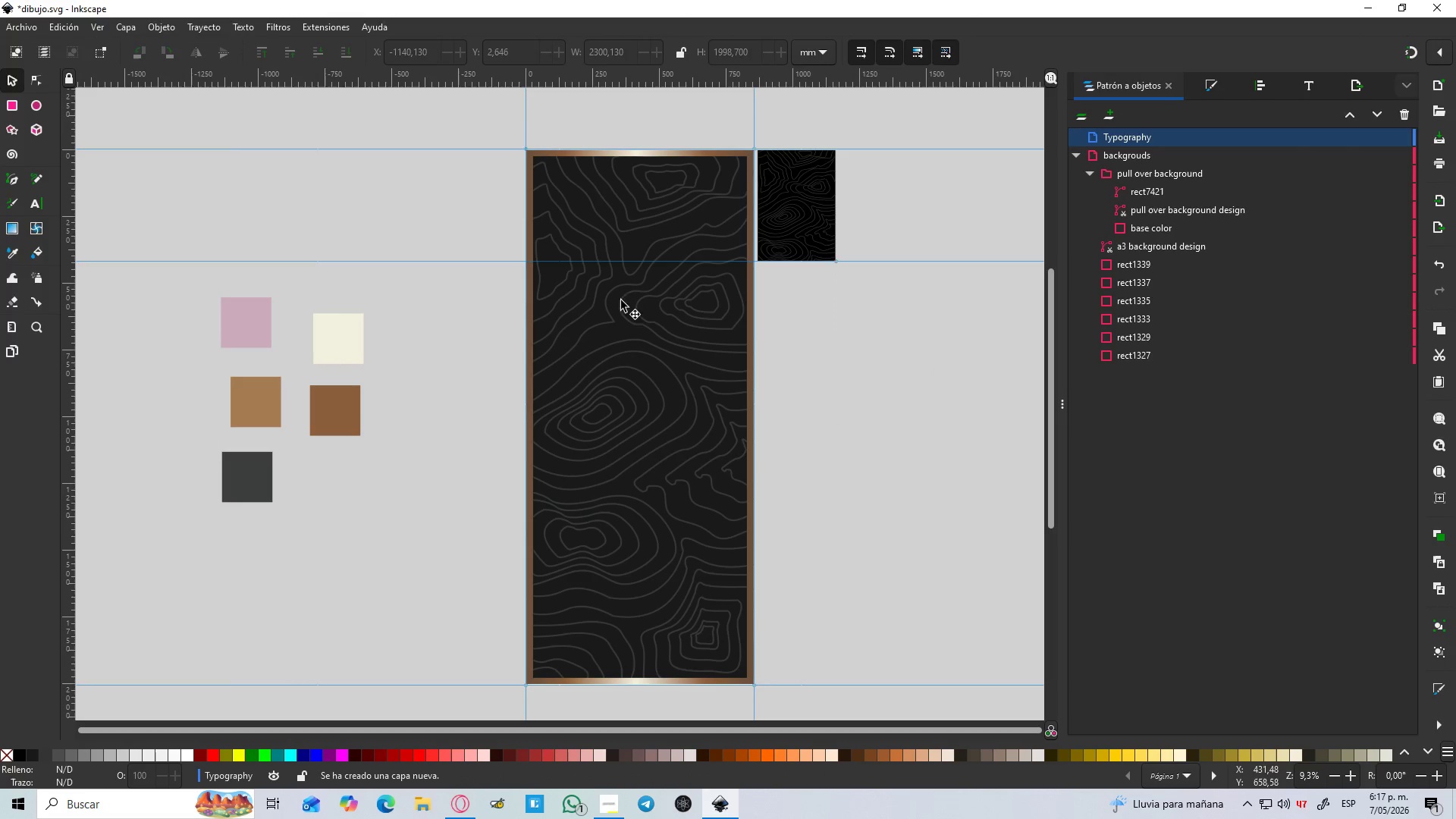 
hold_key(key=ControlLeft, duration=1.5)
scroll: coordinate [667, 215], scroll_direction: up, amount: 2.0
 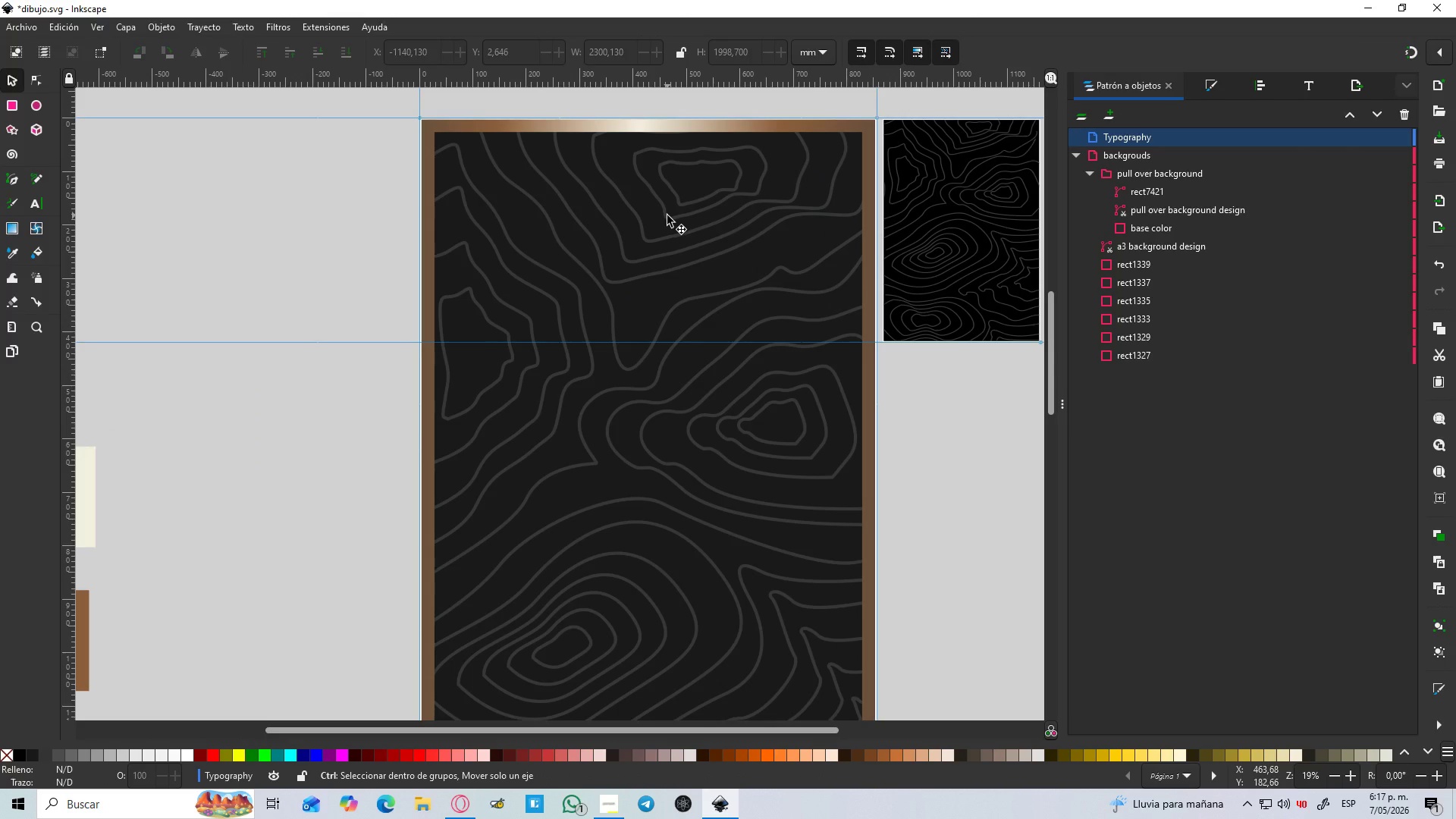 
hold_key(key=ControlLeft, duration=0.5)
 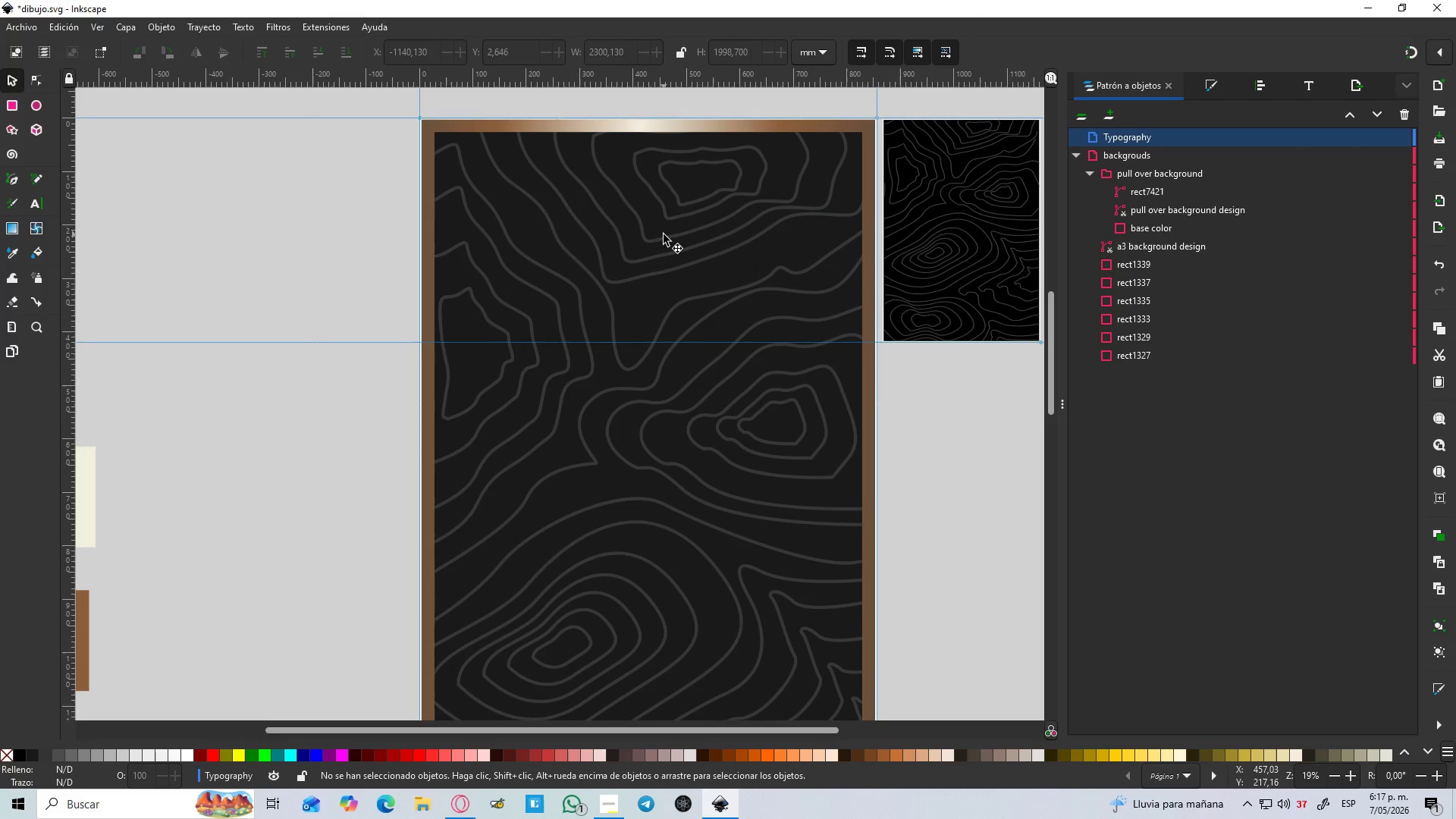 
hold_key(key=ControlLeft, duration=1.5)
 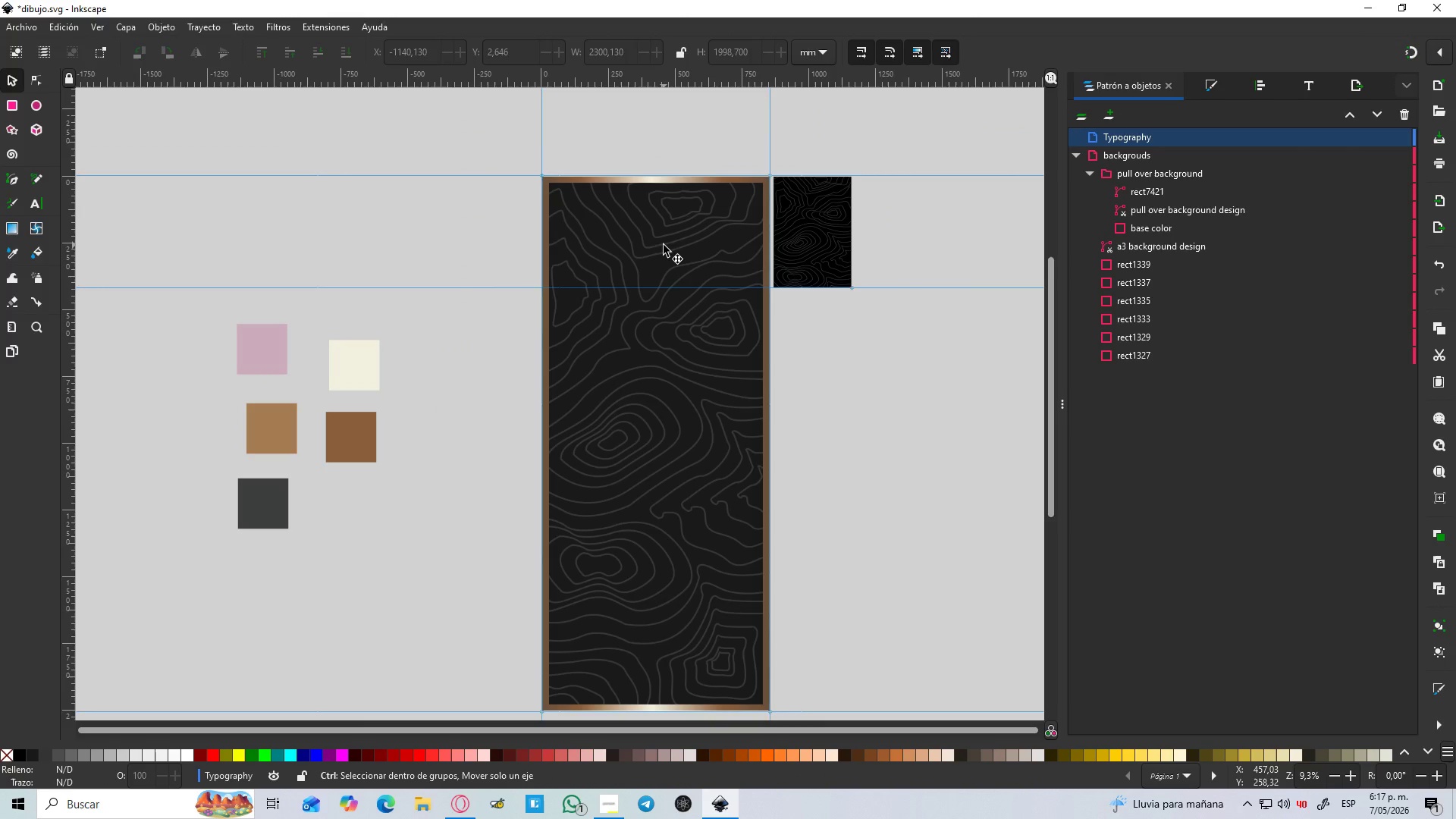 
hold_key(key=ControlLeft, duration=1.33)
 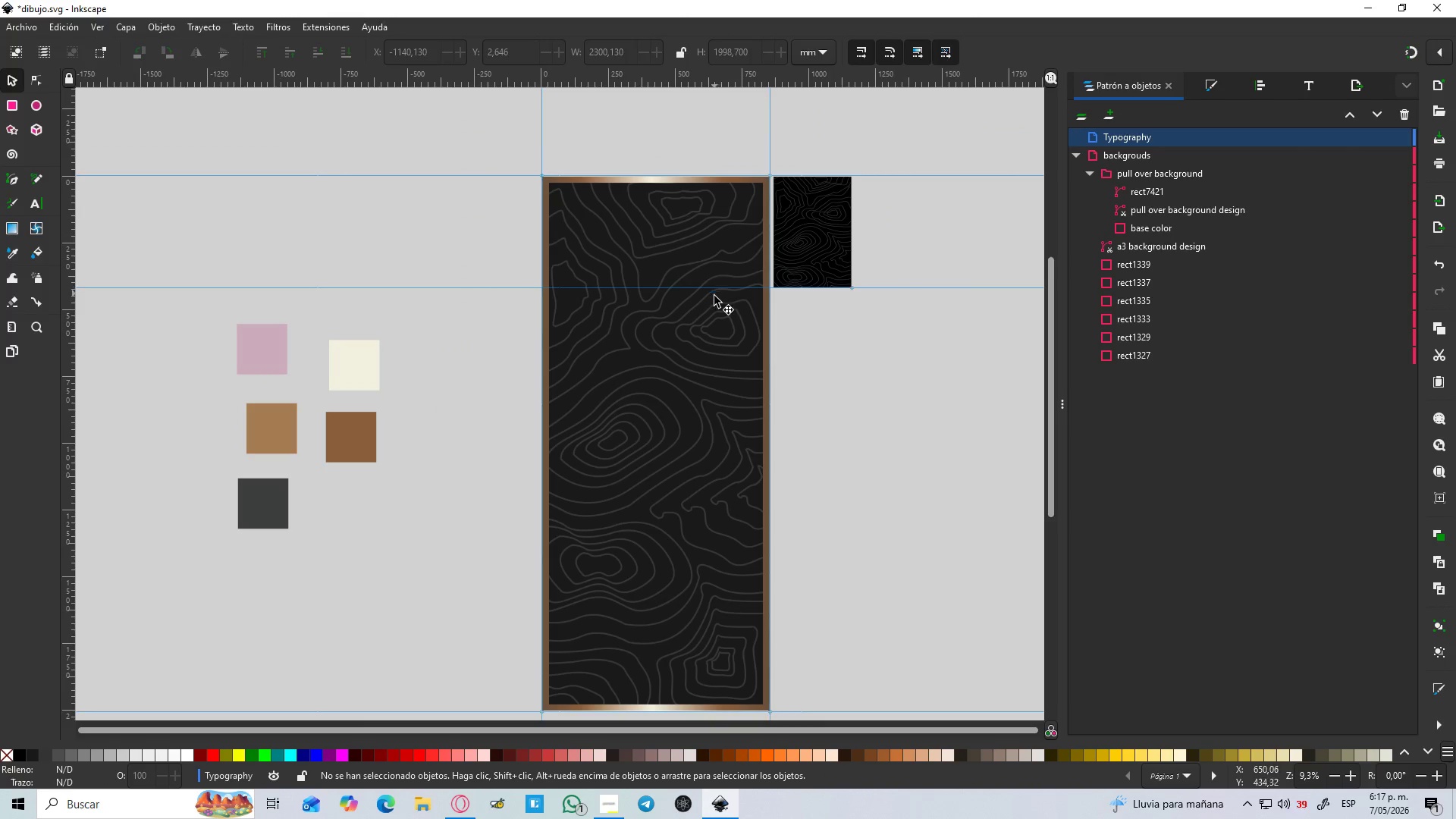 
scroll: coordinate [664, 234], scroll_direction: down, amount: 2.0
 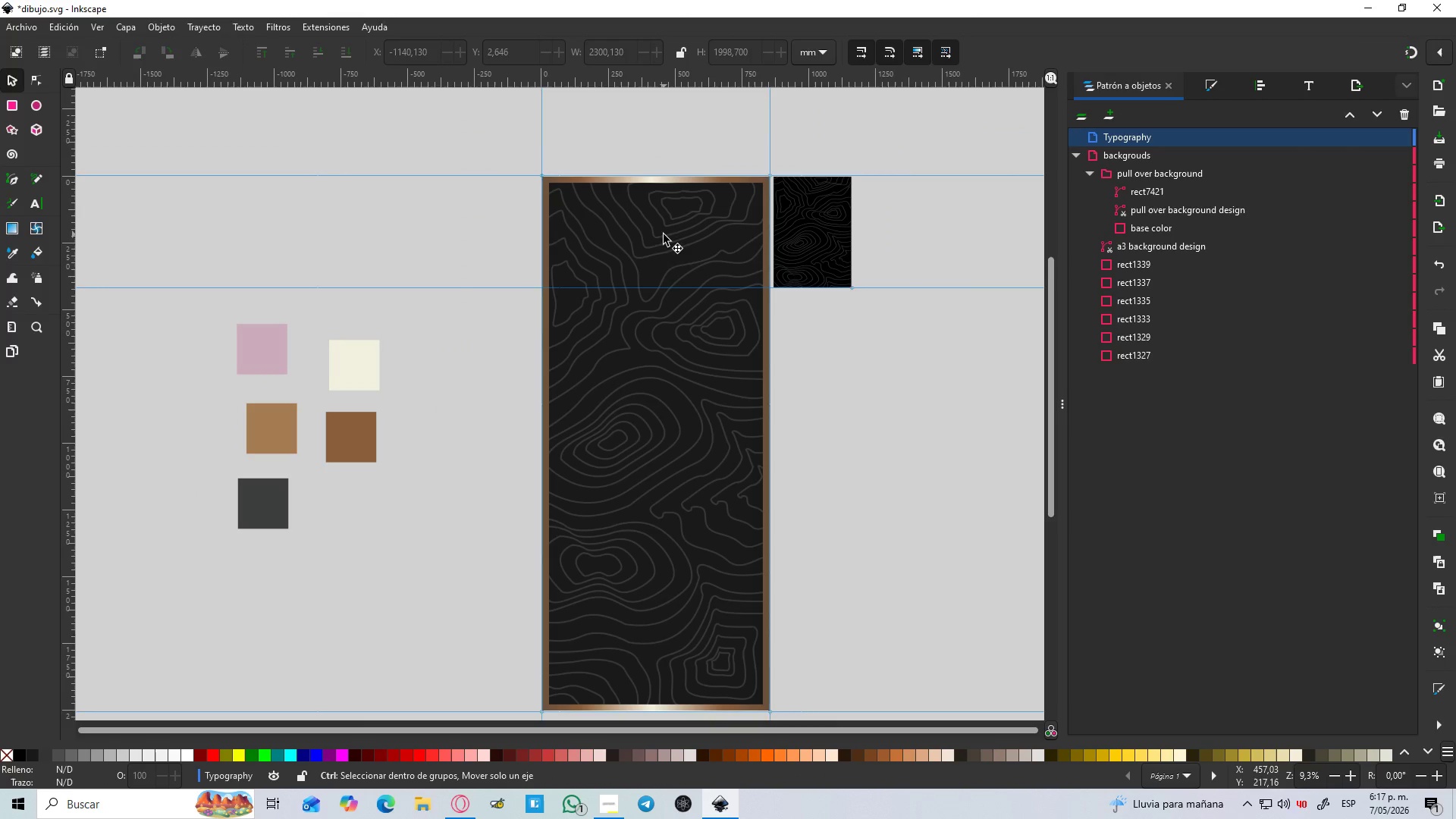 
hold_key(key=ControlLeft, duration=4.52)
scroll: coordinate [905, 281], scroll_direction: down, amount: 1.0
 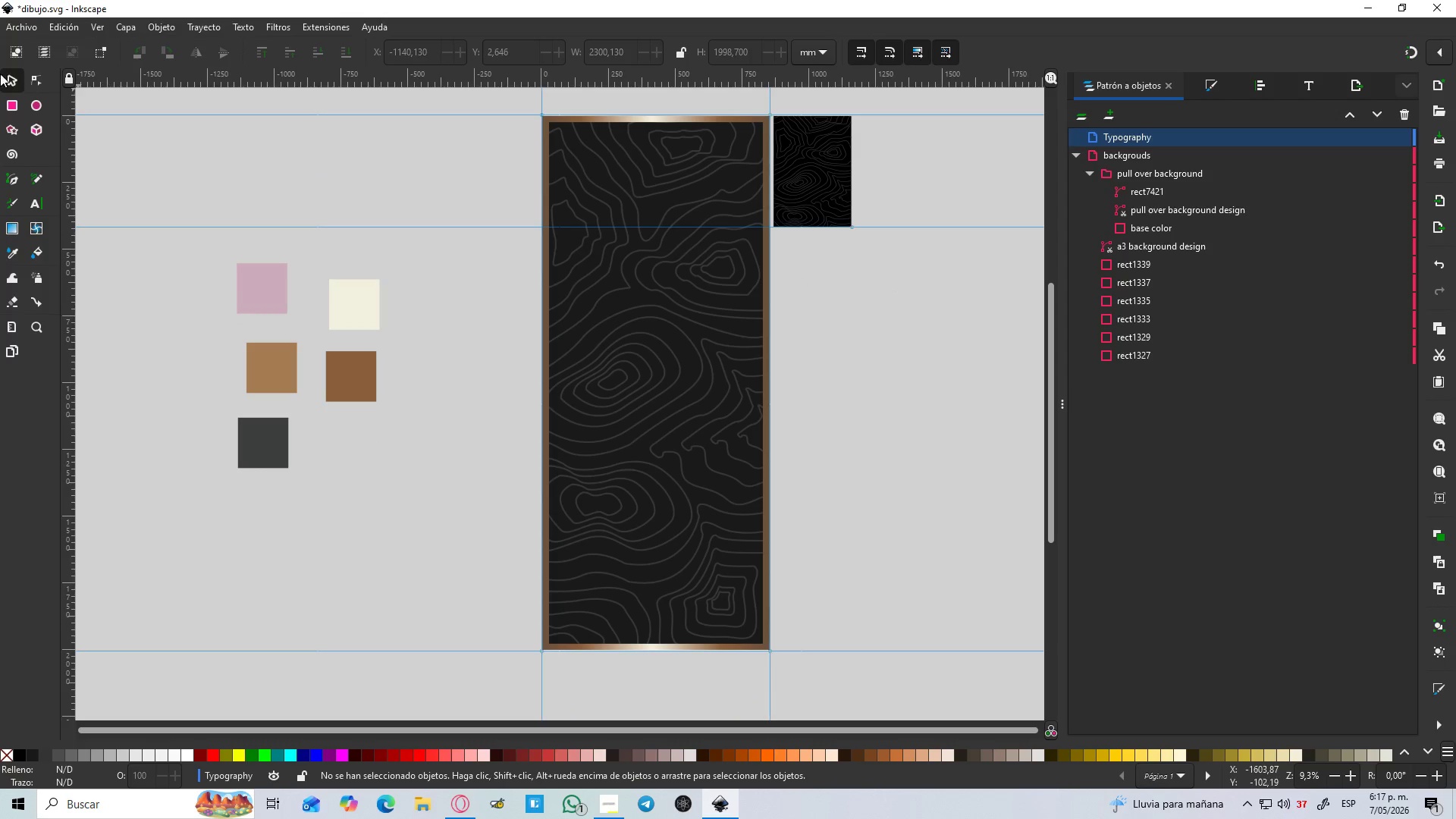 
left_click([10, 110])
 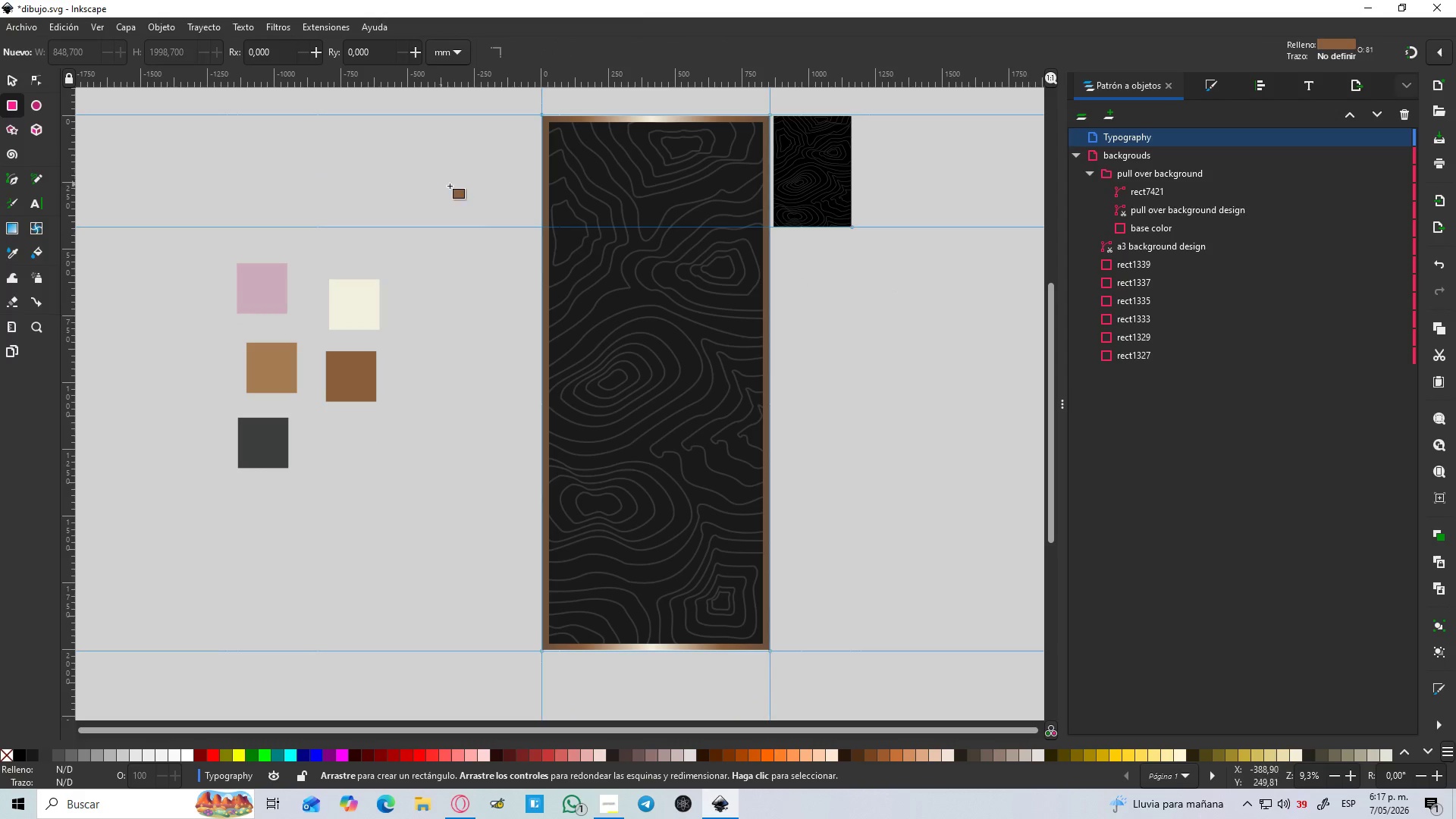 
hold_key(key=ControlLeft, duration=0.64)
scroll: coordinate [523, 171], scroll_direction: up, amount: 6.0
 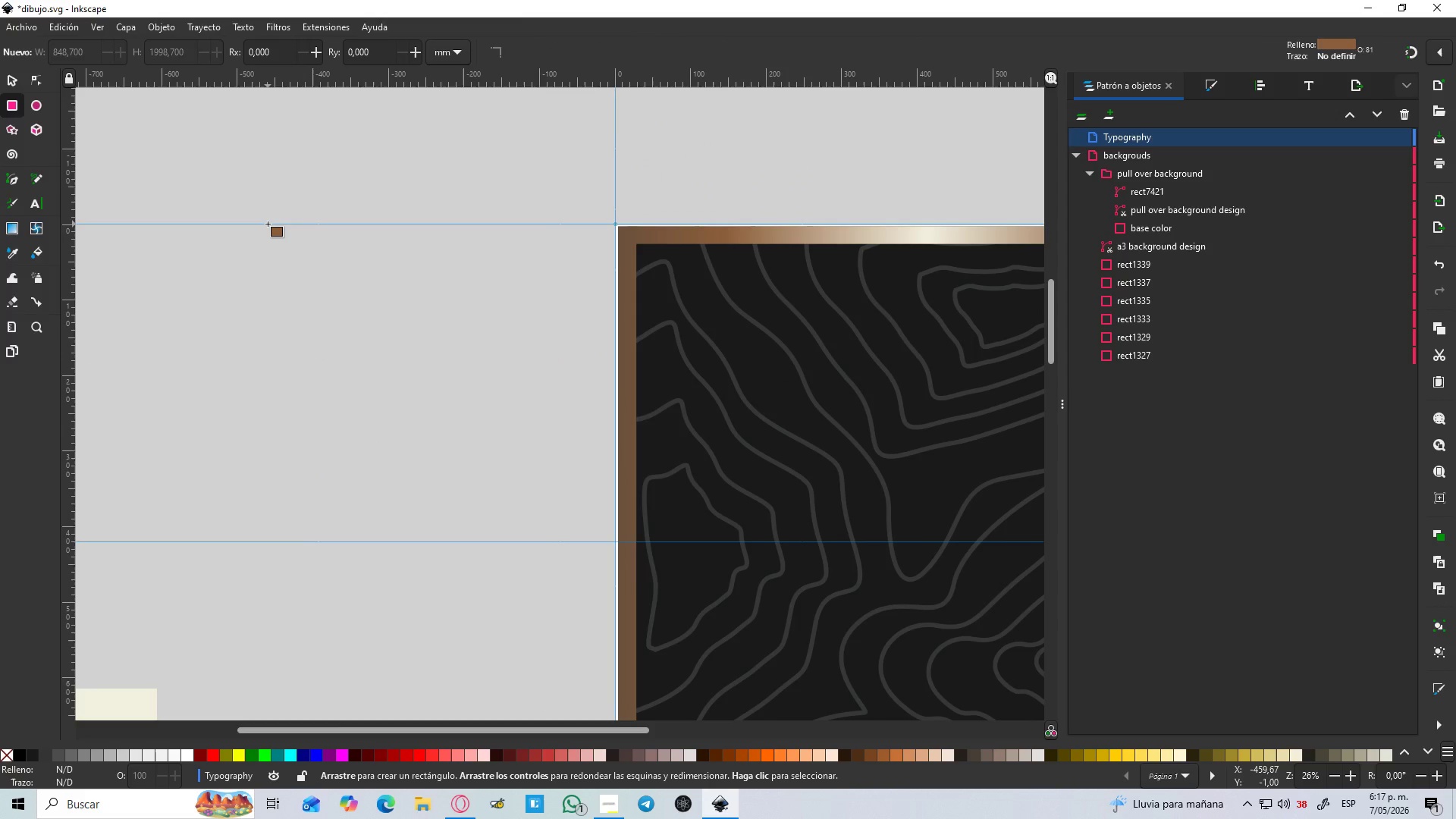 
key(Shift+5)
 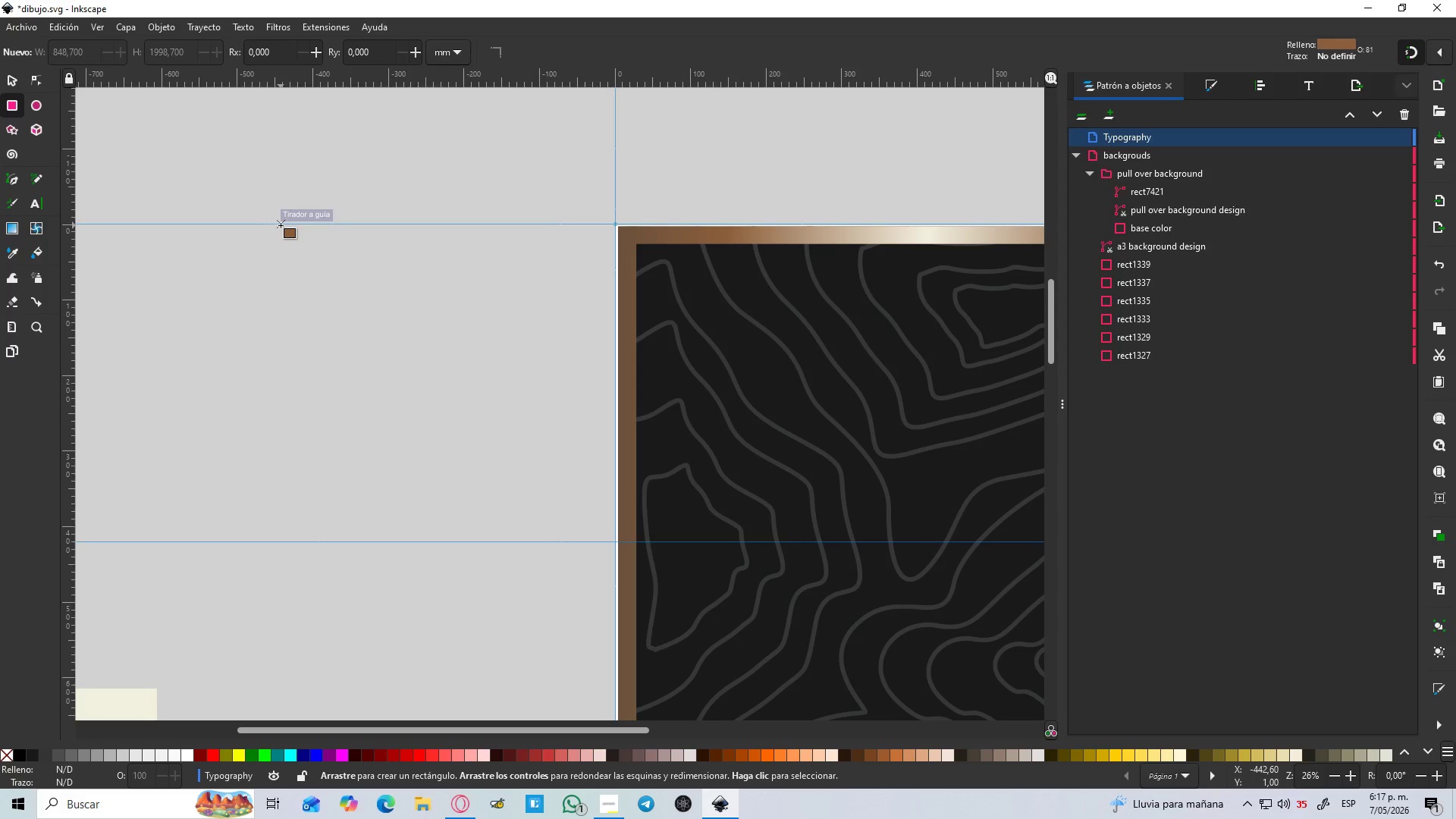 
left_click_drag(start_coordinate=[281, 225], to_coordinate=[500, 535])
 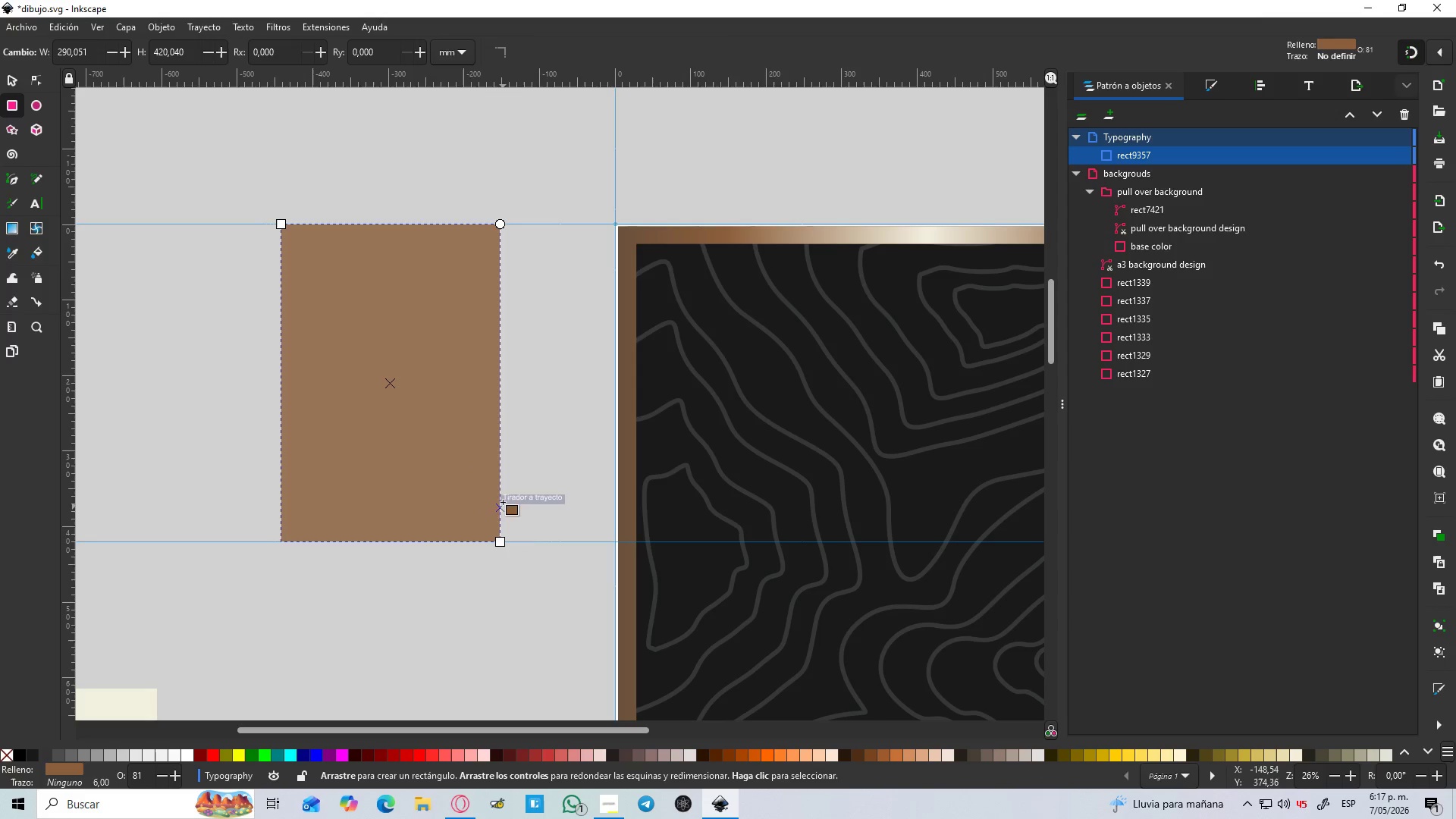 
hold_key(key=ControlLeft, duration=0.78)
scroll: coordinate [497, 448], scroll_direction: down, amount: 4.0
 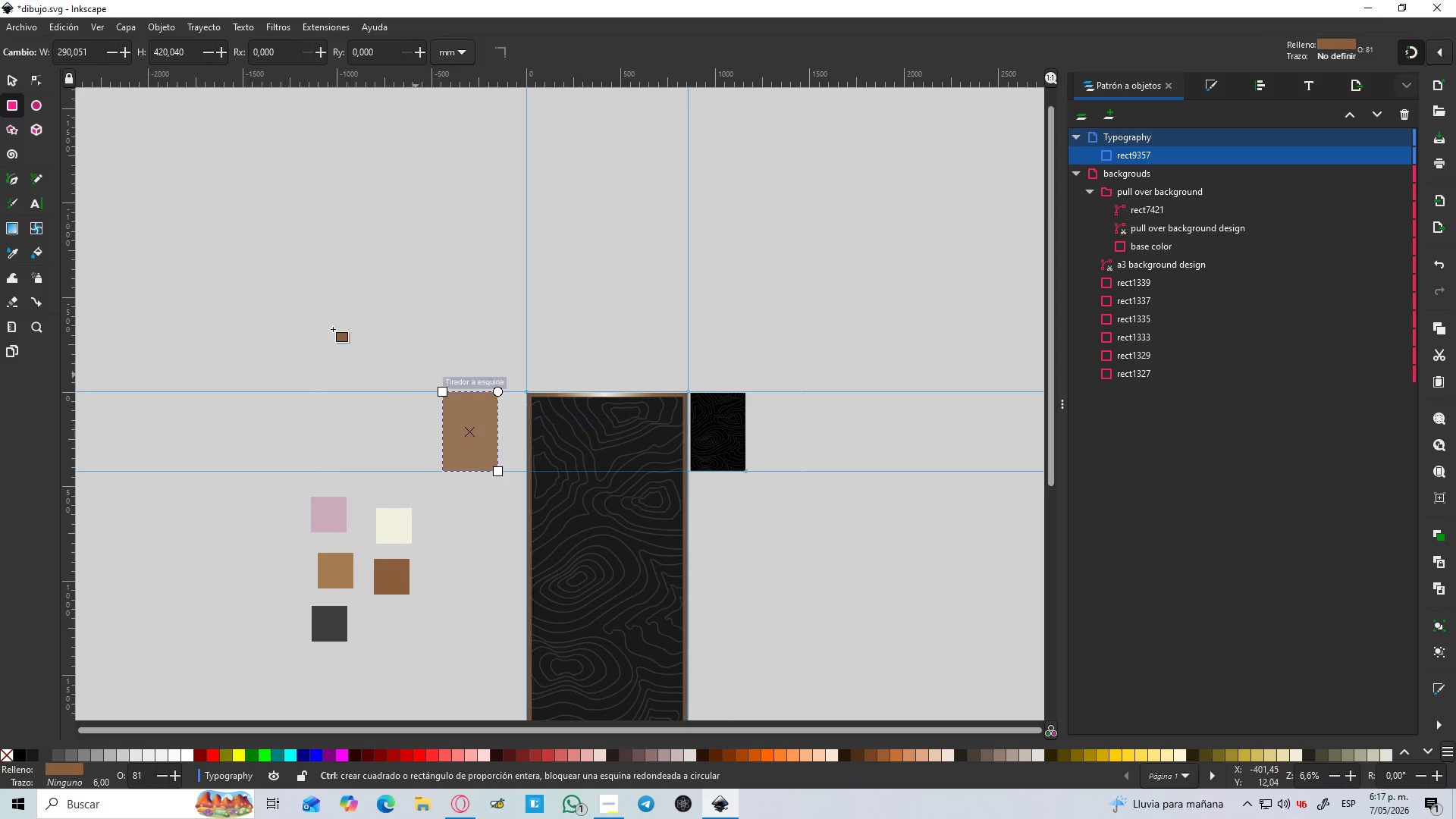 
hold_key(key=ControlLeft, duration=2.52)
left_click([20, 84])
 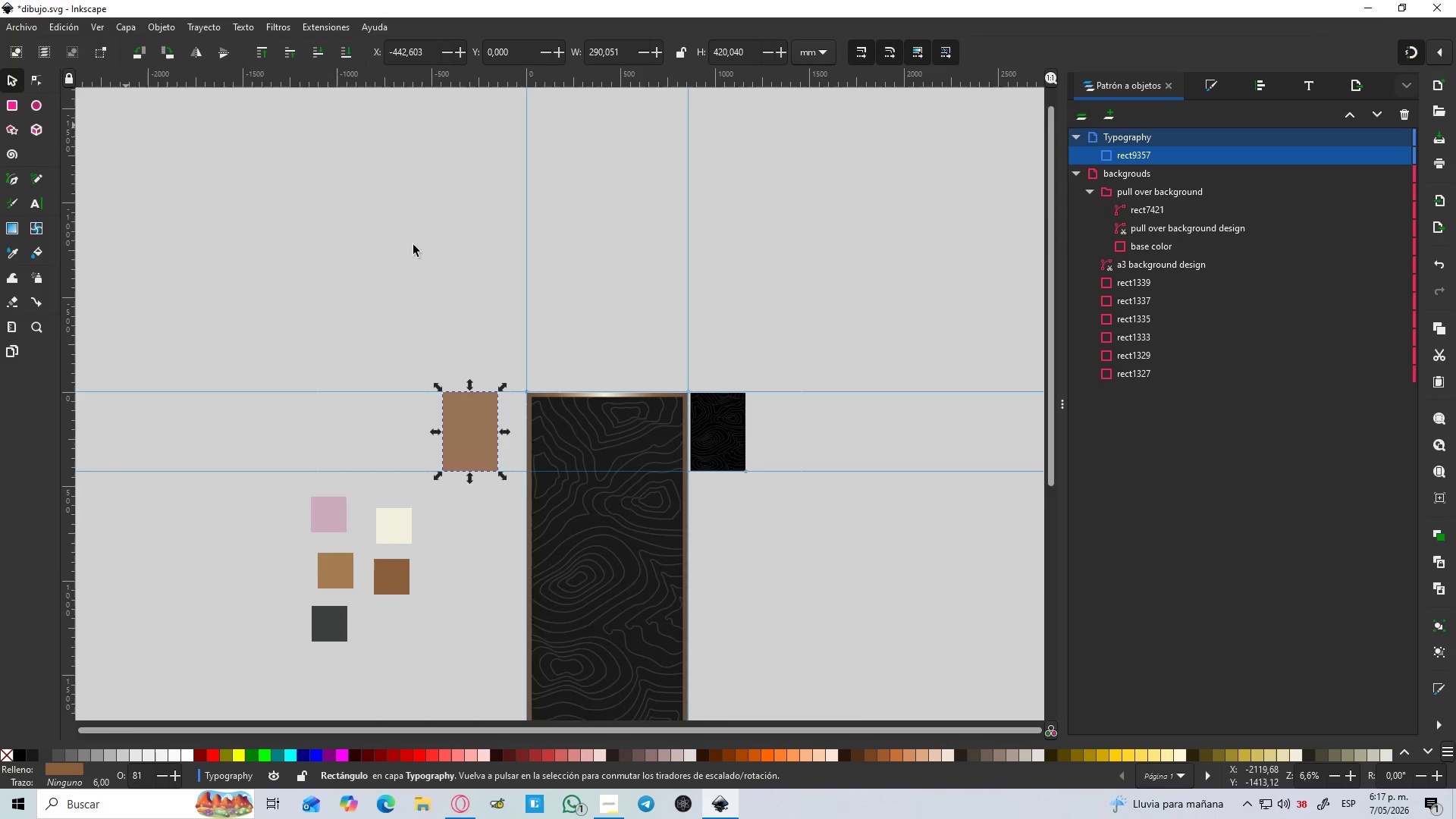 
scroll: coordinate [503, 294], scroll_direction: down, amount: 5.0
 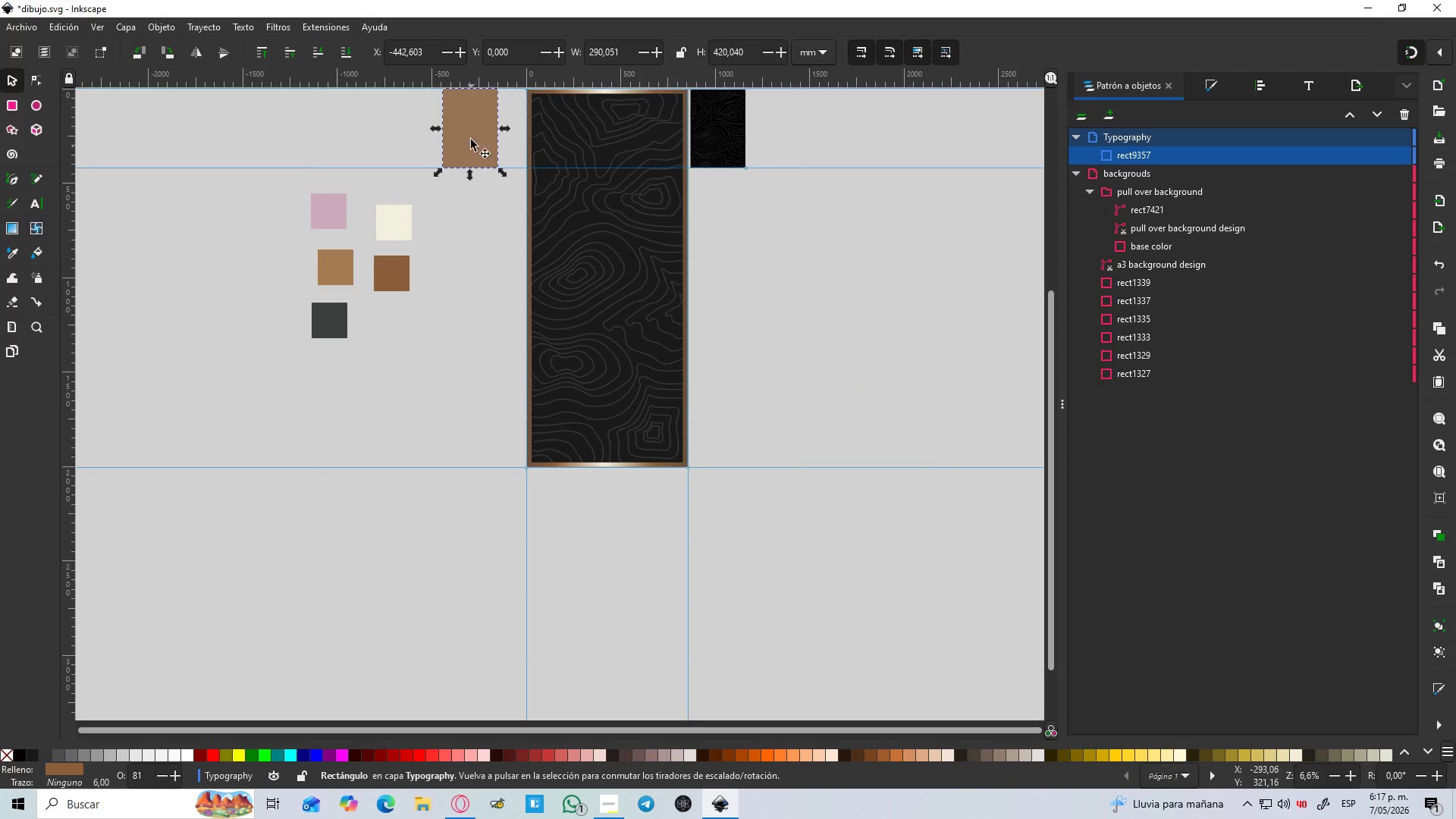 
left_click_drag(start_coordinate=[471, 135], to_coordinate=[491, 435])
 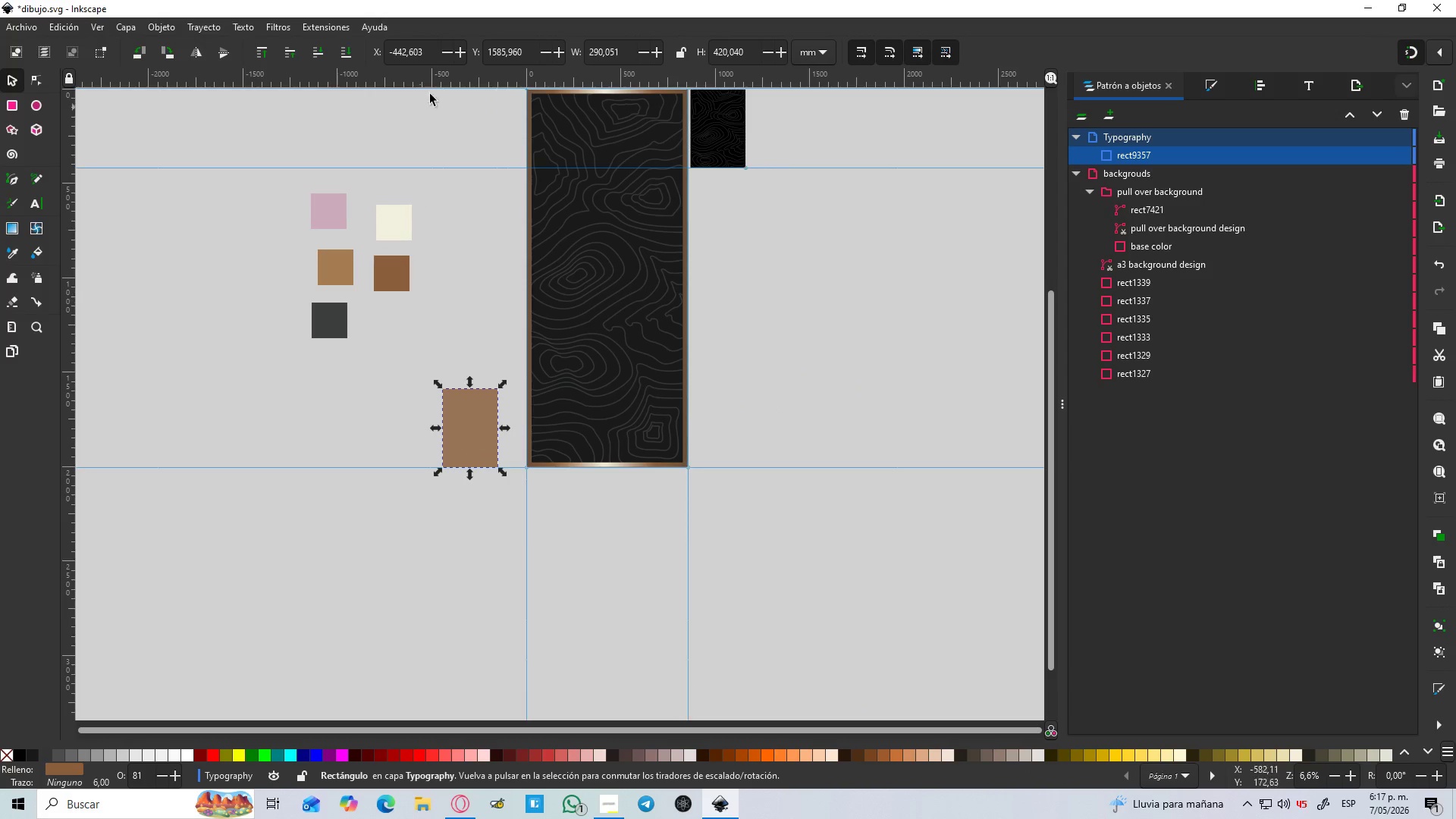 
hold_key(key=ControlLeft, duration=0.77)
 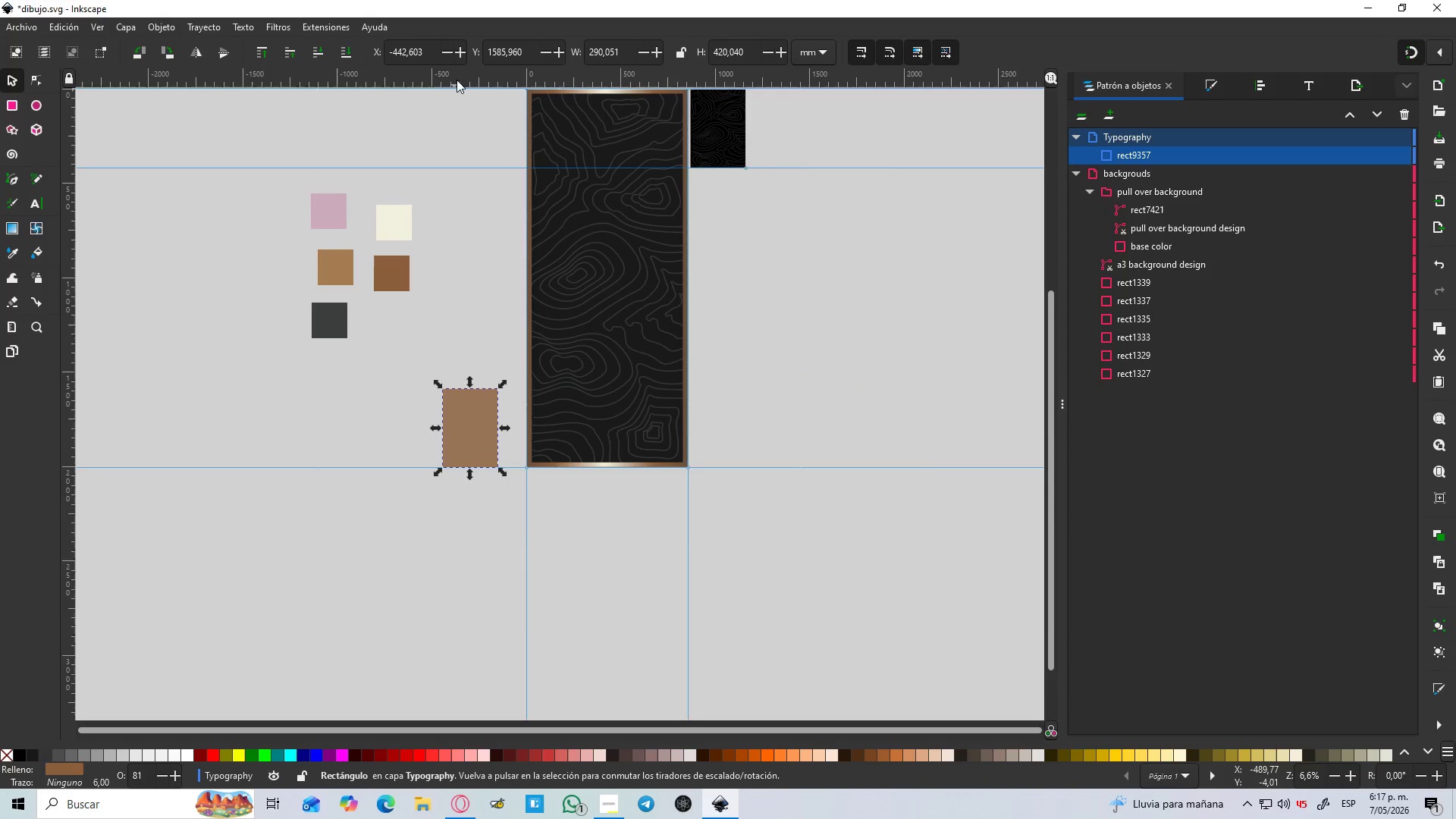 
left_click_drag(start_coordinate=[463, 75], to_coordinate=[504, 383])
 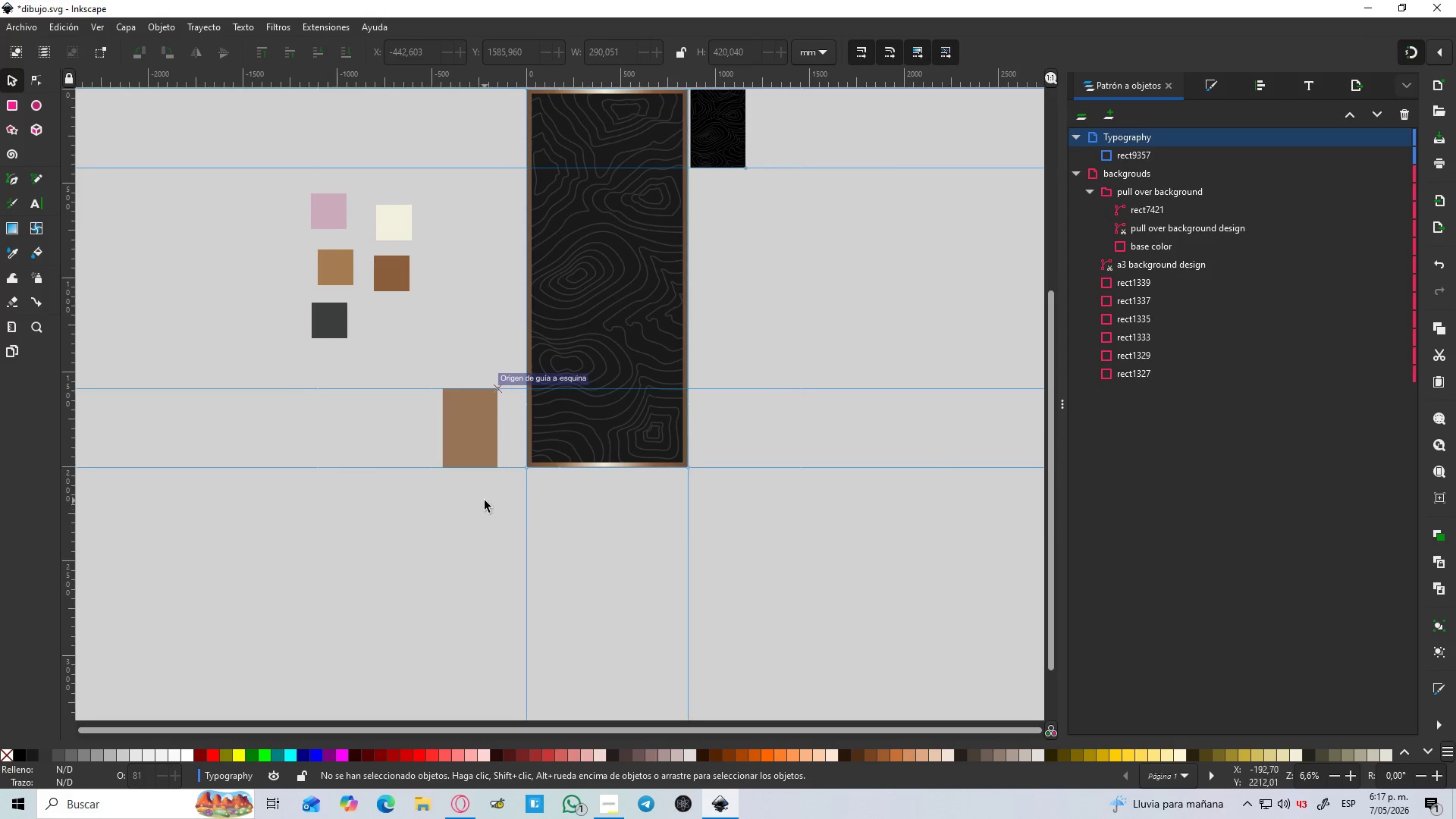 
hold_key(key=ControlLeft, duration=1.5)
scroll: coordinate [494, 439], scroll_direction: down, amount: 1.0
 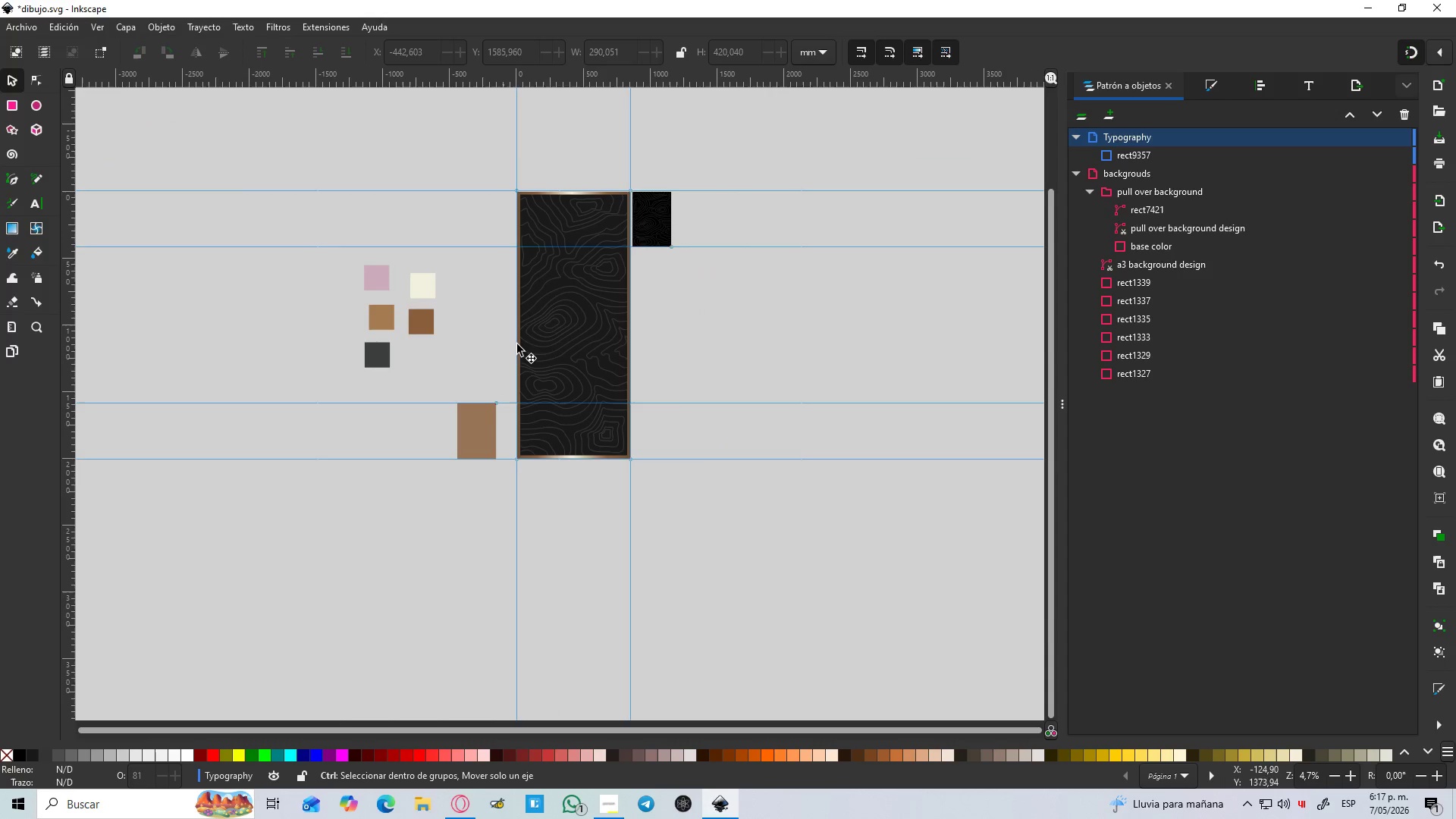 
hold_key(key=ControlLeft, duration=1.51)
 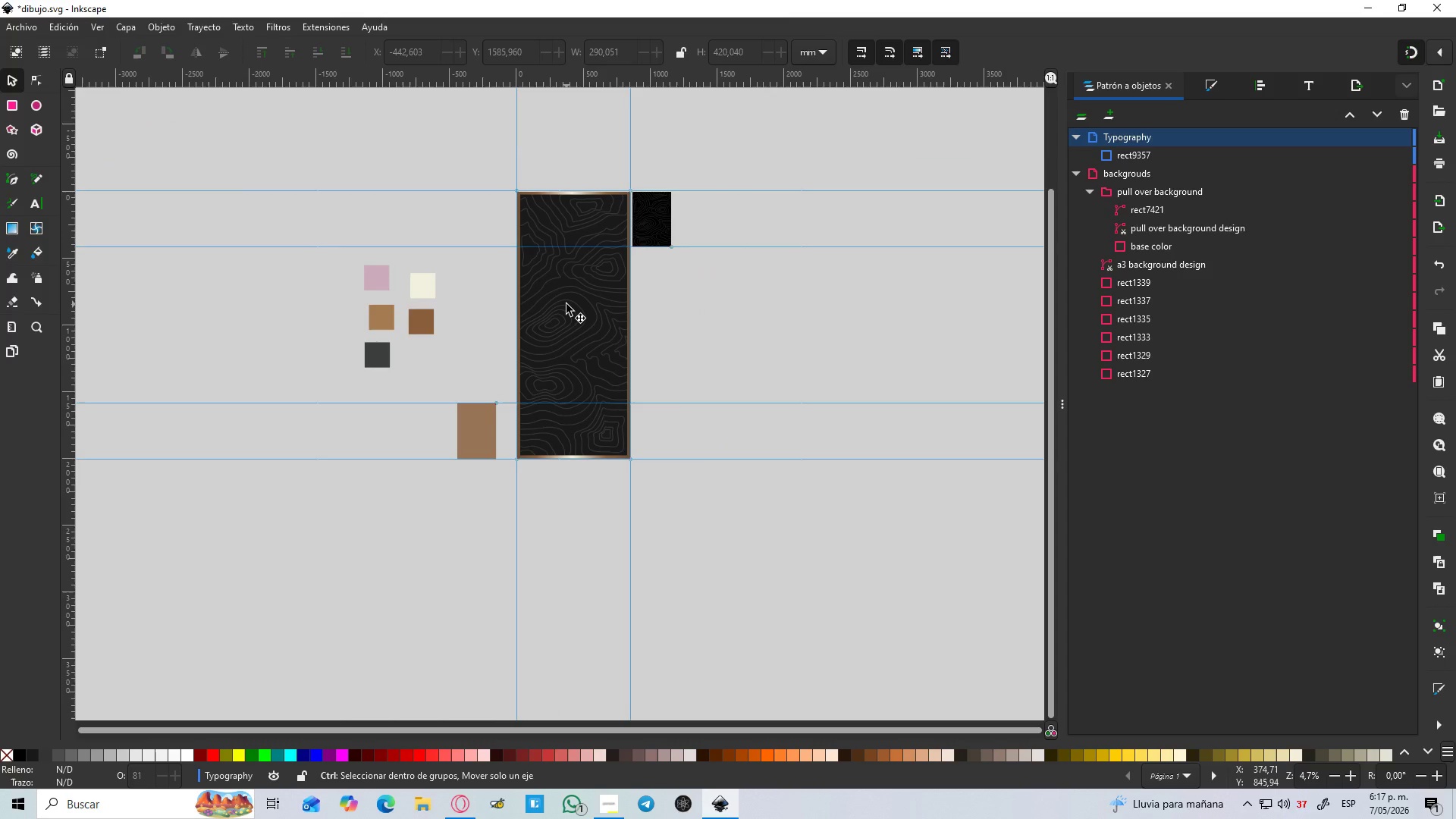 
hold_key(key=ControlLeft, duration=1.52)
 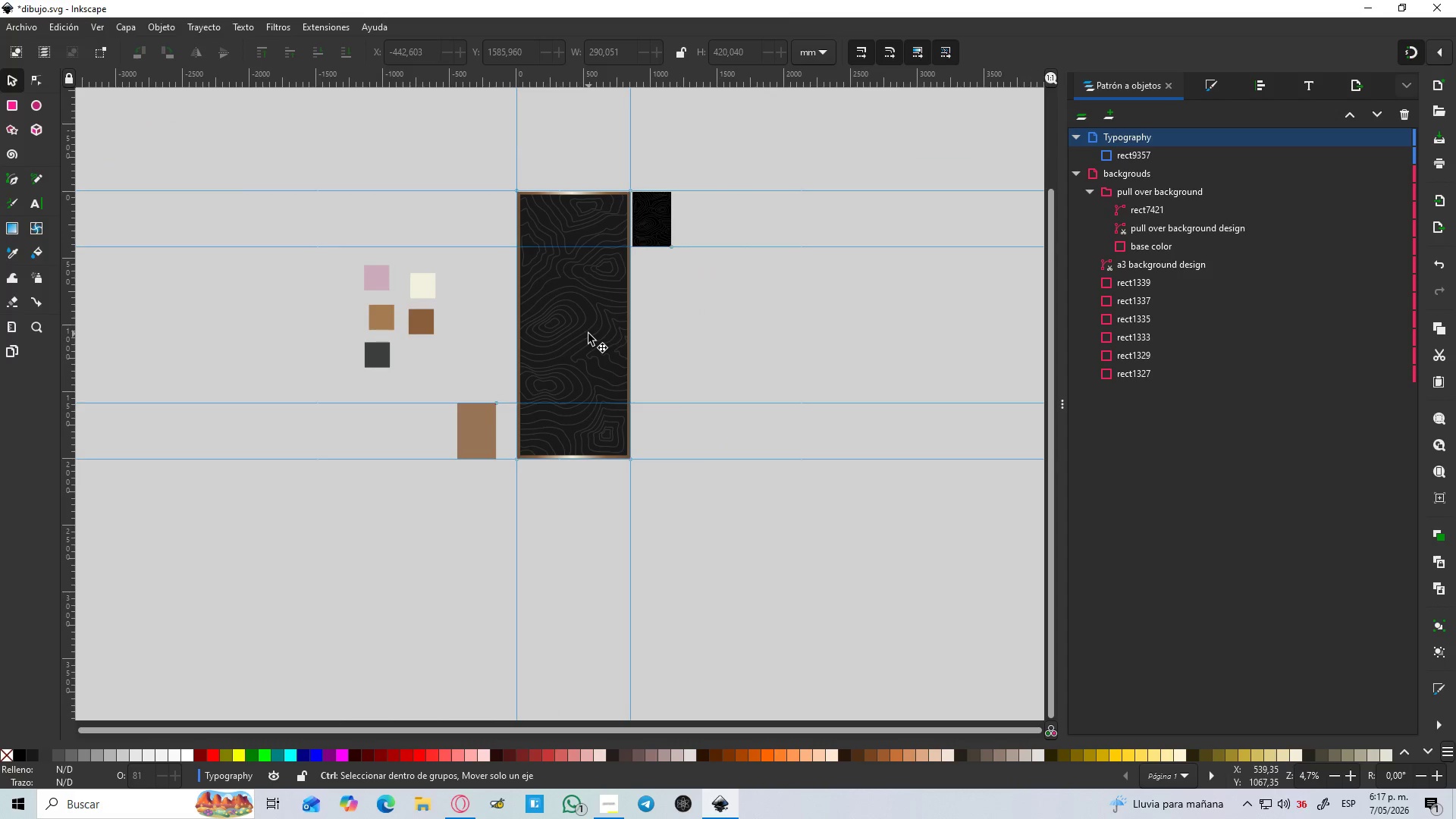 
hold_key(key=ControlLeft, duration=1.52)
scroll: coordinate [588, 334], scroll_direction: up, amount: 1.0
 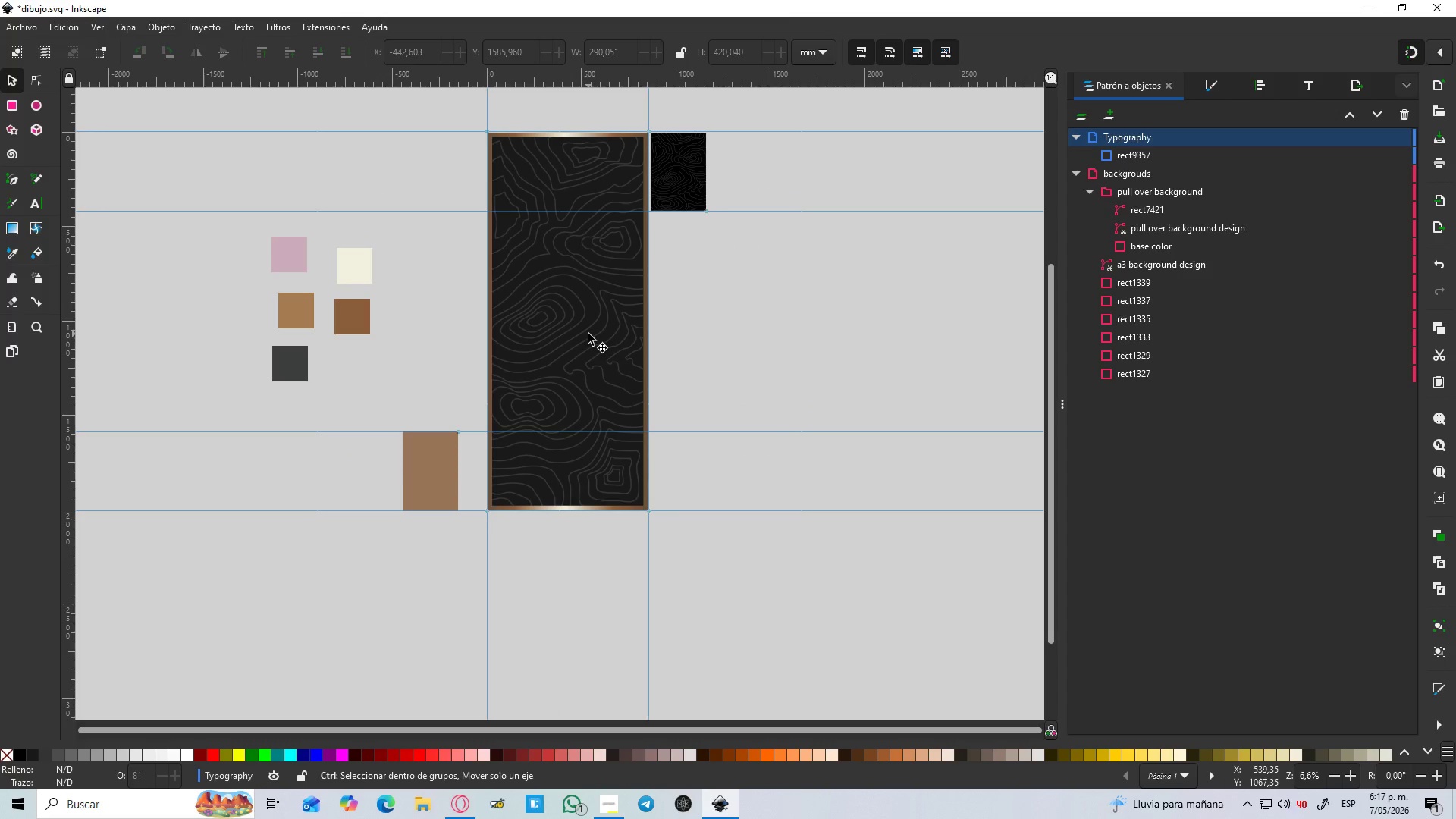 
hold_key(key=ControlLeft, duration=0.98)
scroll: coordinate [472, 428], scroll_direction: up, amount: 1.0
 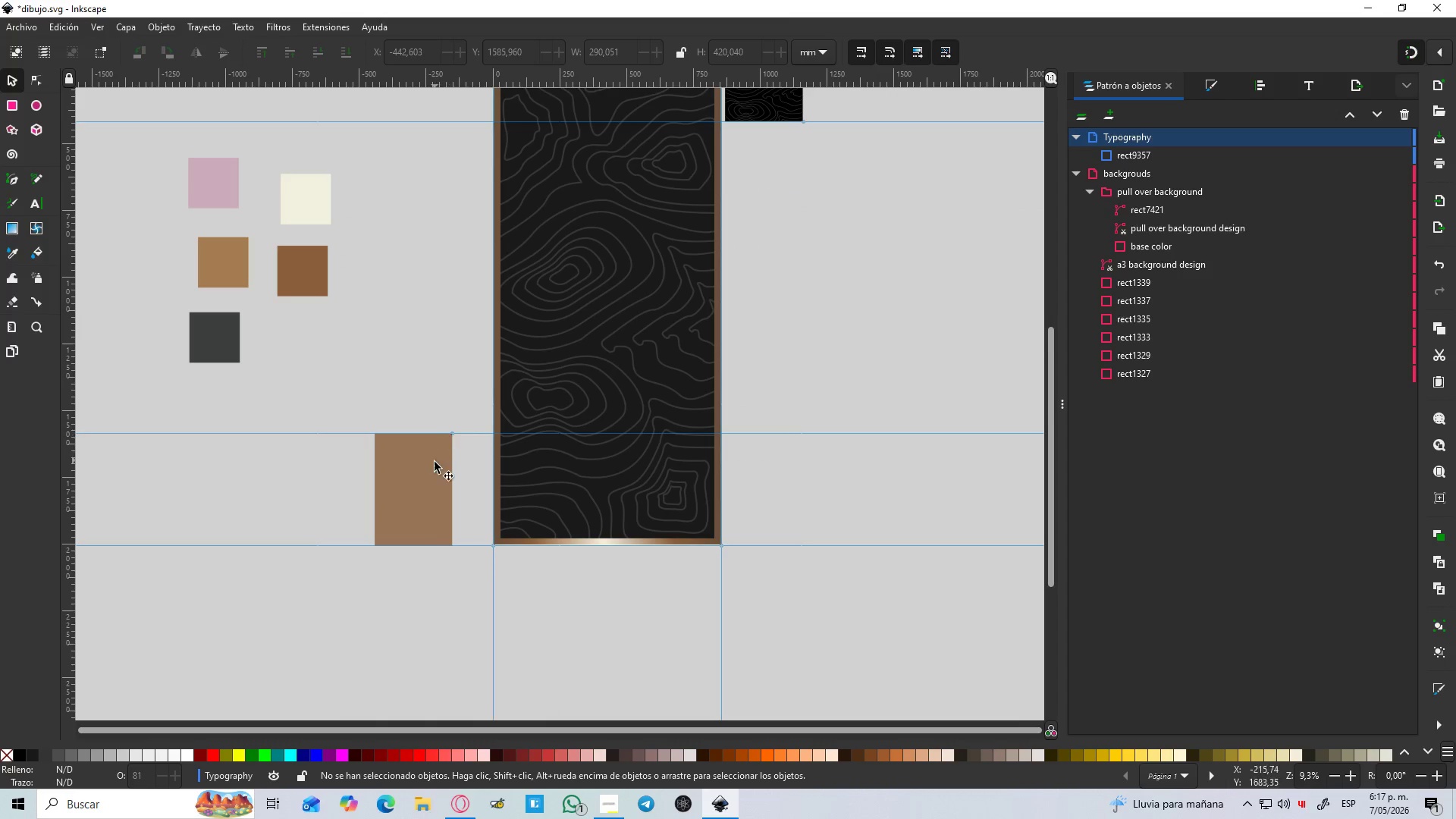 
left_click([435, 462])
 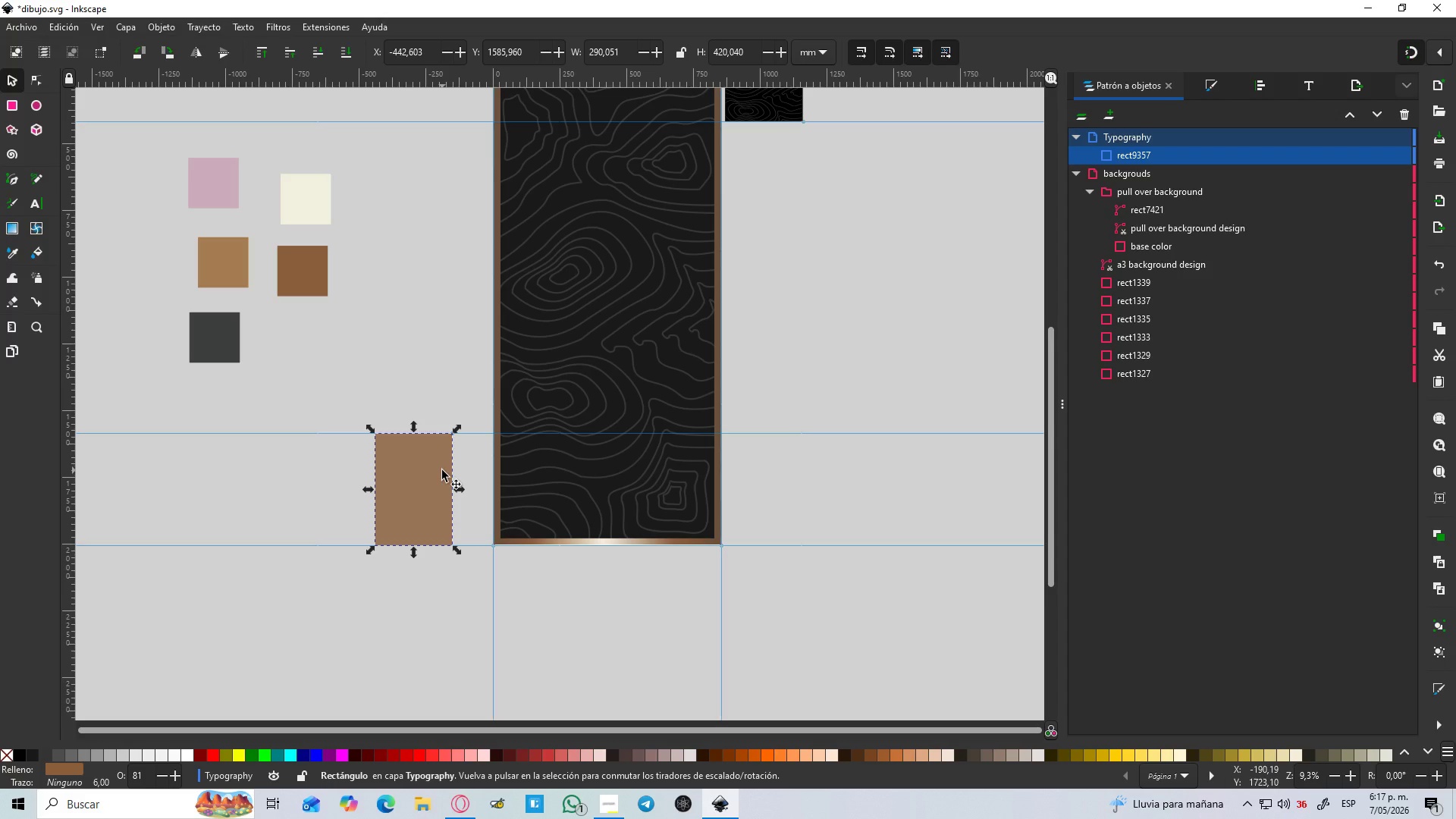 
wait(5.55)
 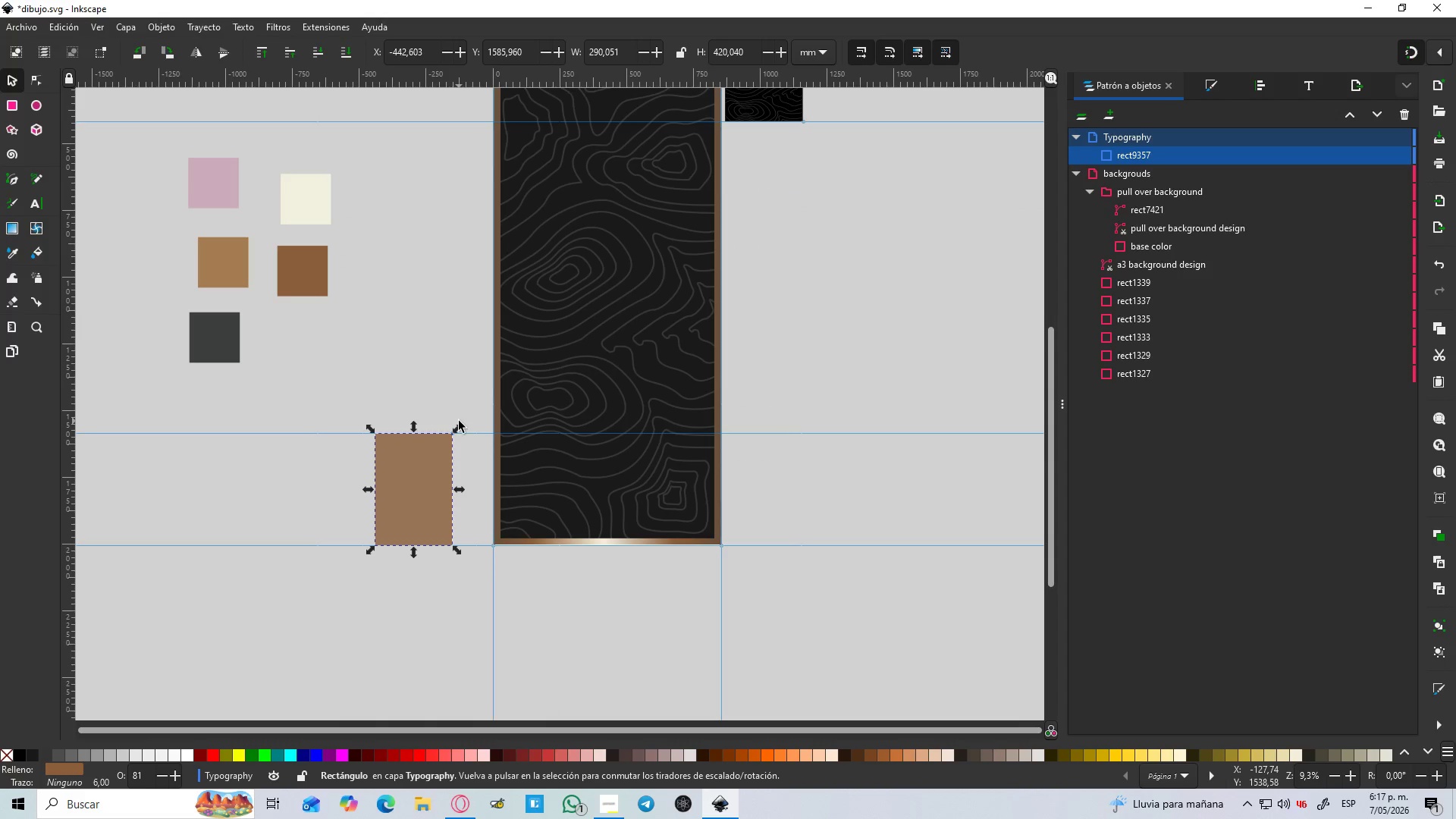 
left_click_drag(start_coordinate=[413, 425], to_coordinate=[415, 491])
 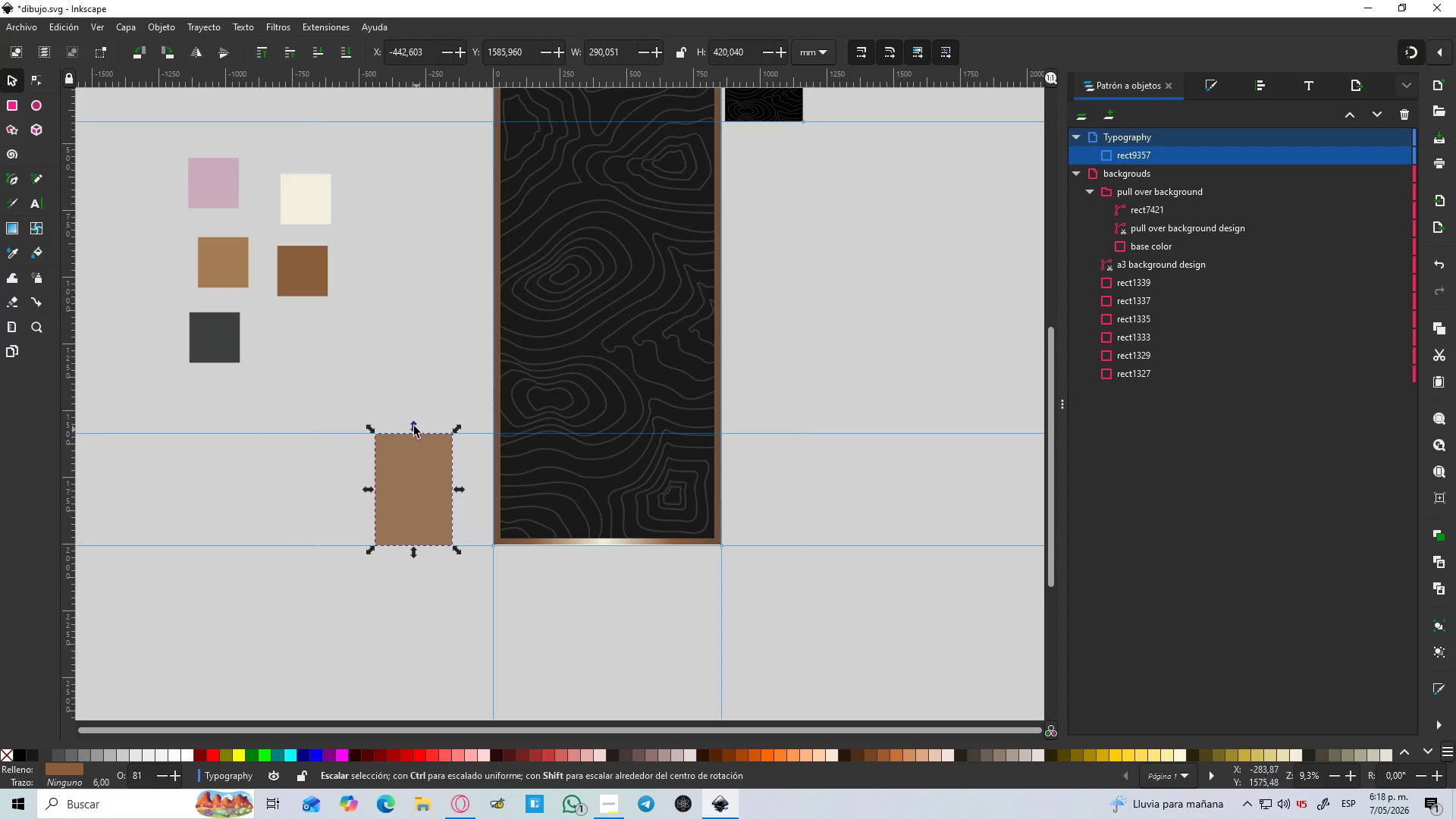 
hold_key(key=ControlLeft, duration=0.64)
 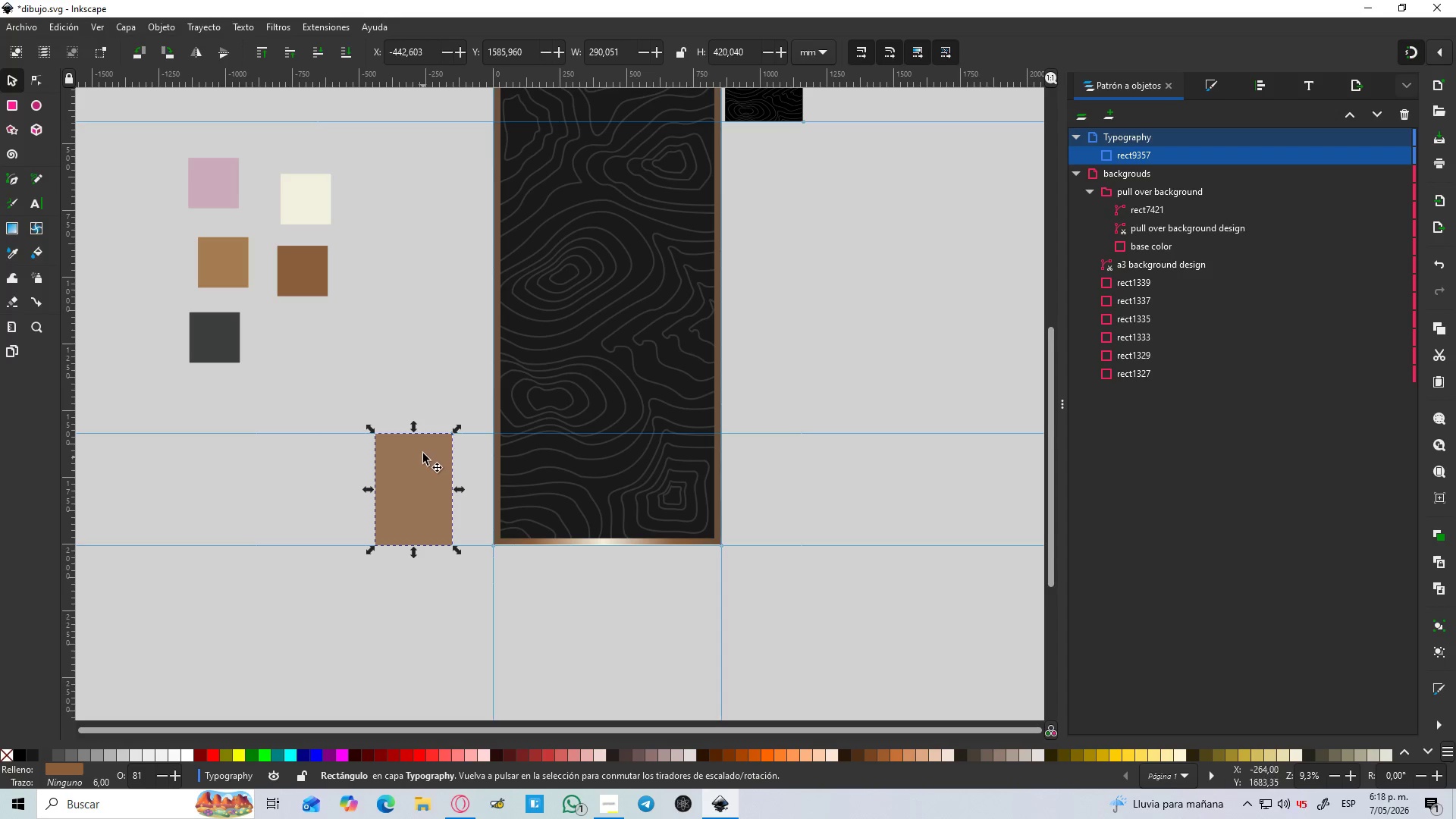 
left_click_drag(start_coordinate=[413, 426], to_coordinate=[415, 478])
 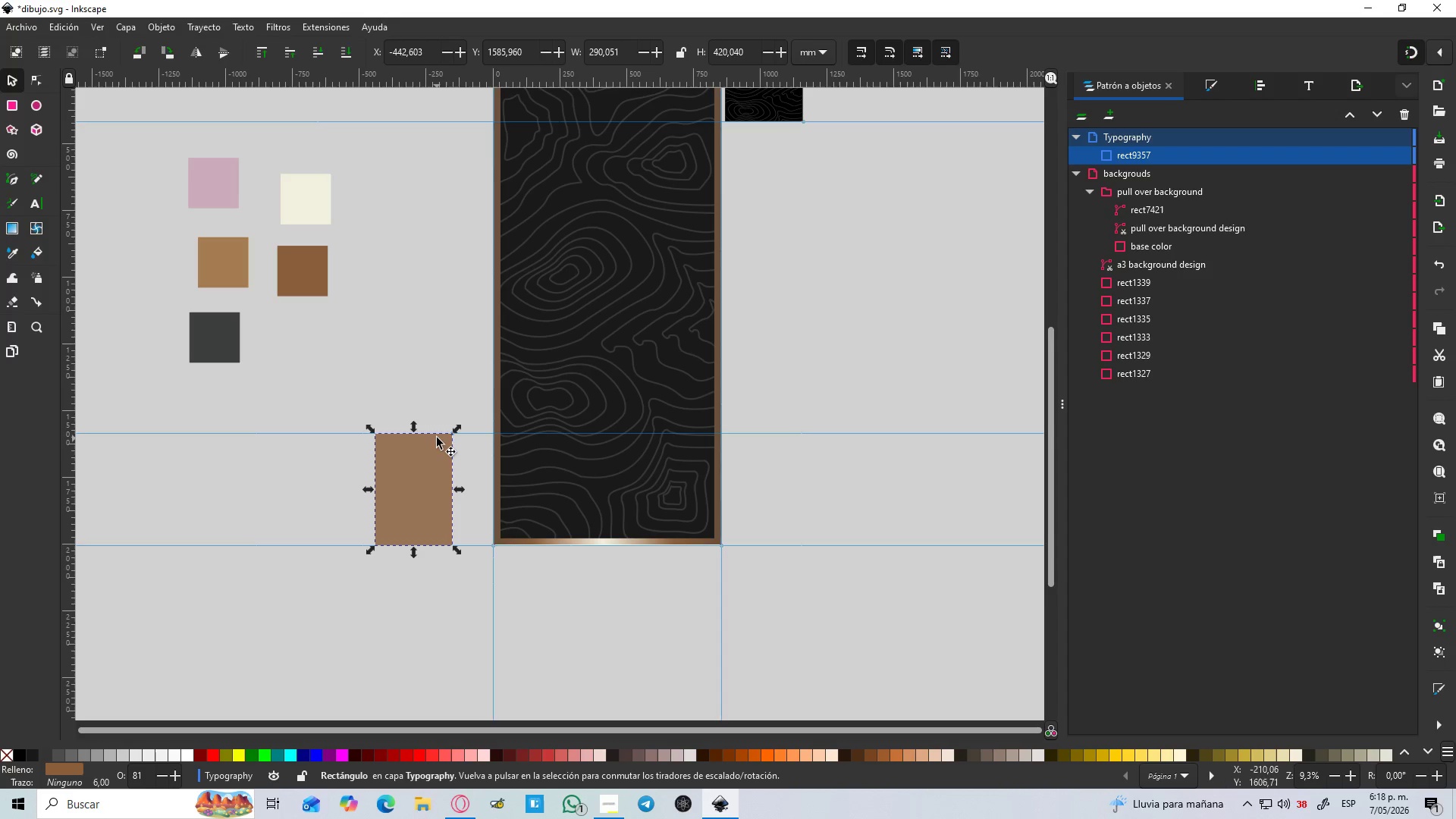 
key(Shift+5)
 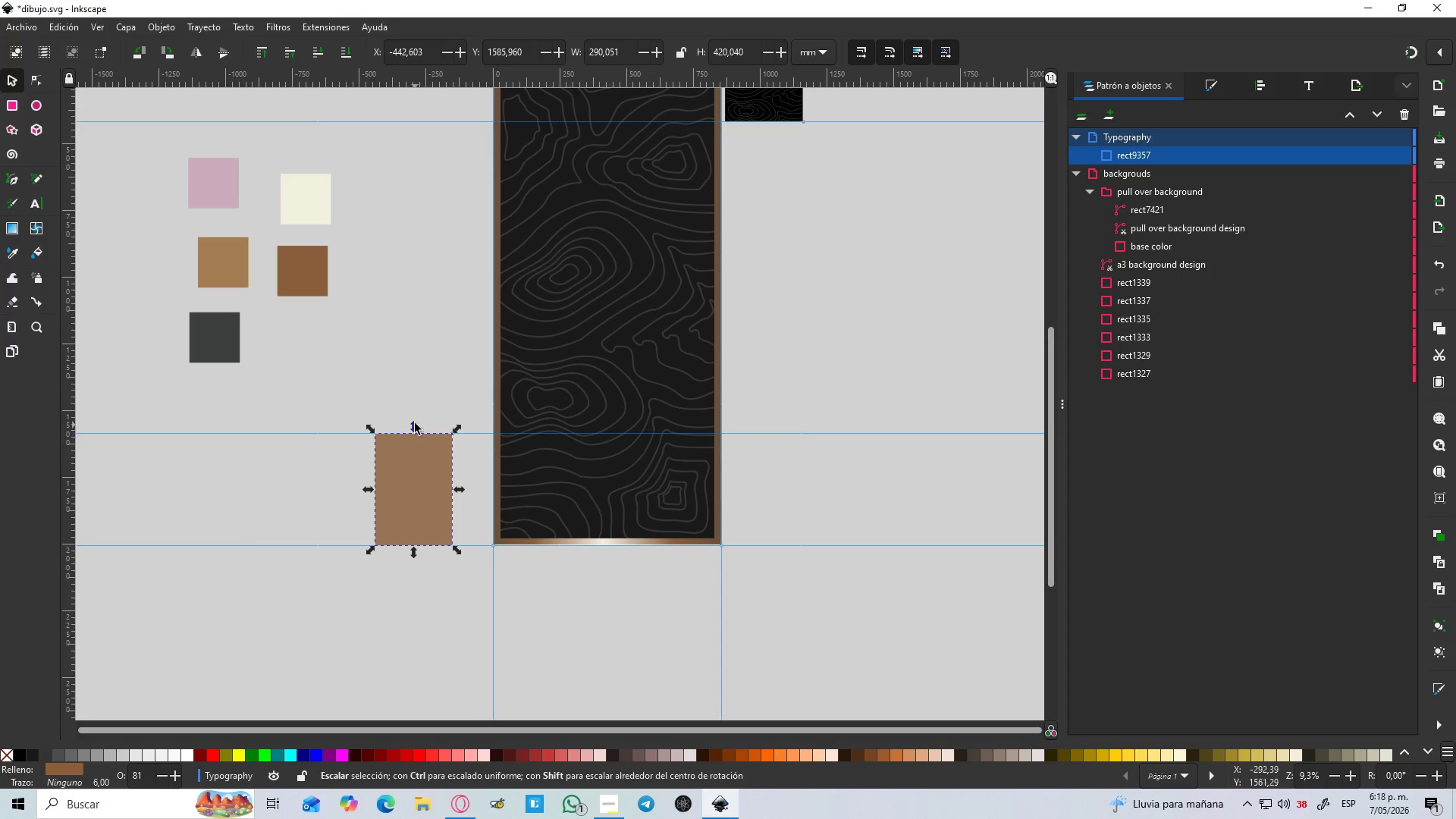 
left_click_drag(start_coordinate=[415, 423], to_coordinate=[416, 472])
 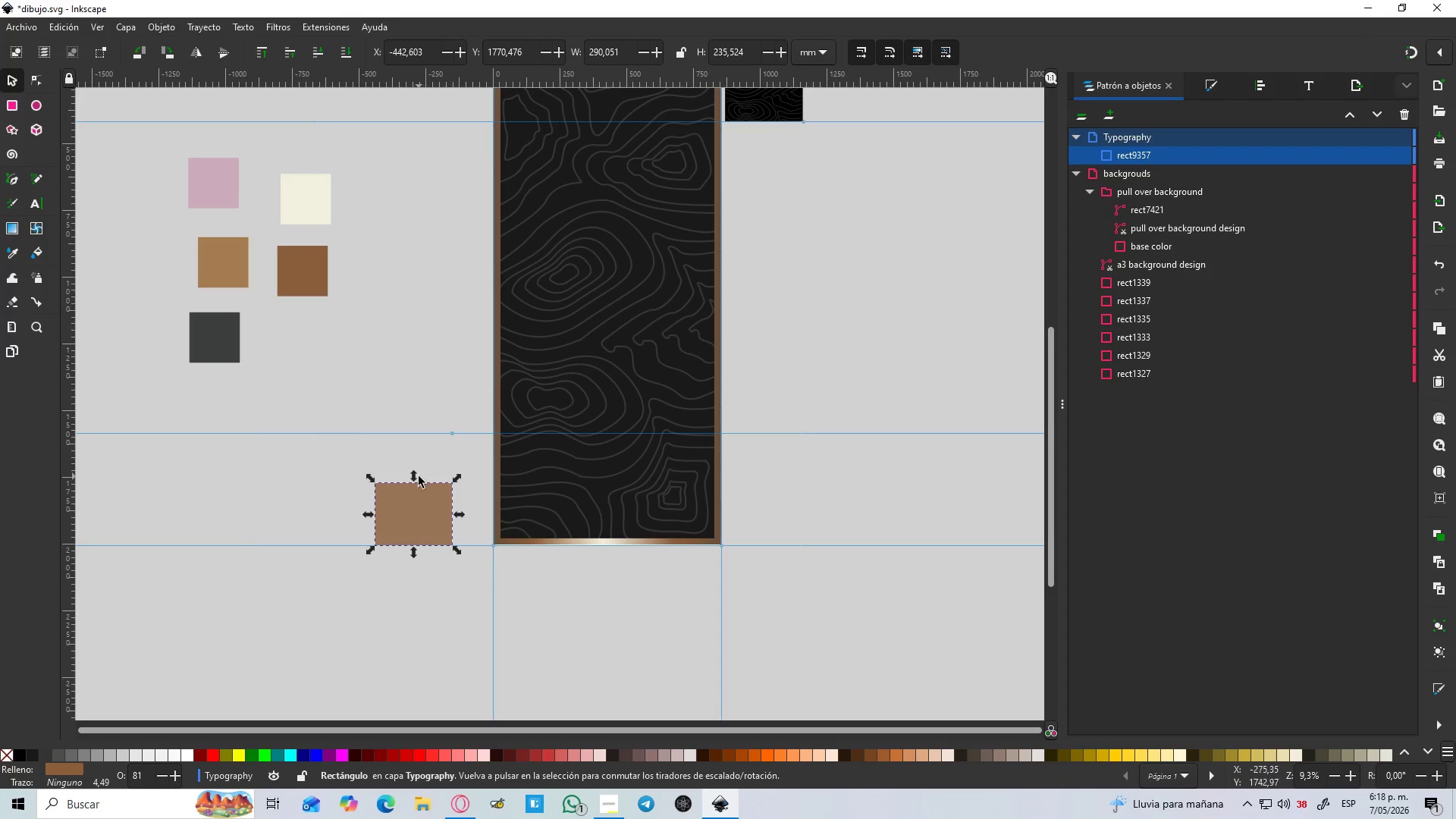 
hold_key(key=ControlLeft, duration=0.78)
 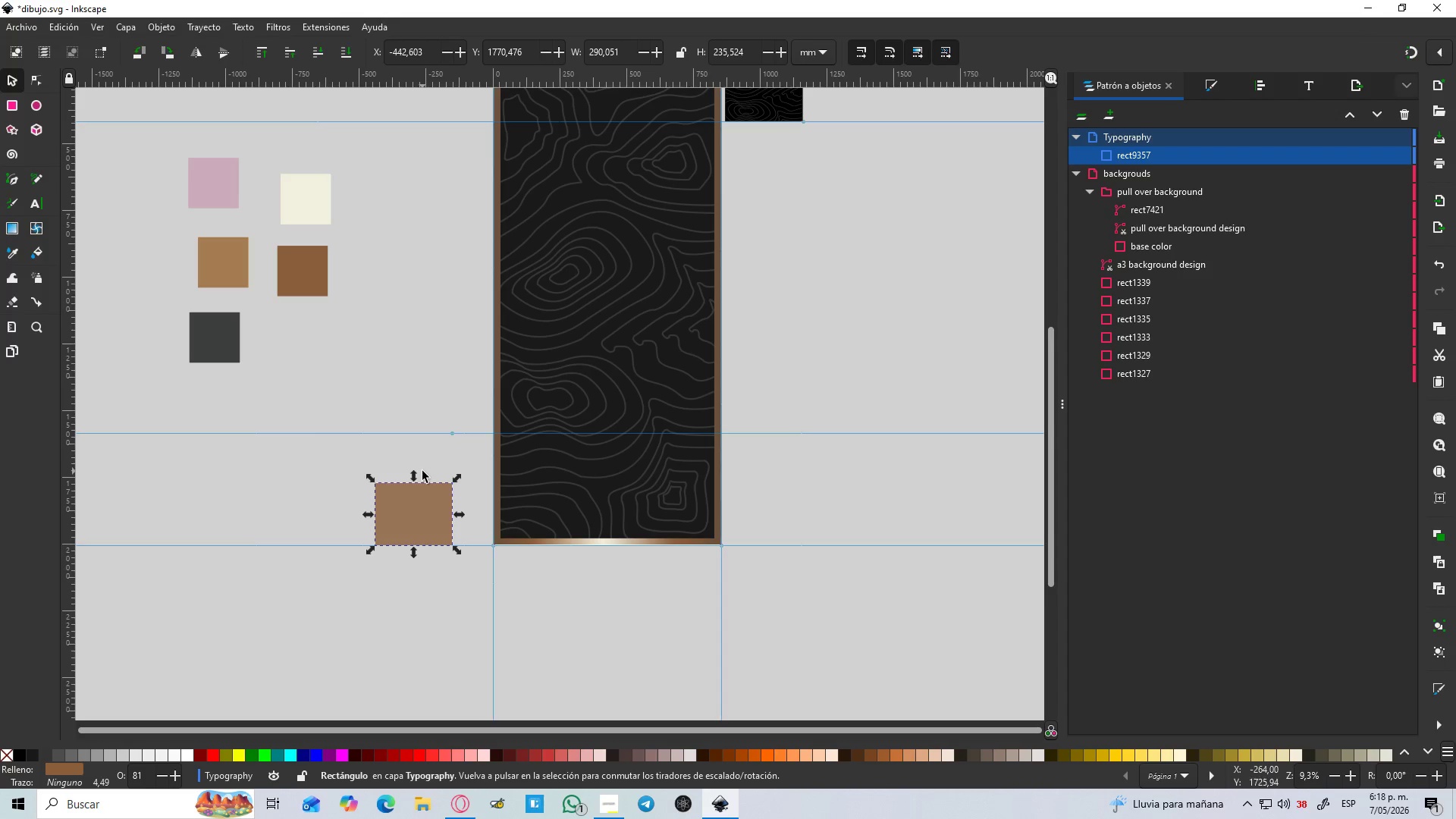 
left_click_drag(start_coordinate=[413, 475], to_coordinate=[413, 495])
 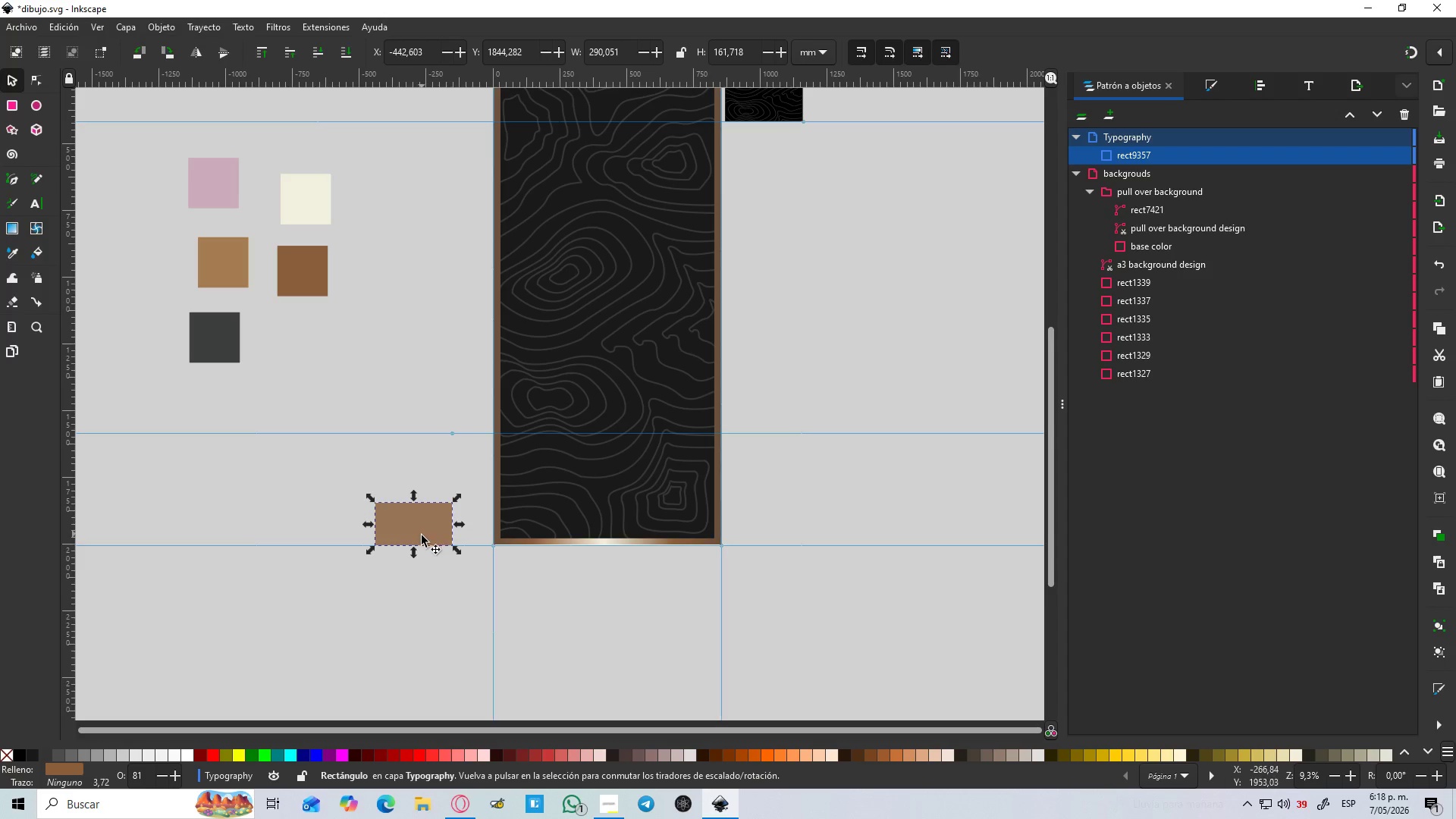 
left_click_drag(start_coordinate=[422, 536], to_coordinate=[466, 407])
 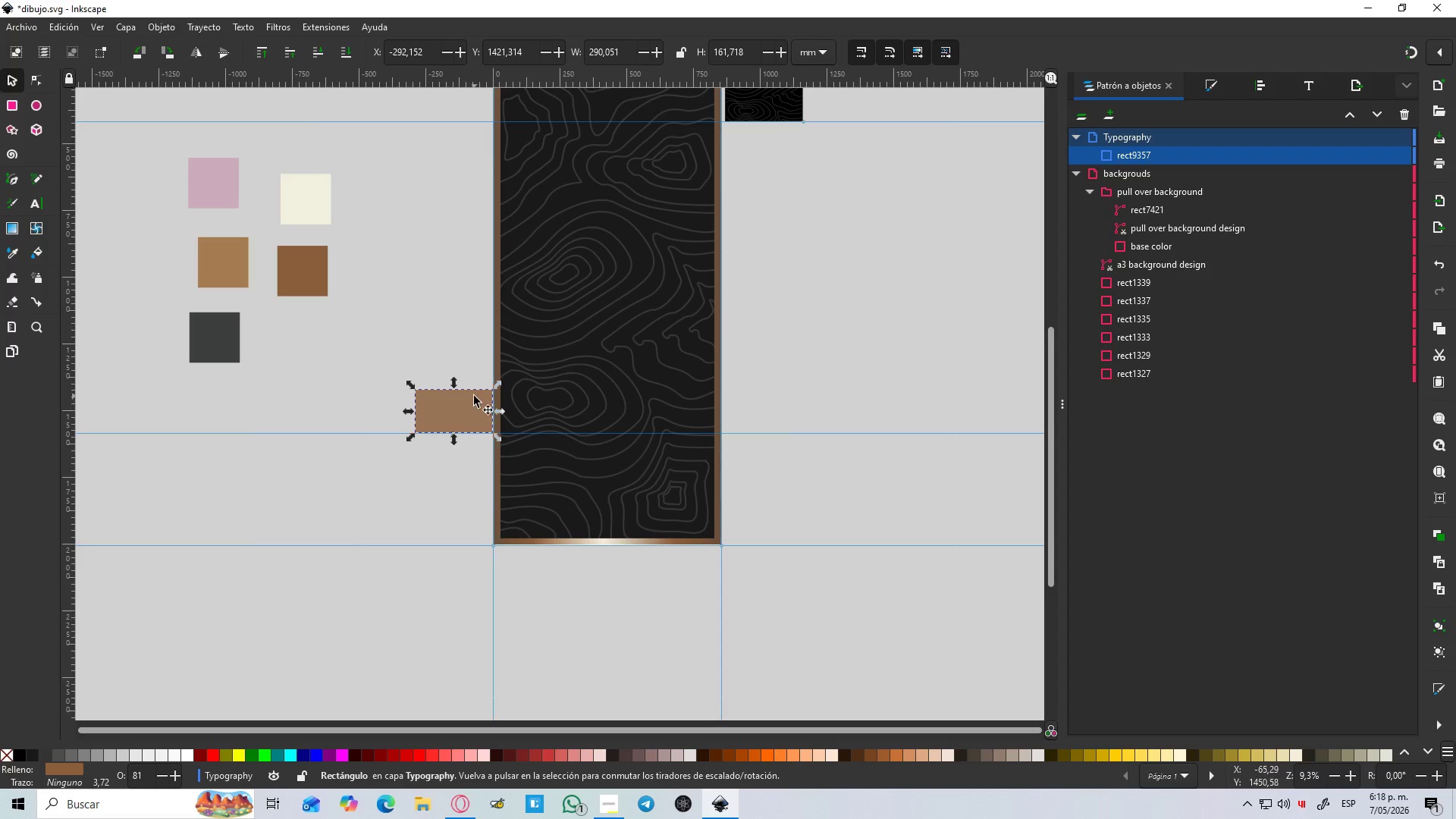 
key(Shift+5)
 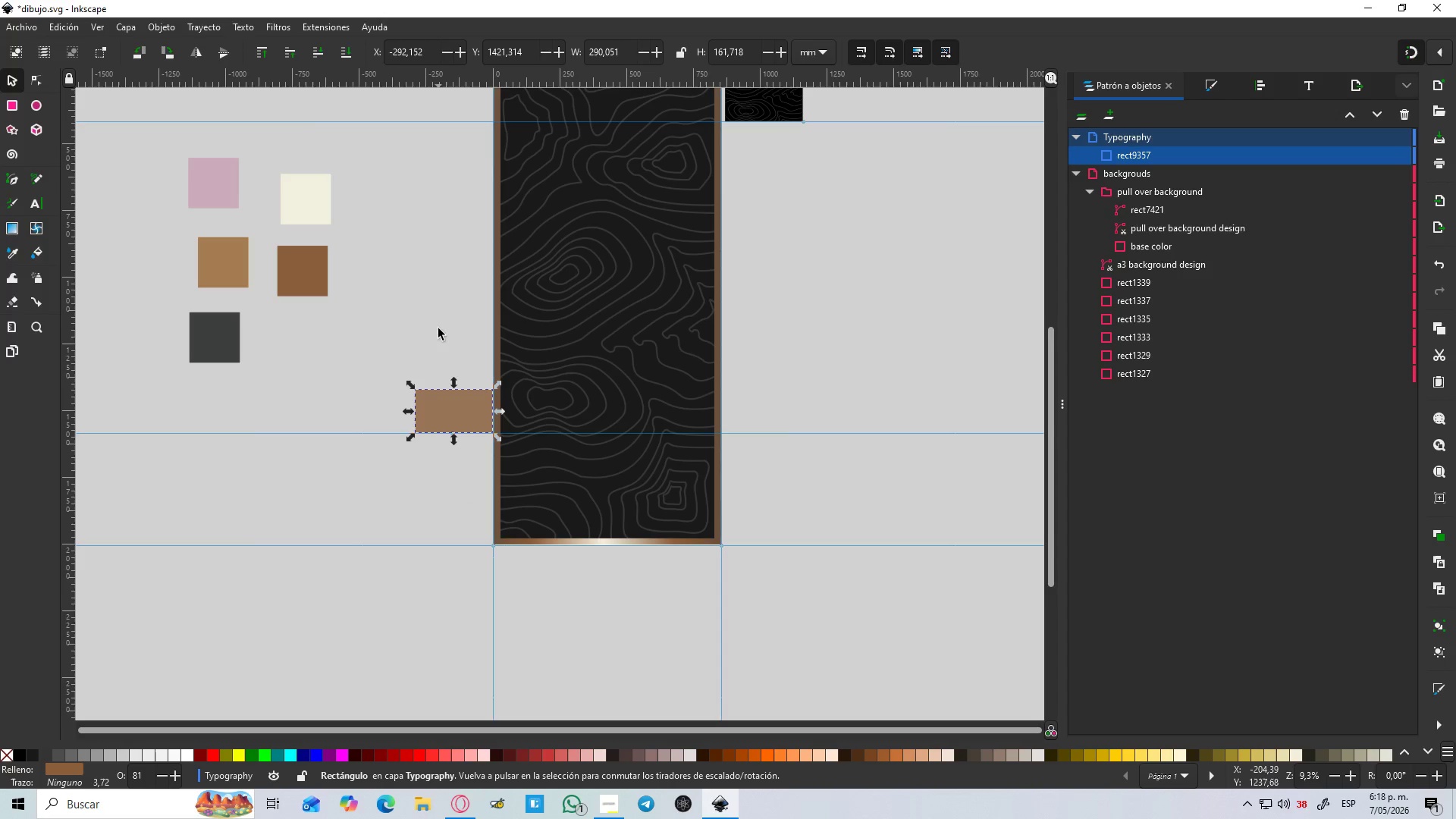 
left_click_drag(start_coordinate=[438, 328], to_coordinate=[446, 357])
 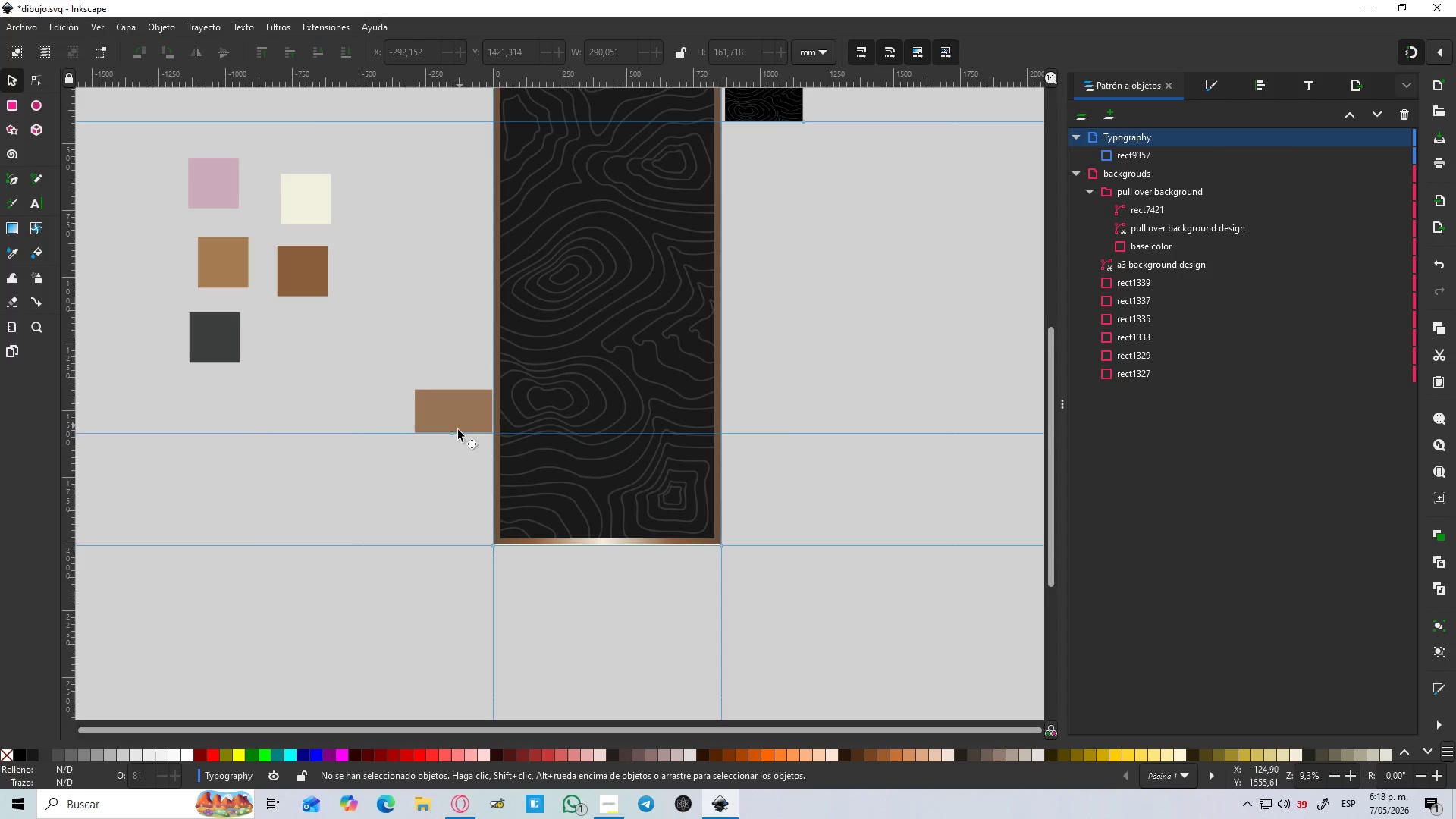 
left_click_drag(start_coordinate=[458, 431], to_coordinate=[460, 426])
 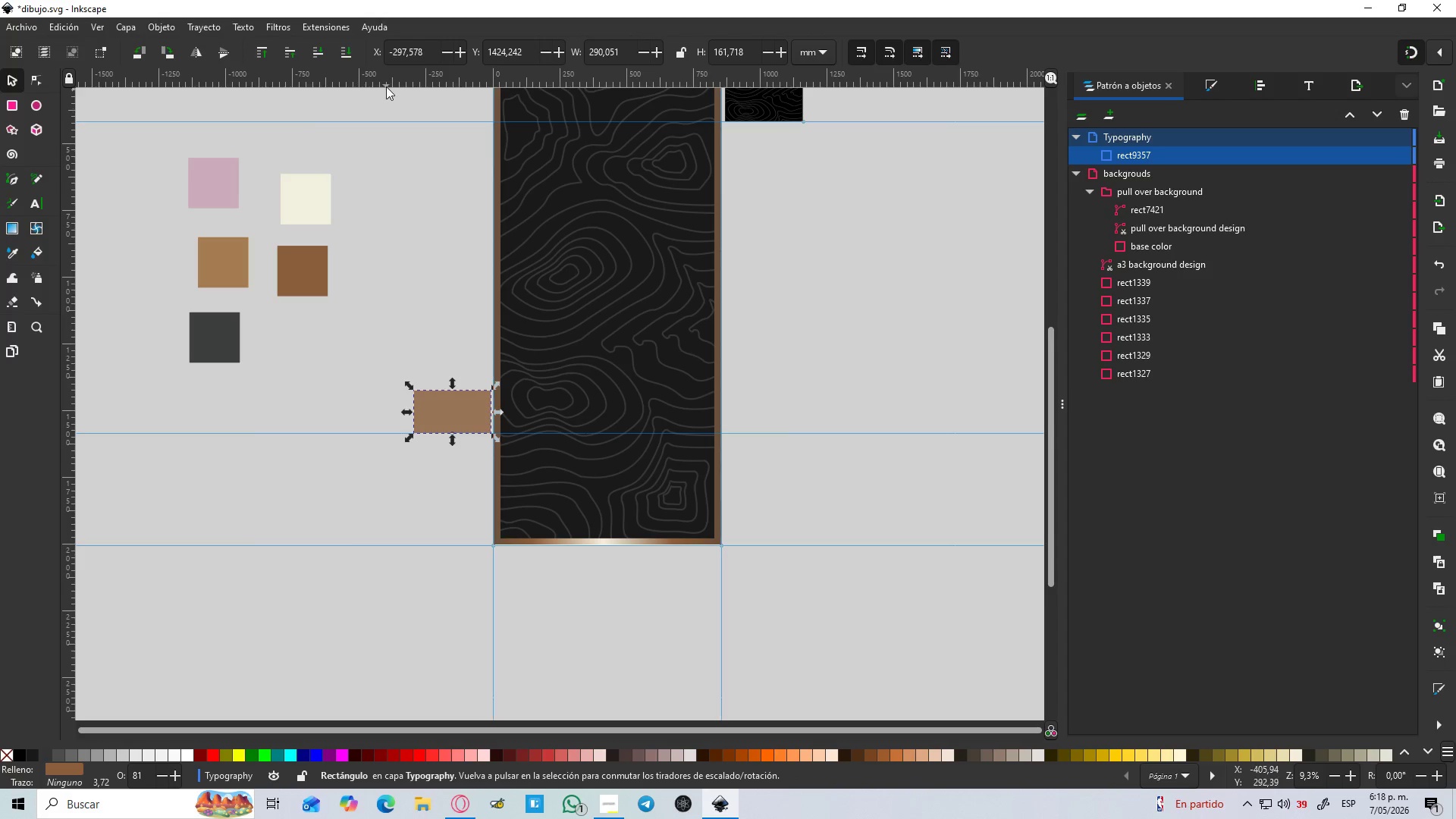 
left_click_drag(start_coordinate=[394, 80], to_coordinate=[445, 384])
 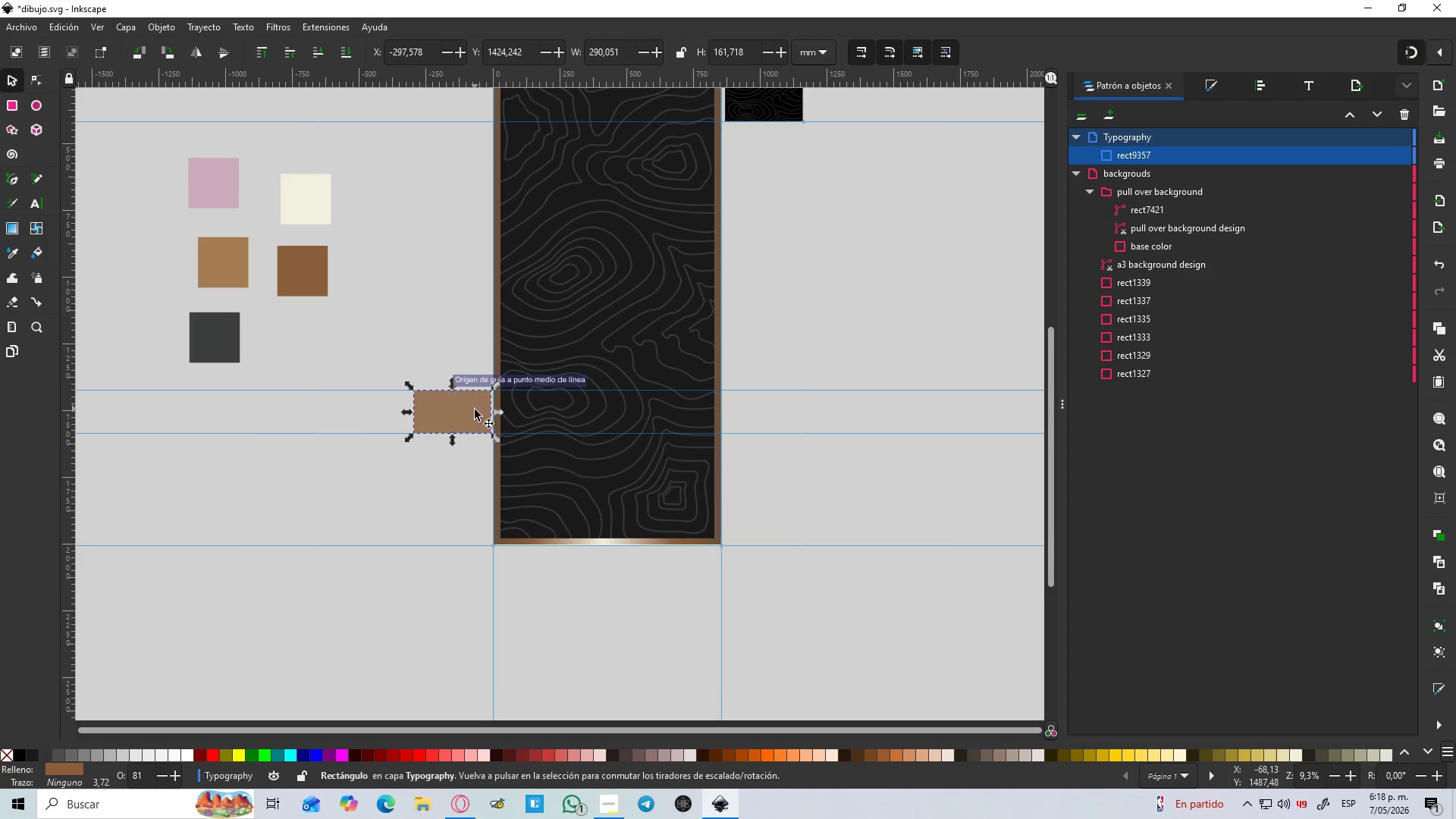 
left_click_drag(start_coordinate=[473, 410], to_coordinate=[456, 128])
 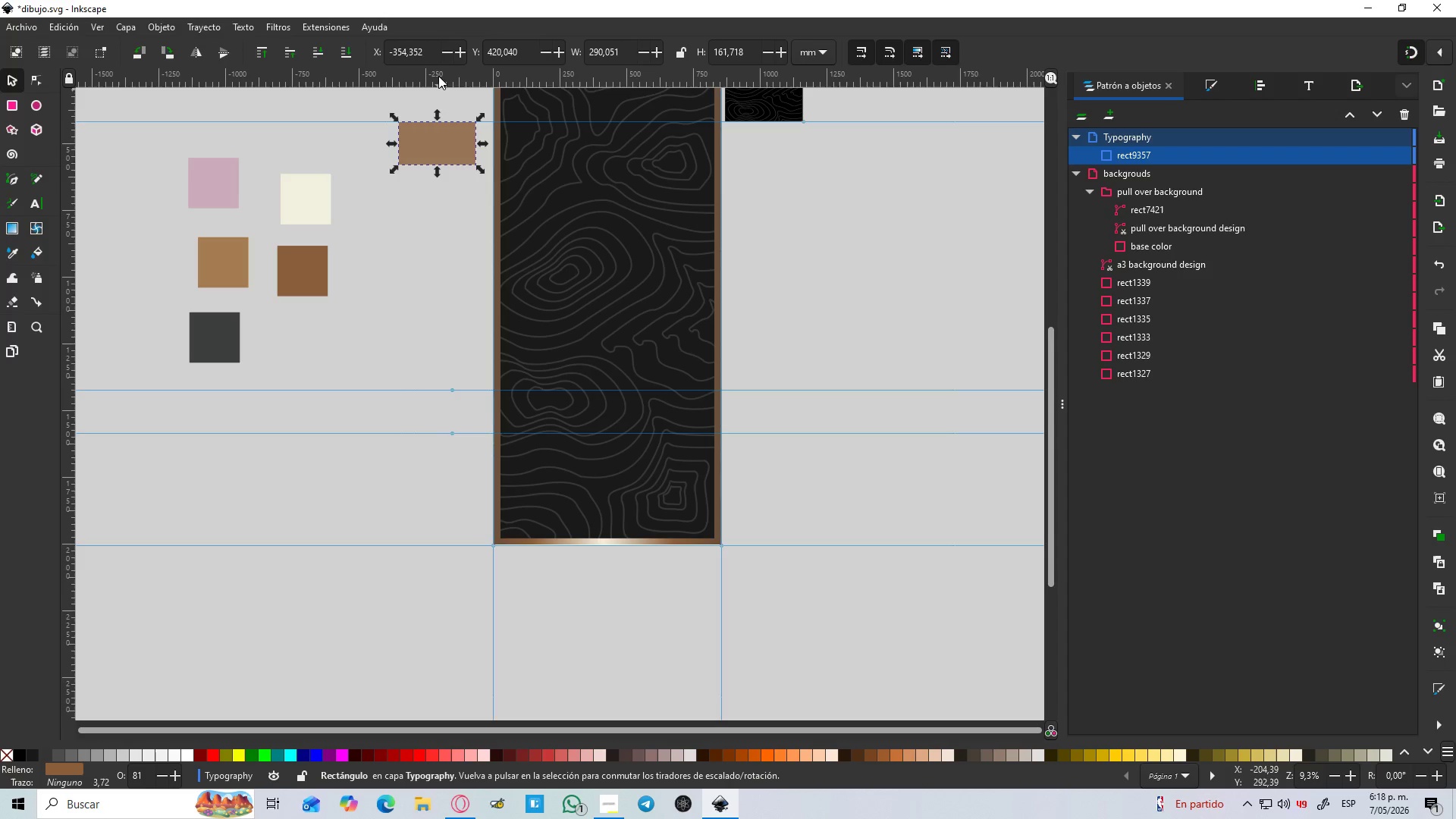 
left_click_drag(start_coordinate=[438, 76], to_coordinate=[438, 160])
 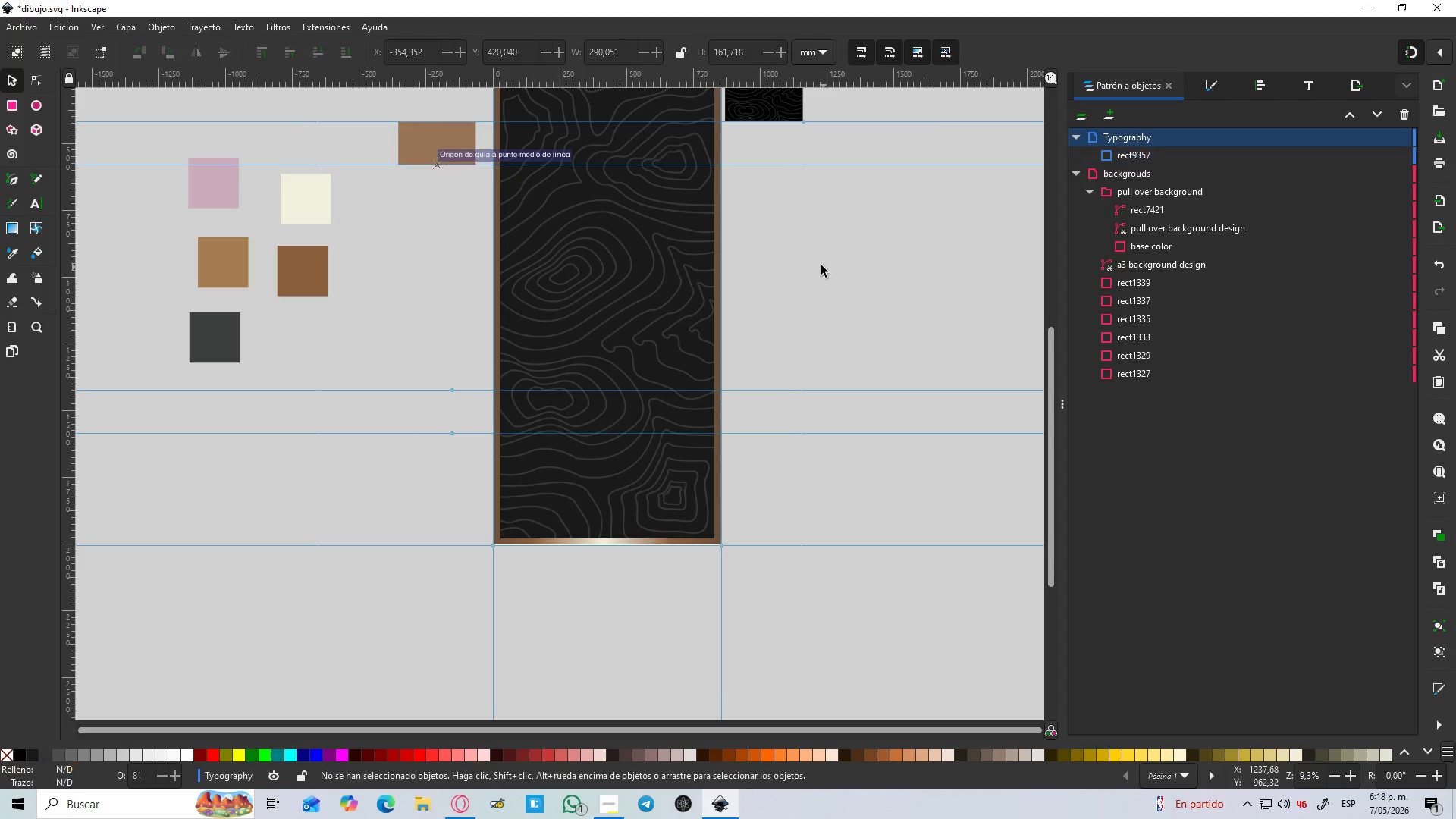 
scroll: coordinate [810, 268], scroll_direction: up, amount: 2.0
 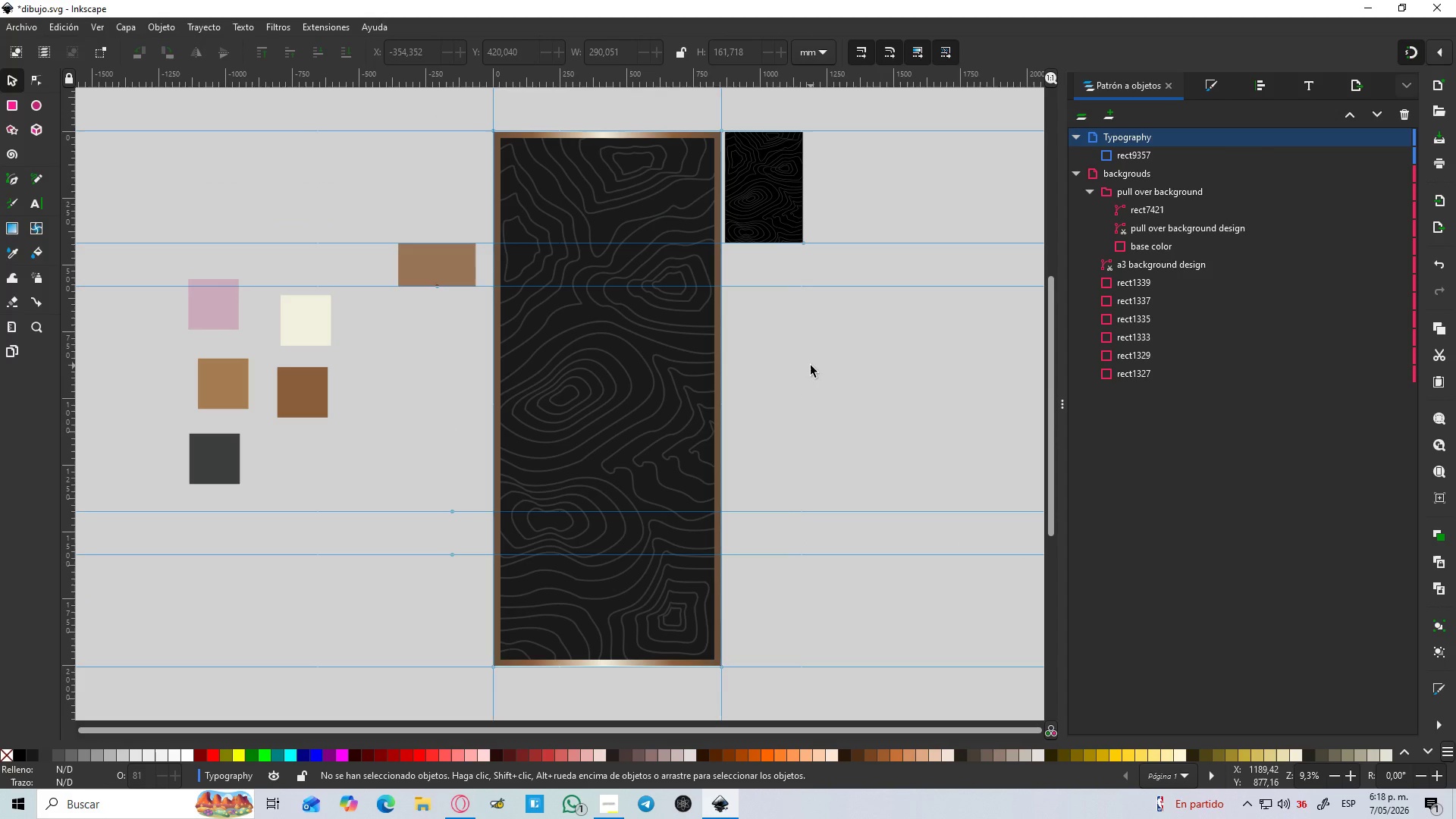 
left_click([441, 259])
 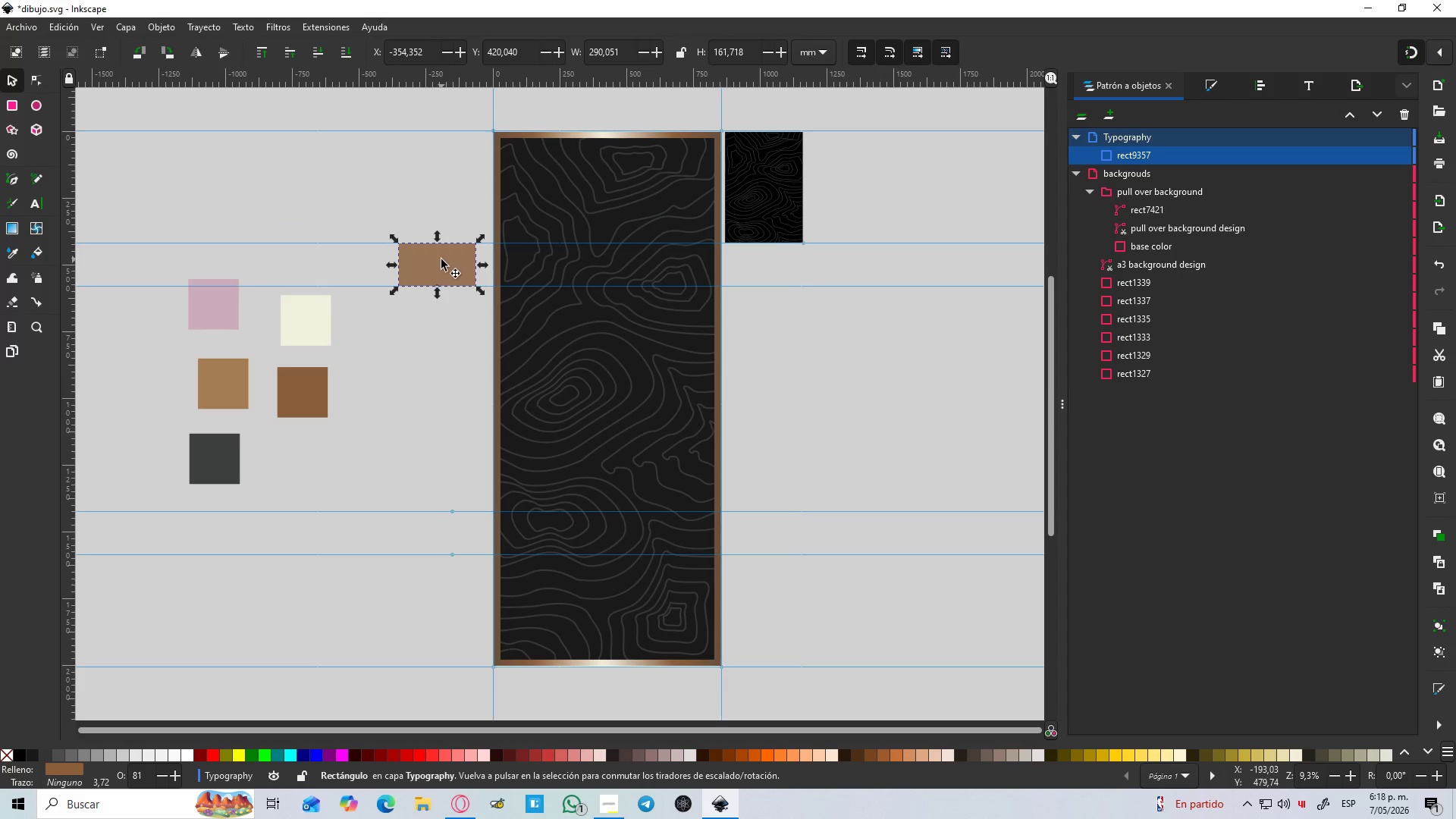 
key(Delete)
 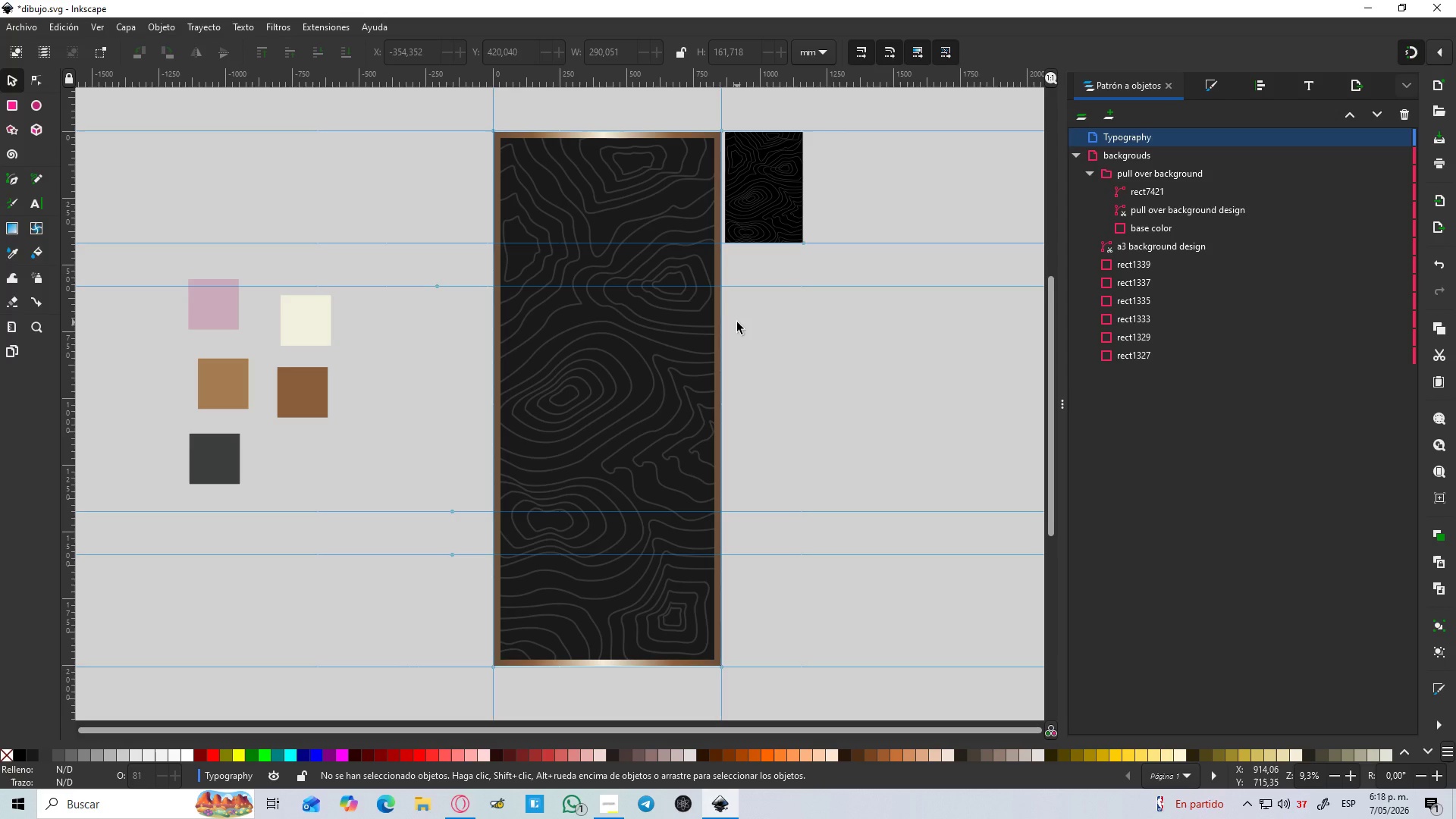 
wait(5.16)
 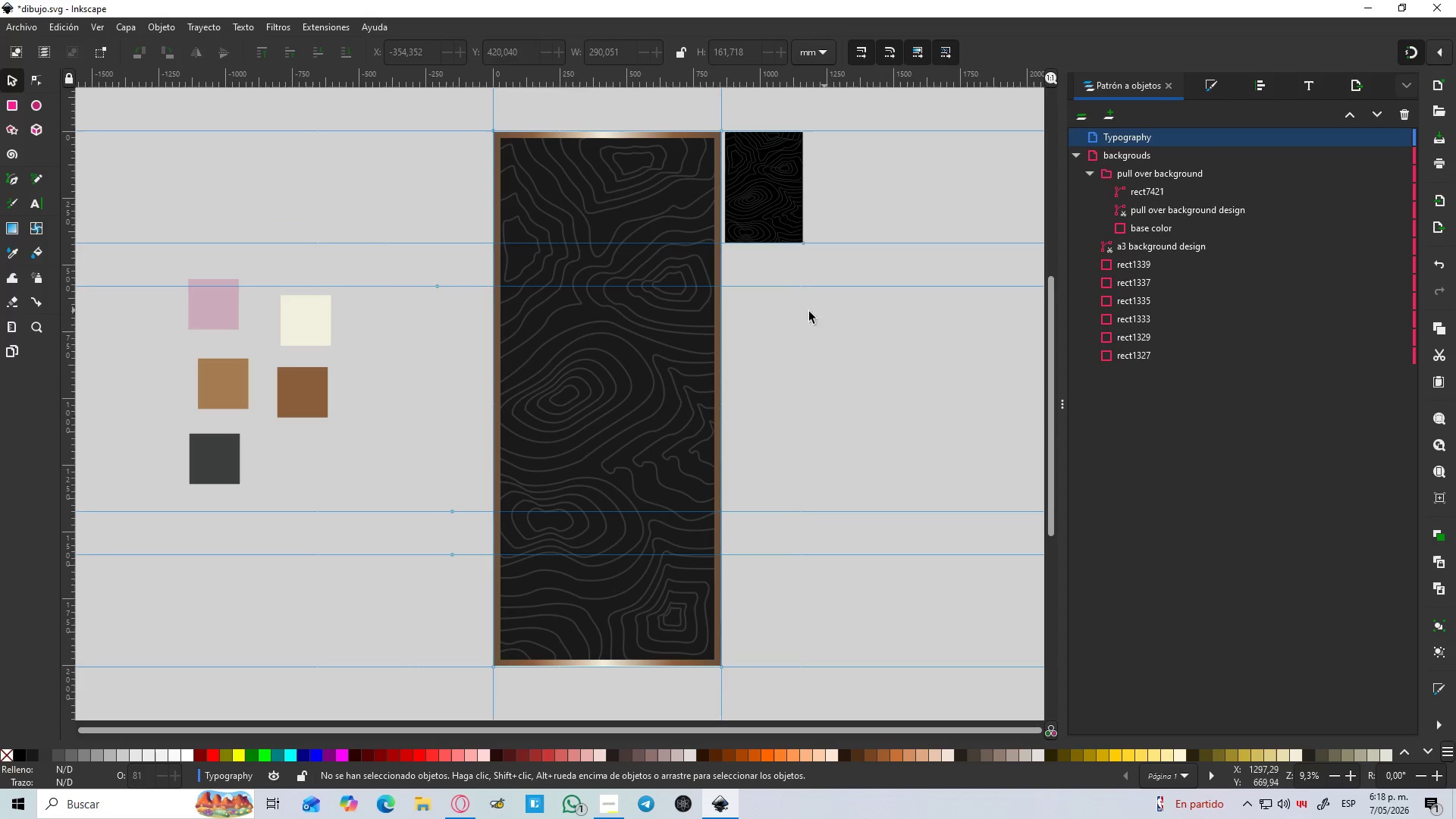 
hold_key(key=ControlLeft, duration=0.83)
scroll: coordinate [541, 170], scroll_direction: up, amount: 3.0
 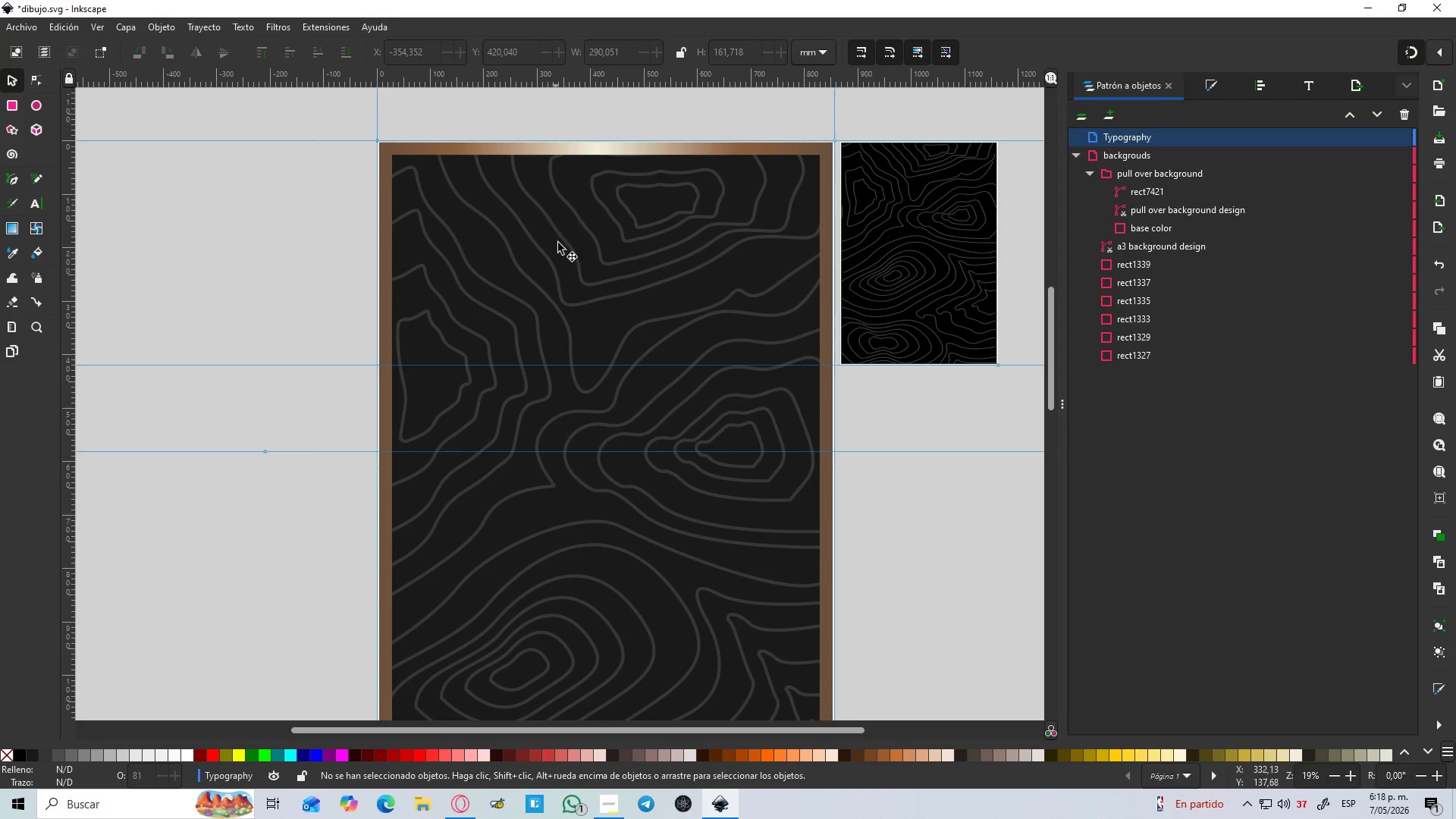 
key(T)
 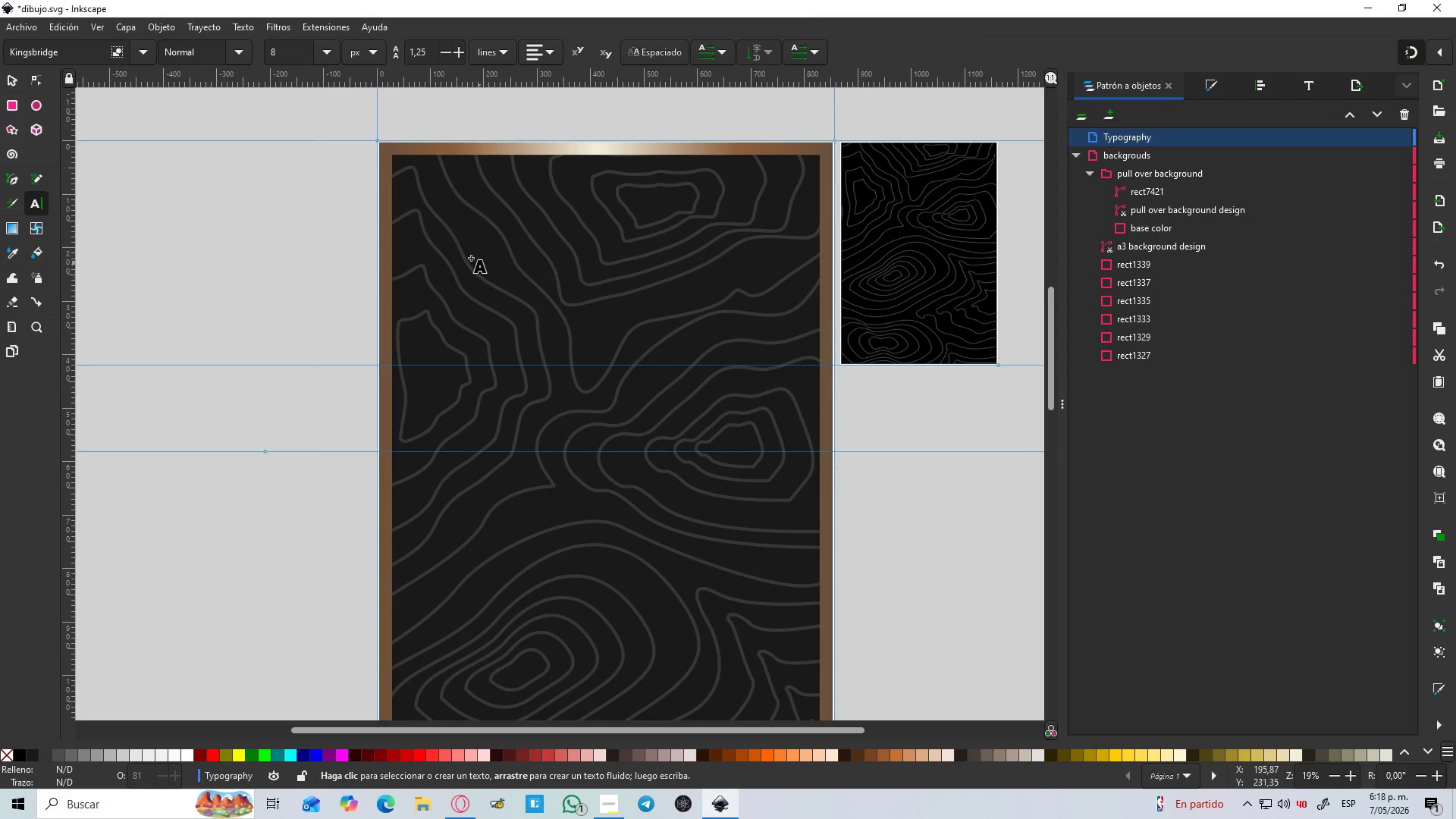 
left_click_drag(start_coordinate=[449, 237], to_coordinate=[768, 366])
 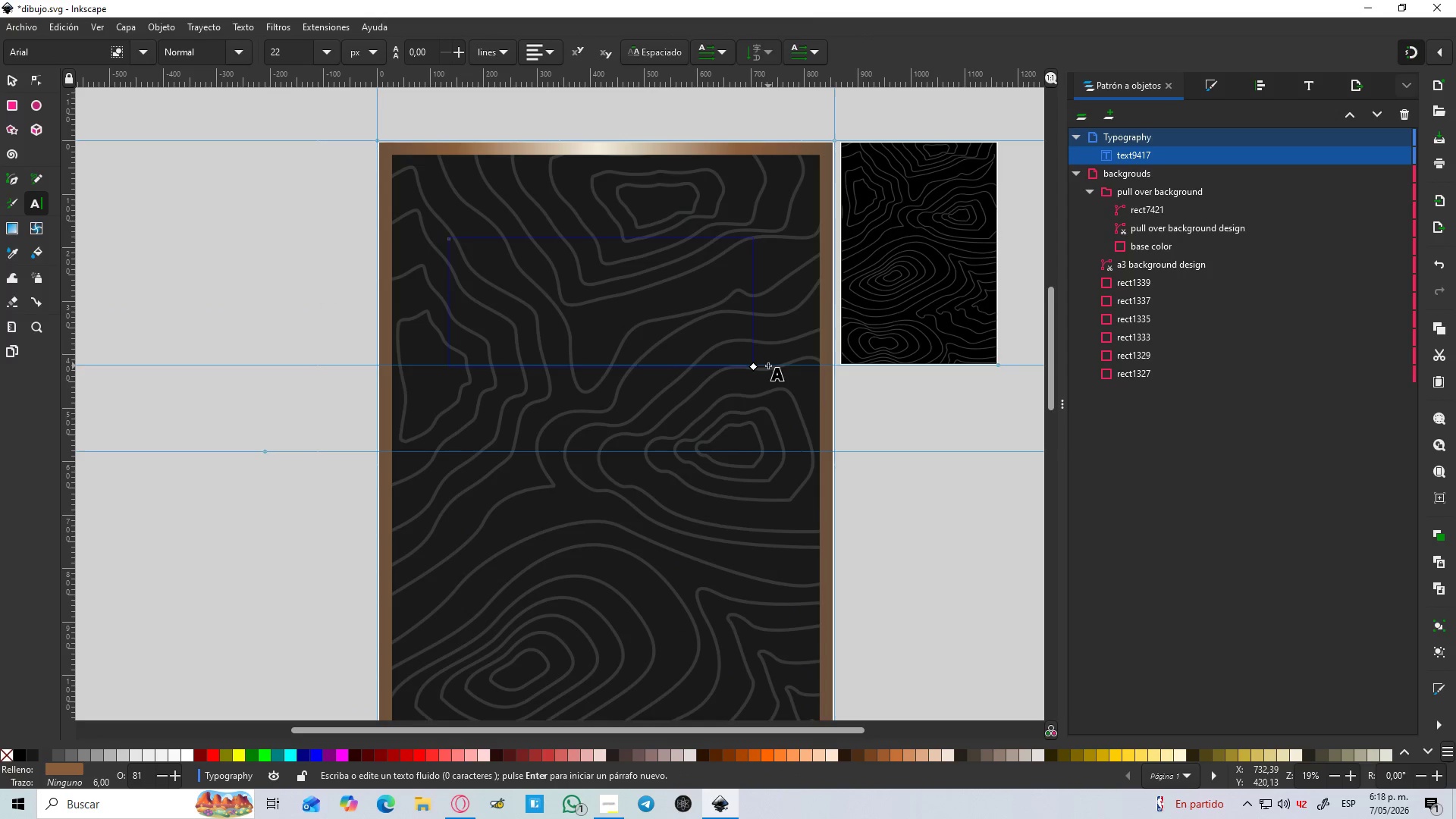 
hold_key(key=ShiftLeft, duration=1.5)
 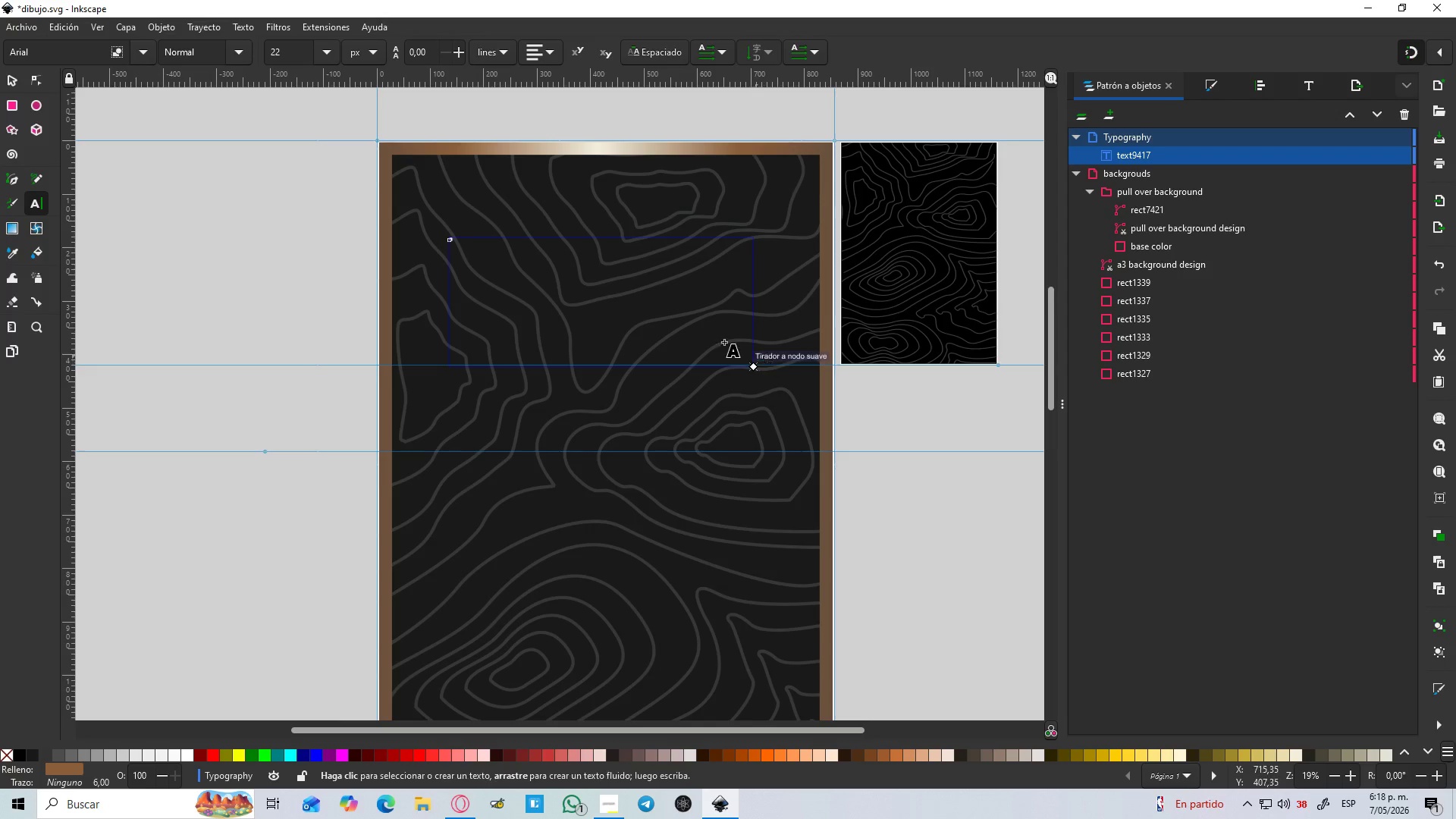 
key(Shift+5)
 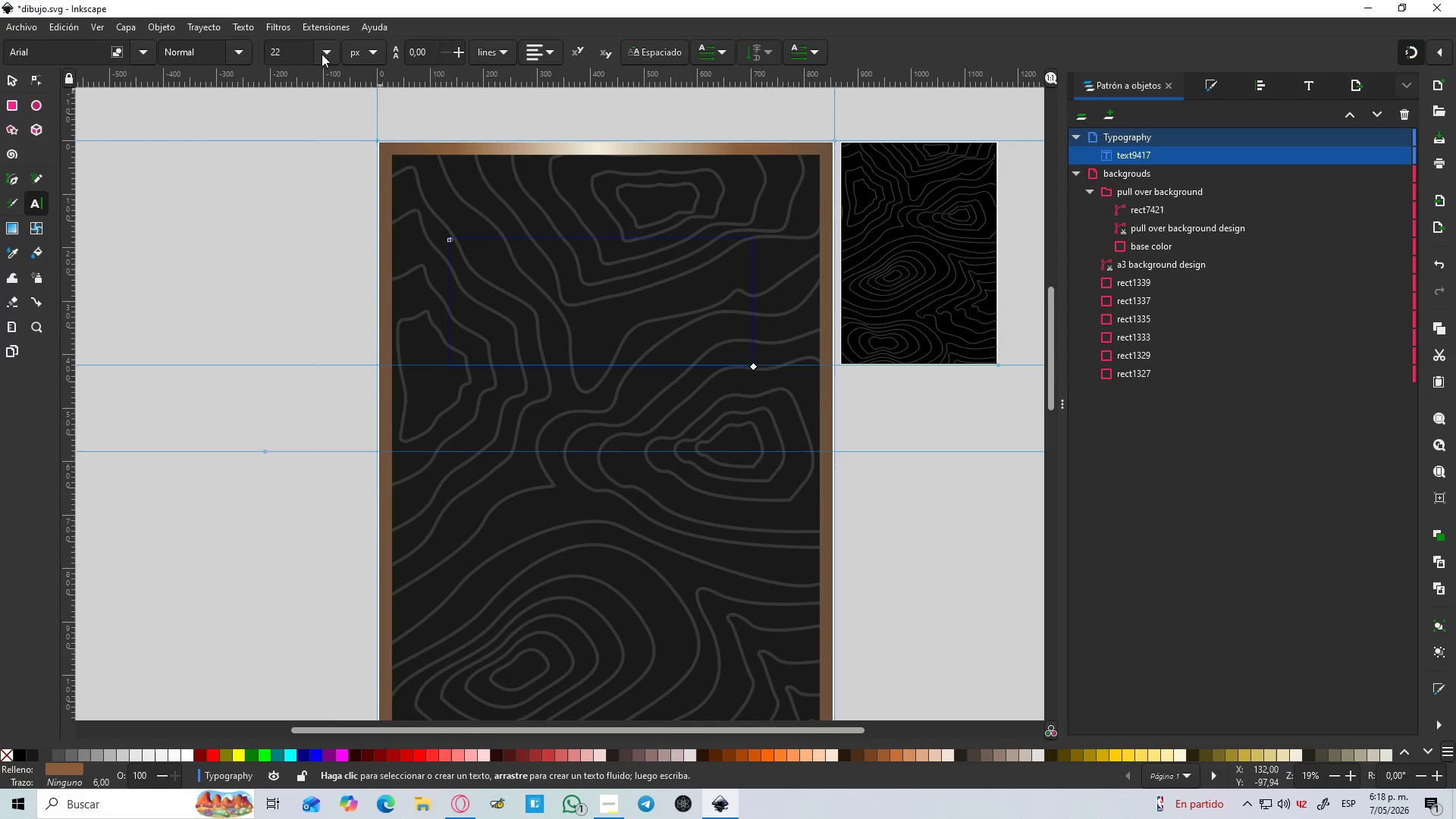 
left_click([301, 475])
 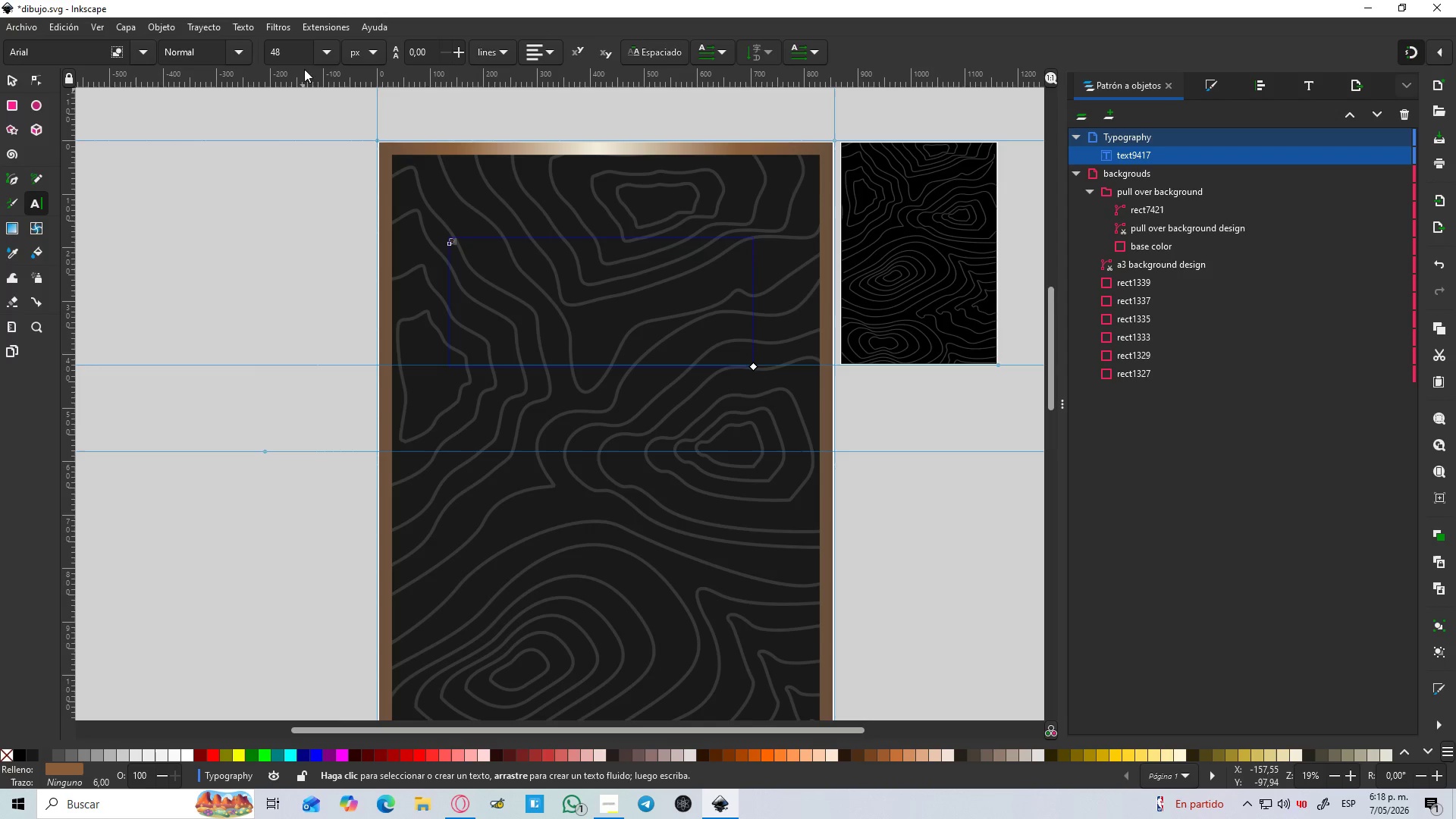 
left_click([334, 54])
 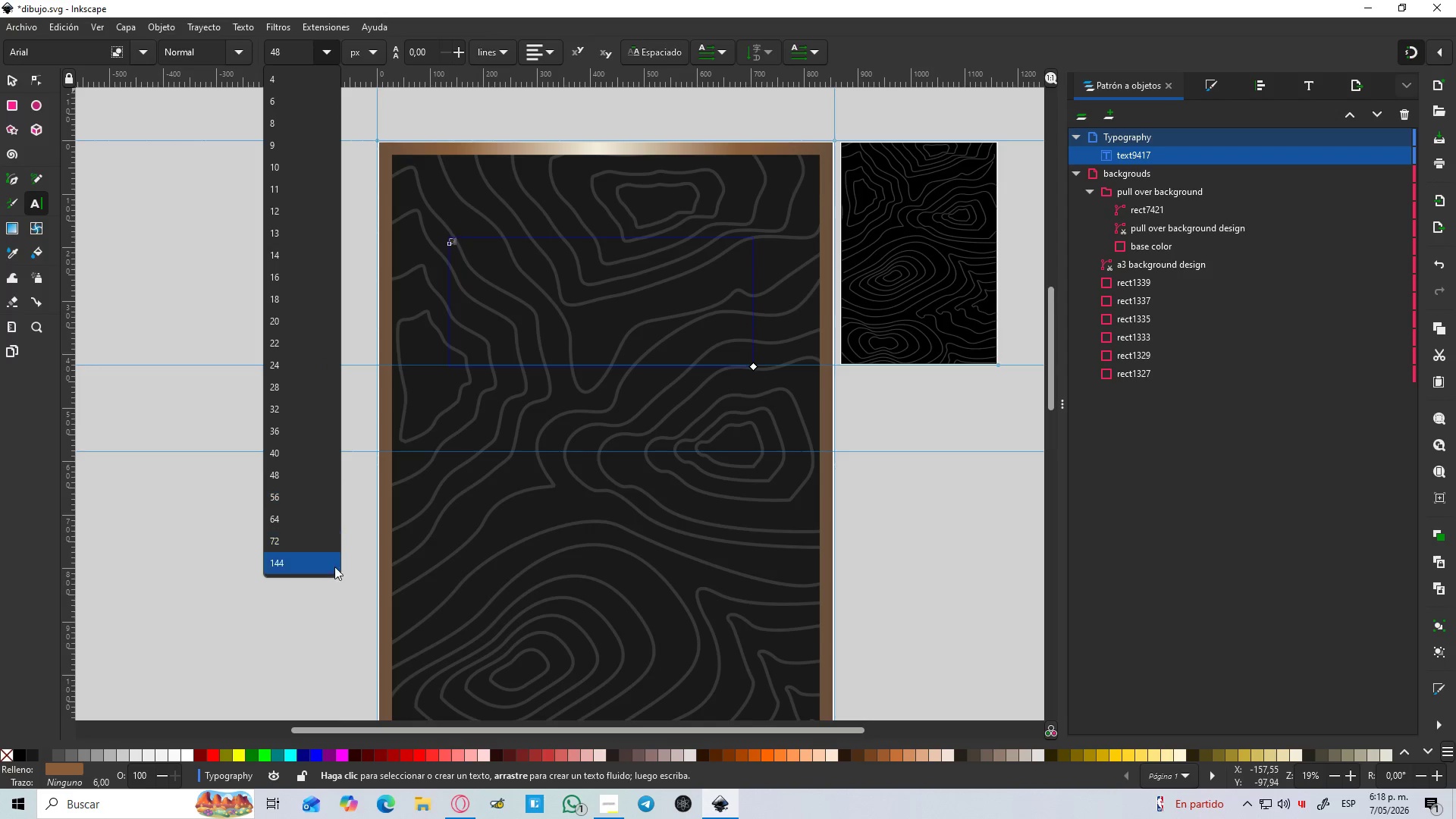 
left_click([332, 570])
 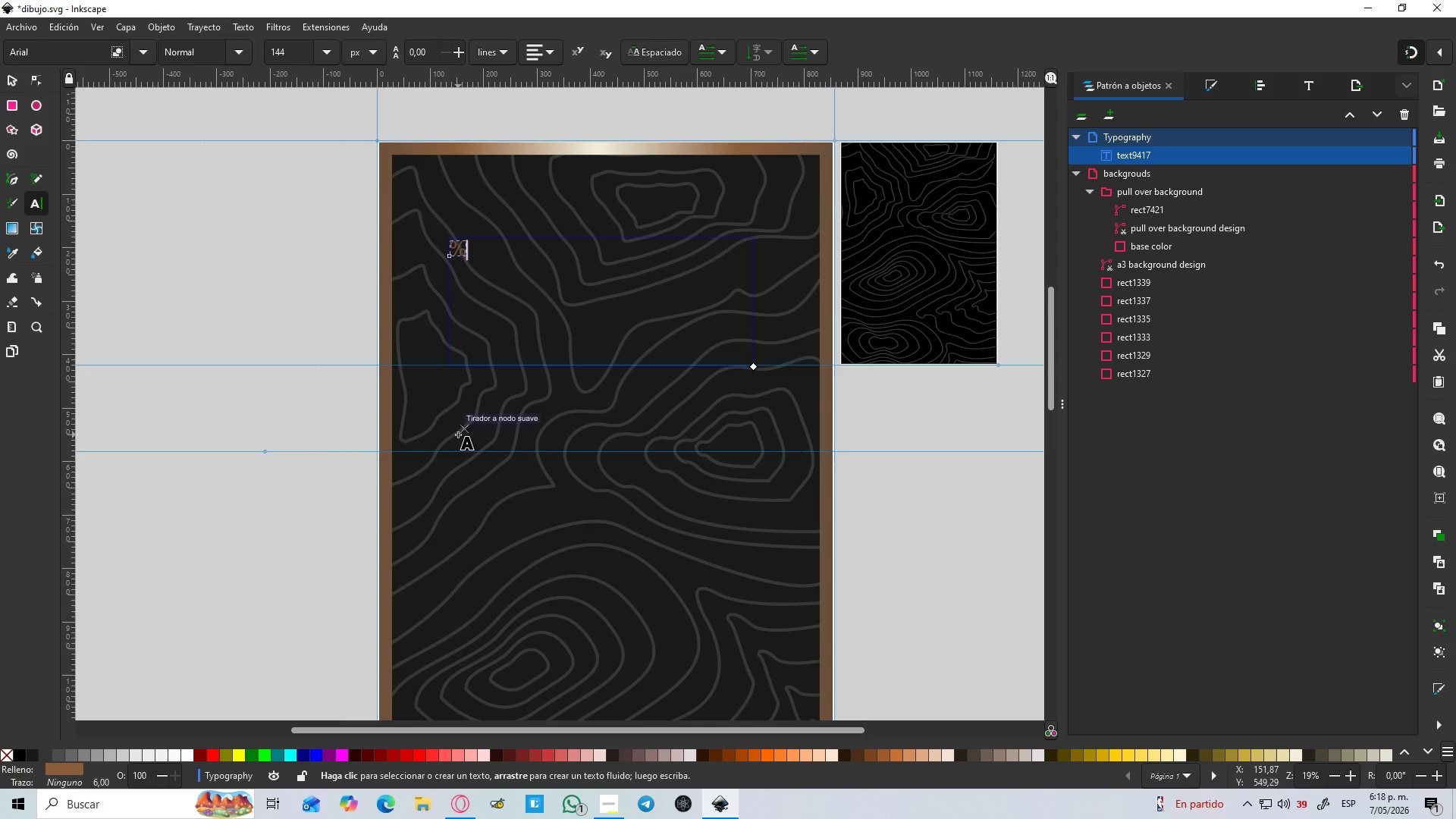 
key(Backspace)
type(a)
key(Backspace)
type(AURELIAS )
key(Backspace)
key(Backspace)
type(;S)
 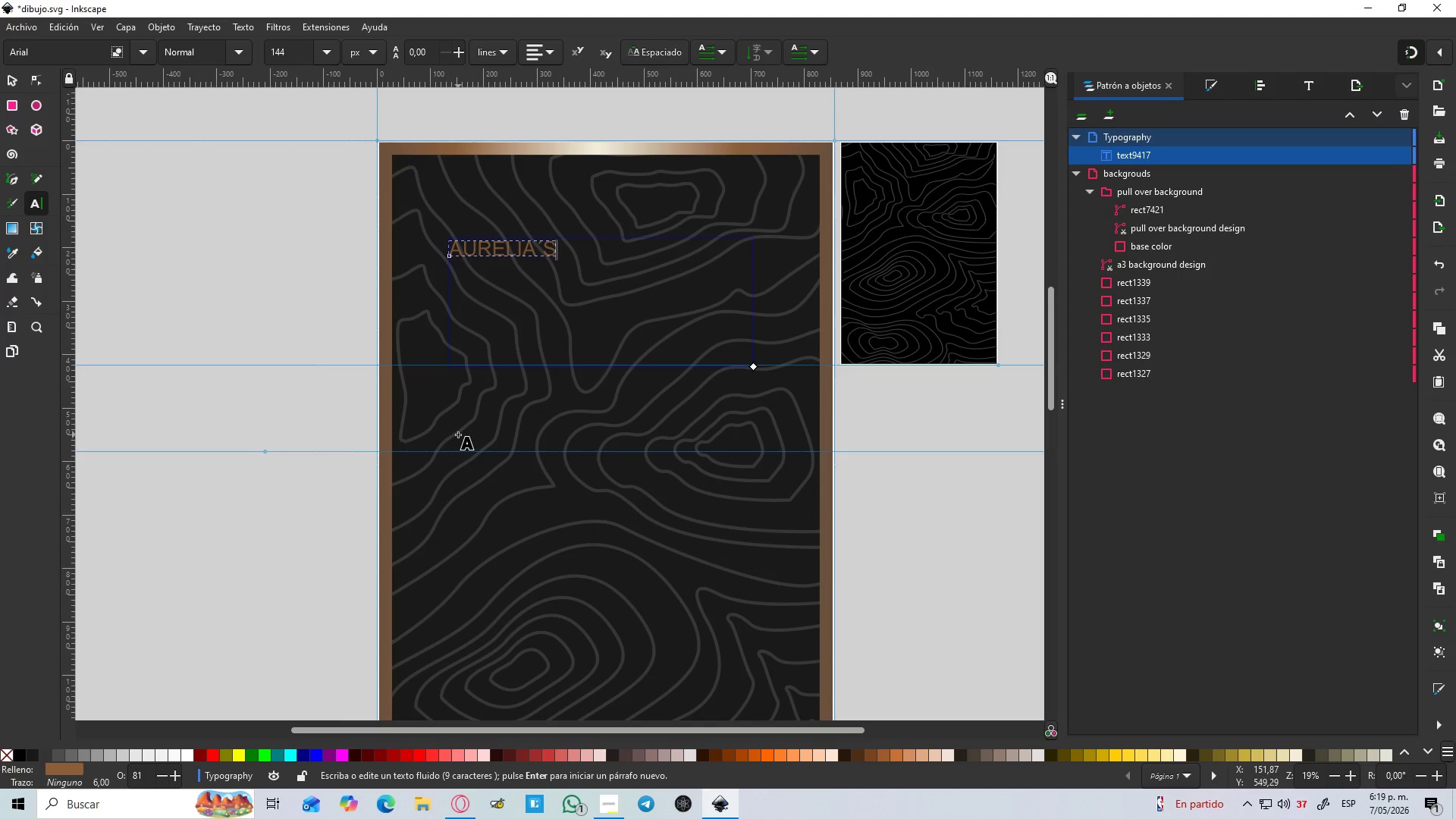 
key(Enter)
 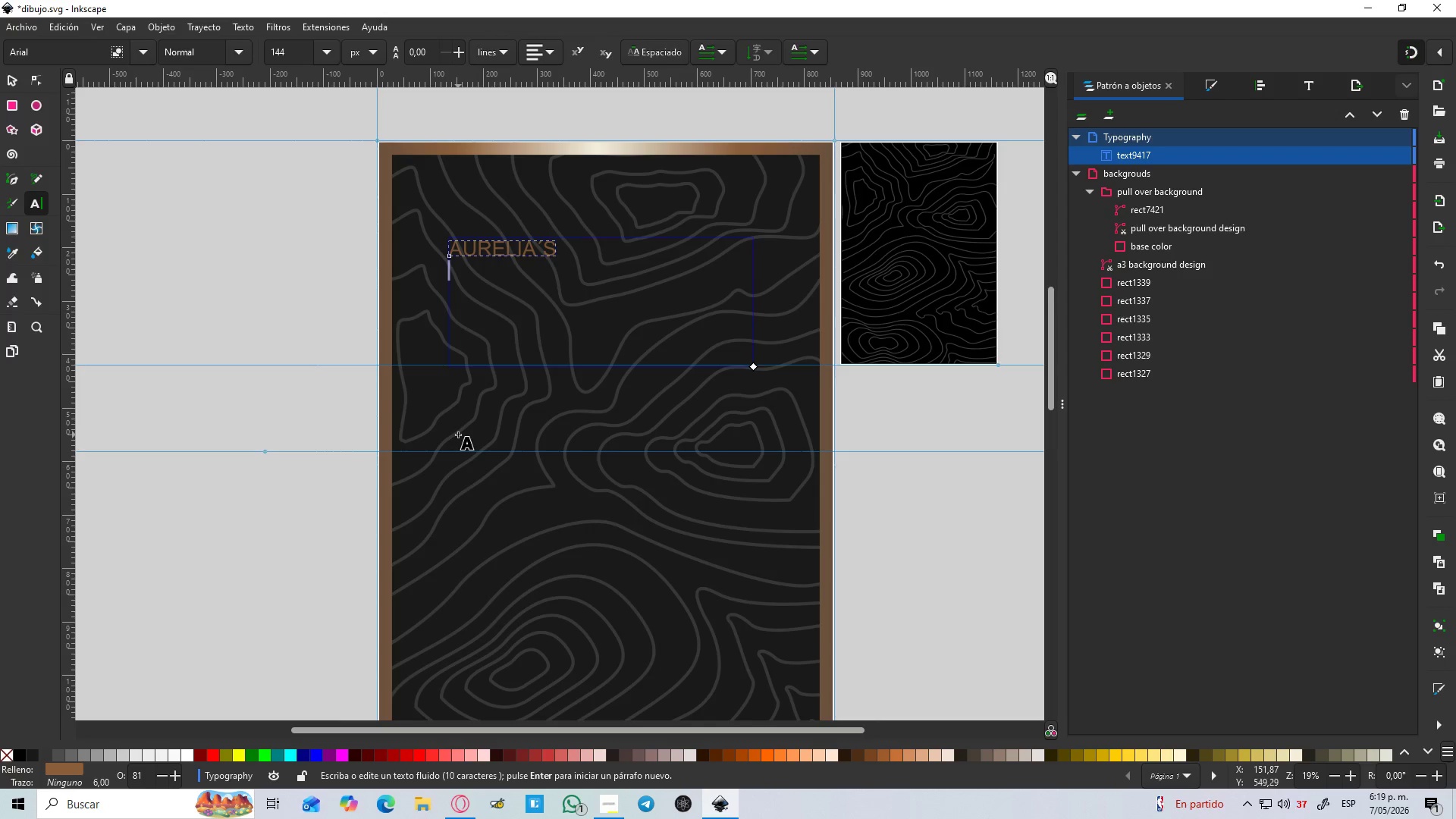 
type(ATTIC ^ HEART)
 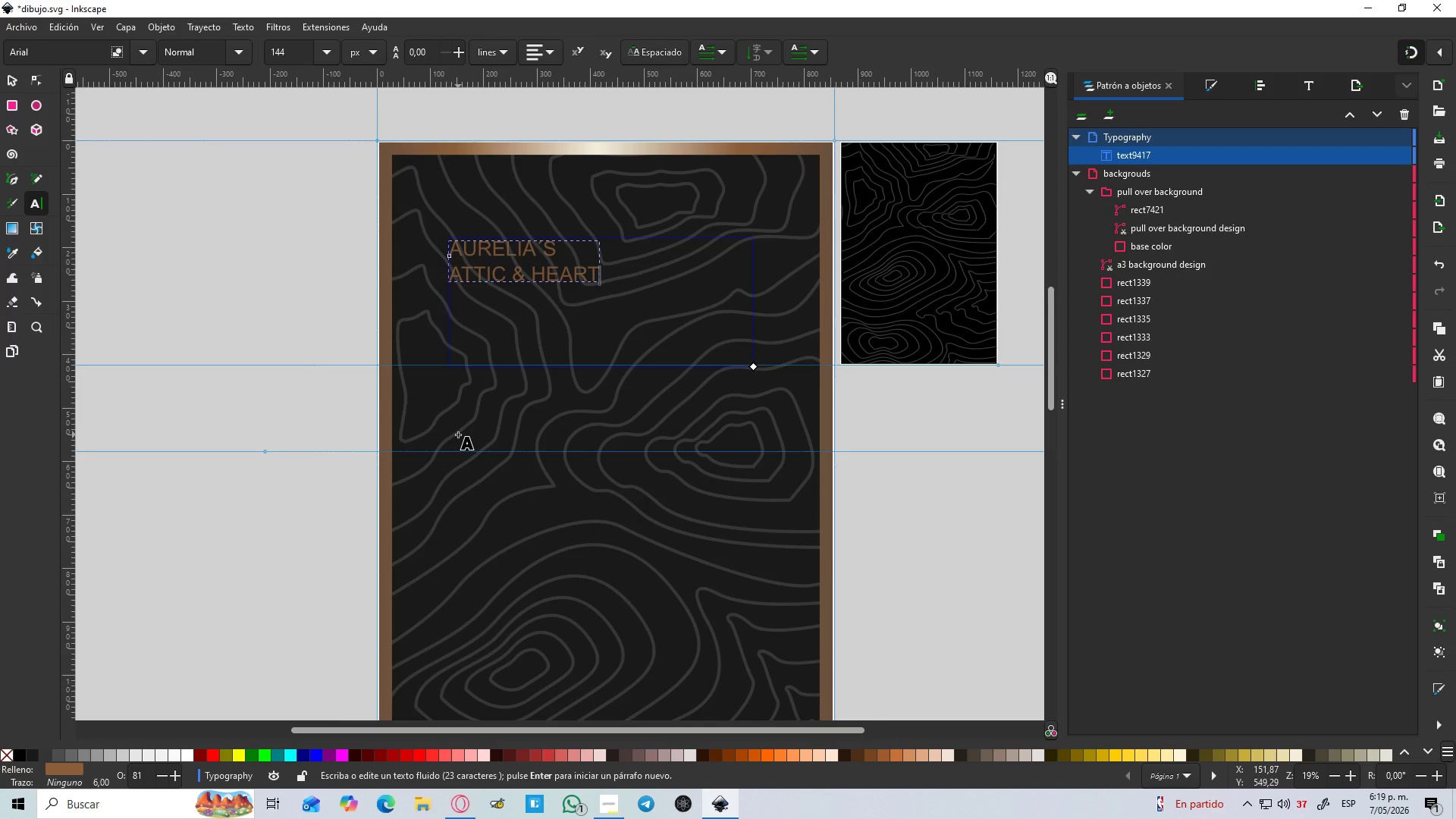 
key(Enter)
 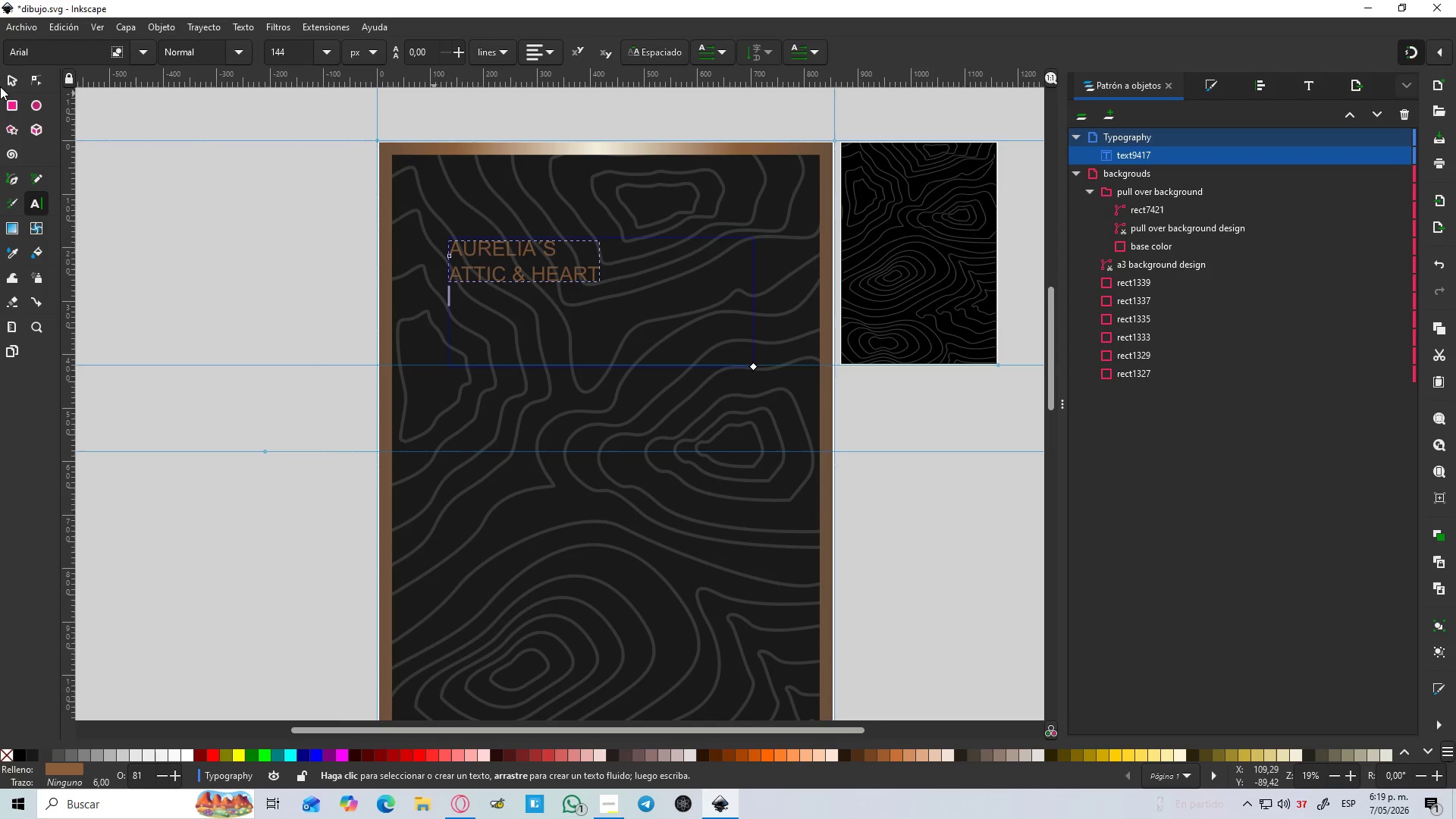 
left_click([19, 77])
 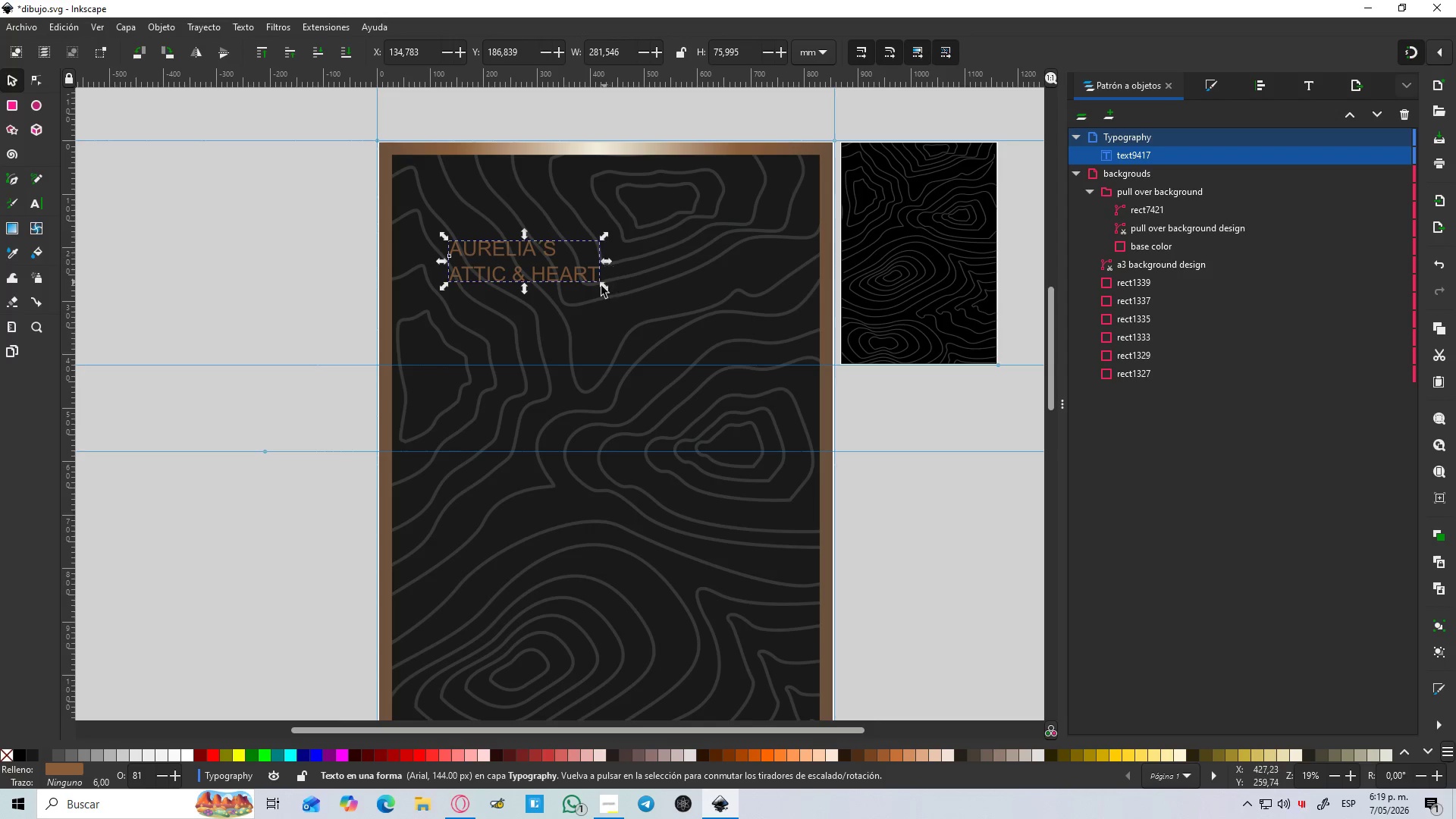 
hold_key(key=ControlLeft, duration=1.51)
left_click_drag(start_coordinate=[601, 289], to_coordinate=[805, 424])
 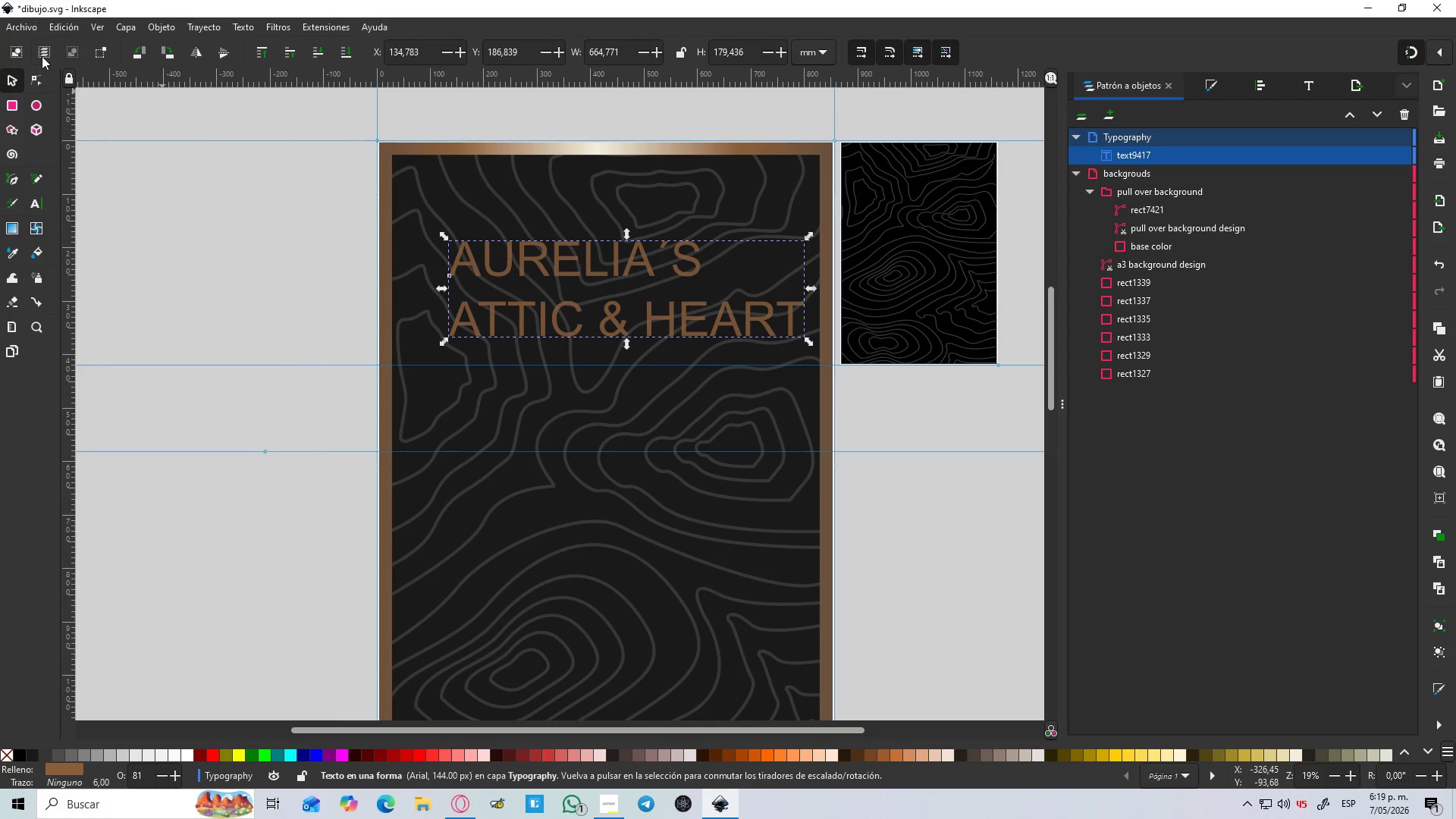 
hold_key(key=ControlLeft, duration=0.88)
 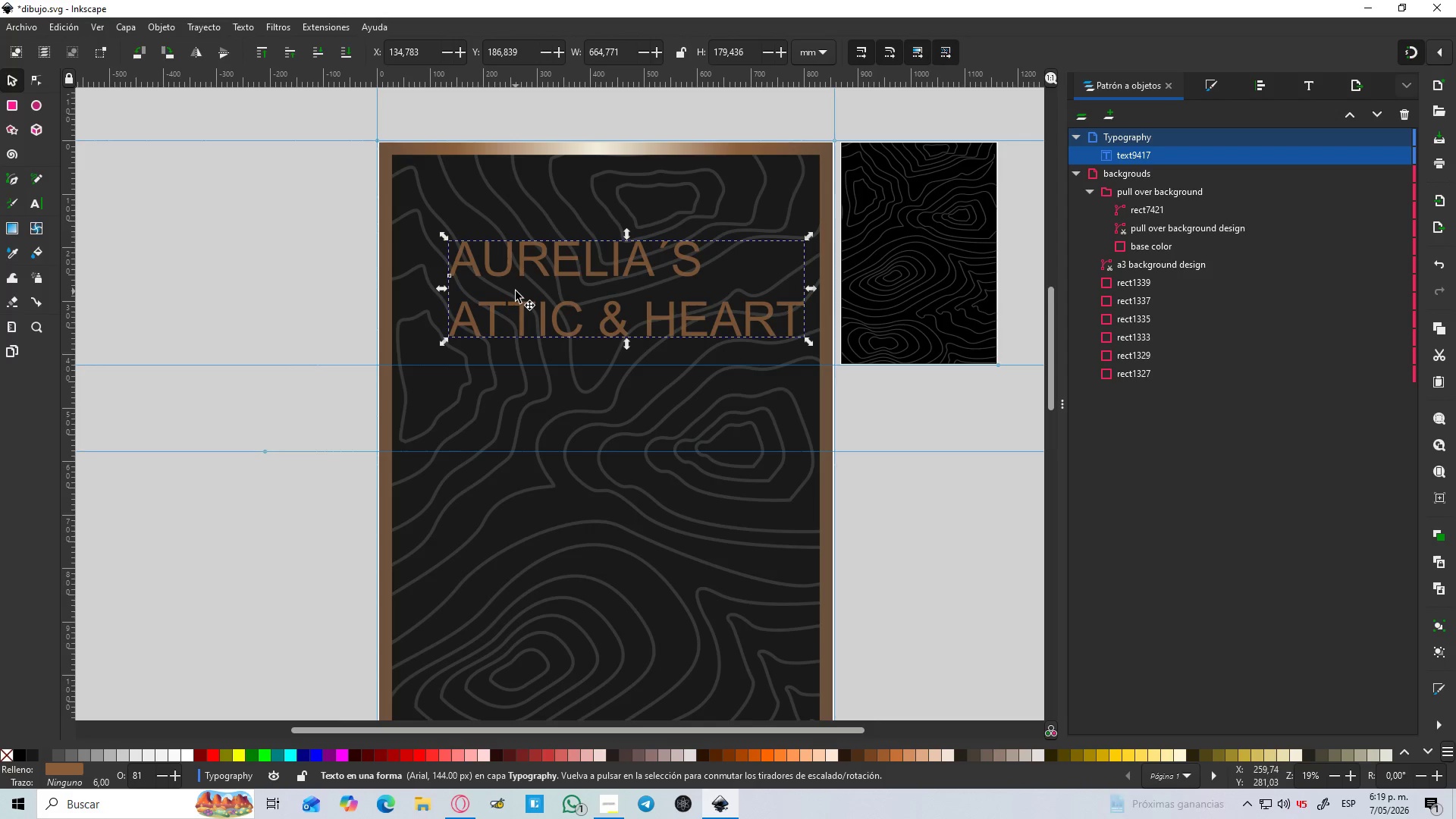 
double_click([516, 272])
 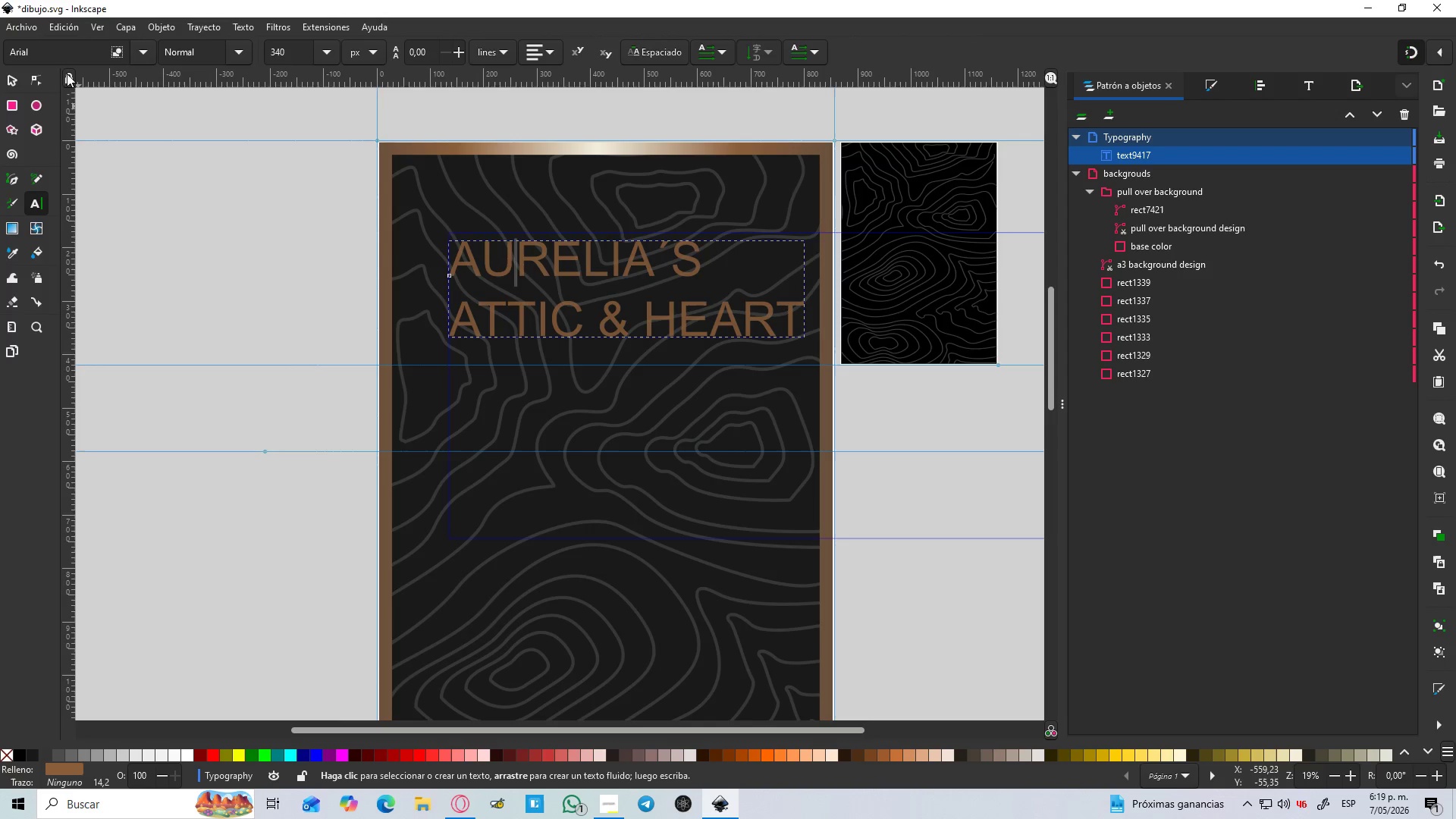 
left_click_drag(start_coordinate=[58, 58], to_coordinate=[0, 67])
 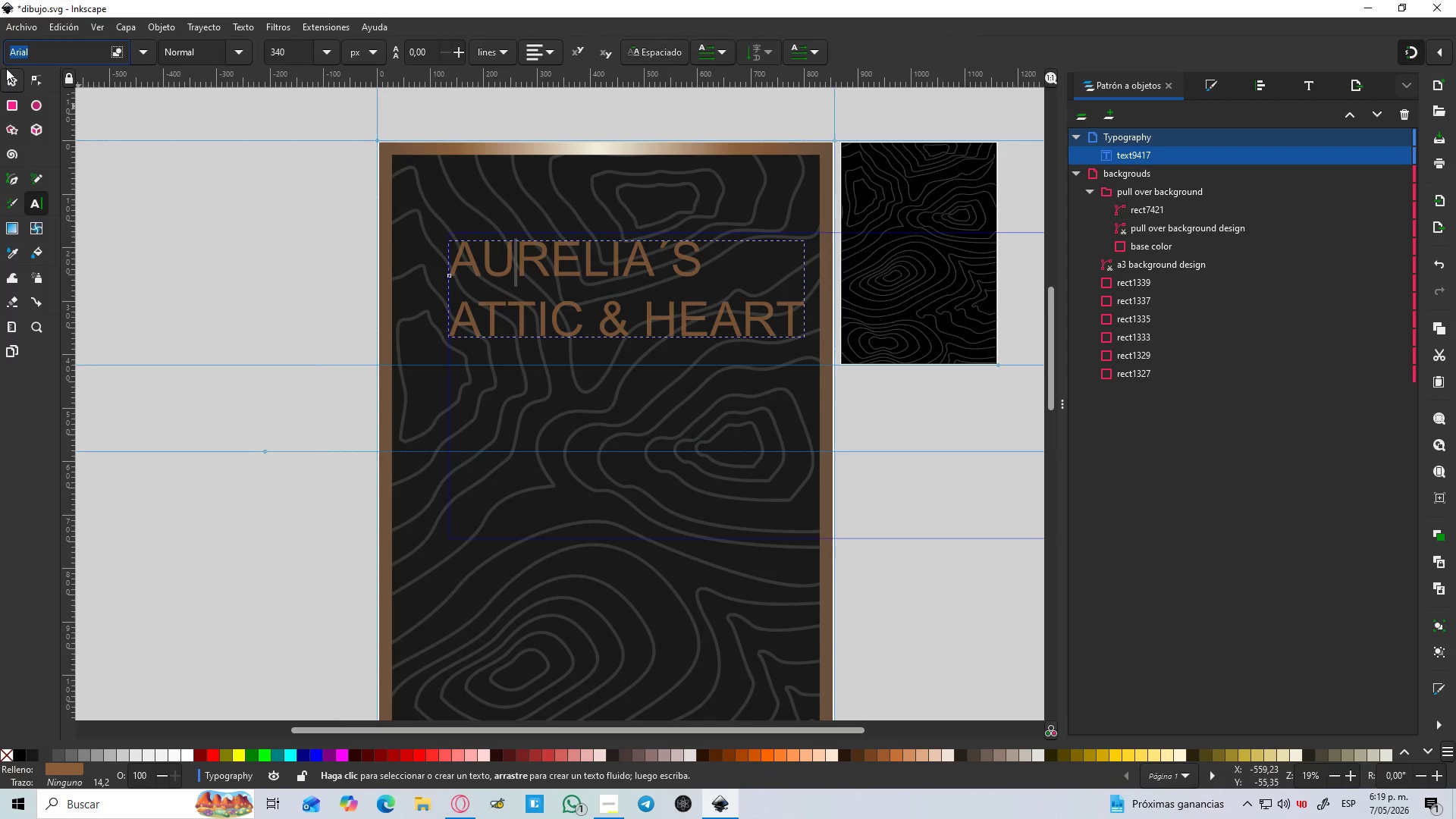 
type(SE)
 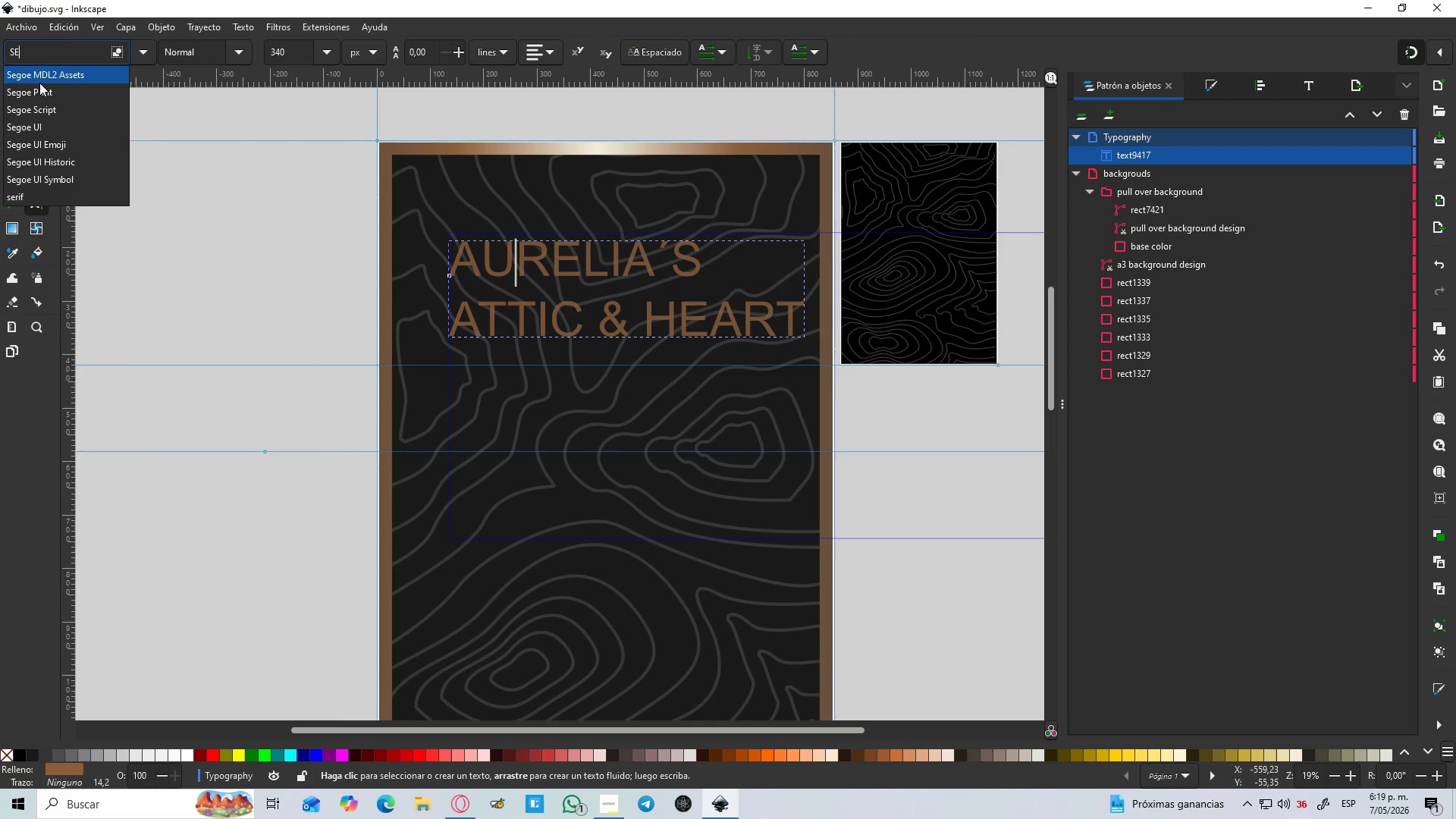 
key(R)
 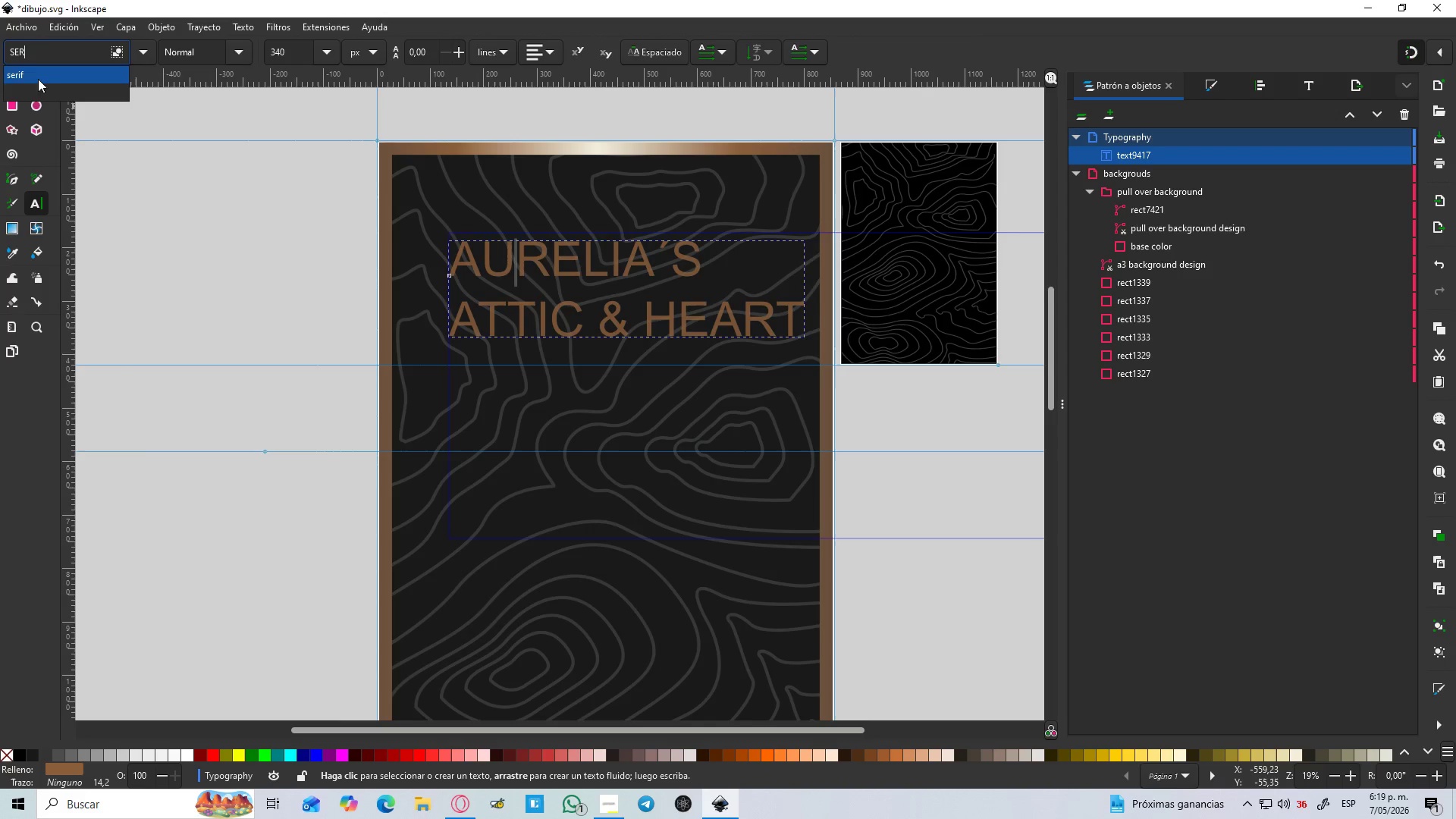 
left_click([35, 75])
 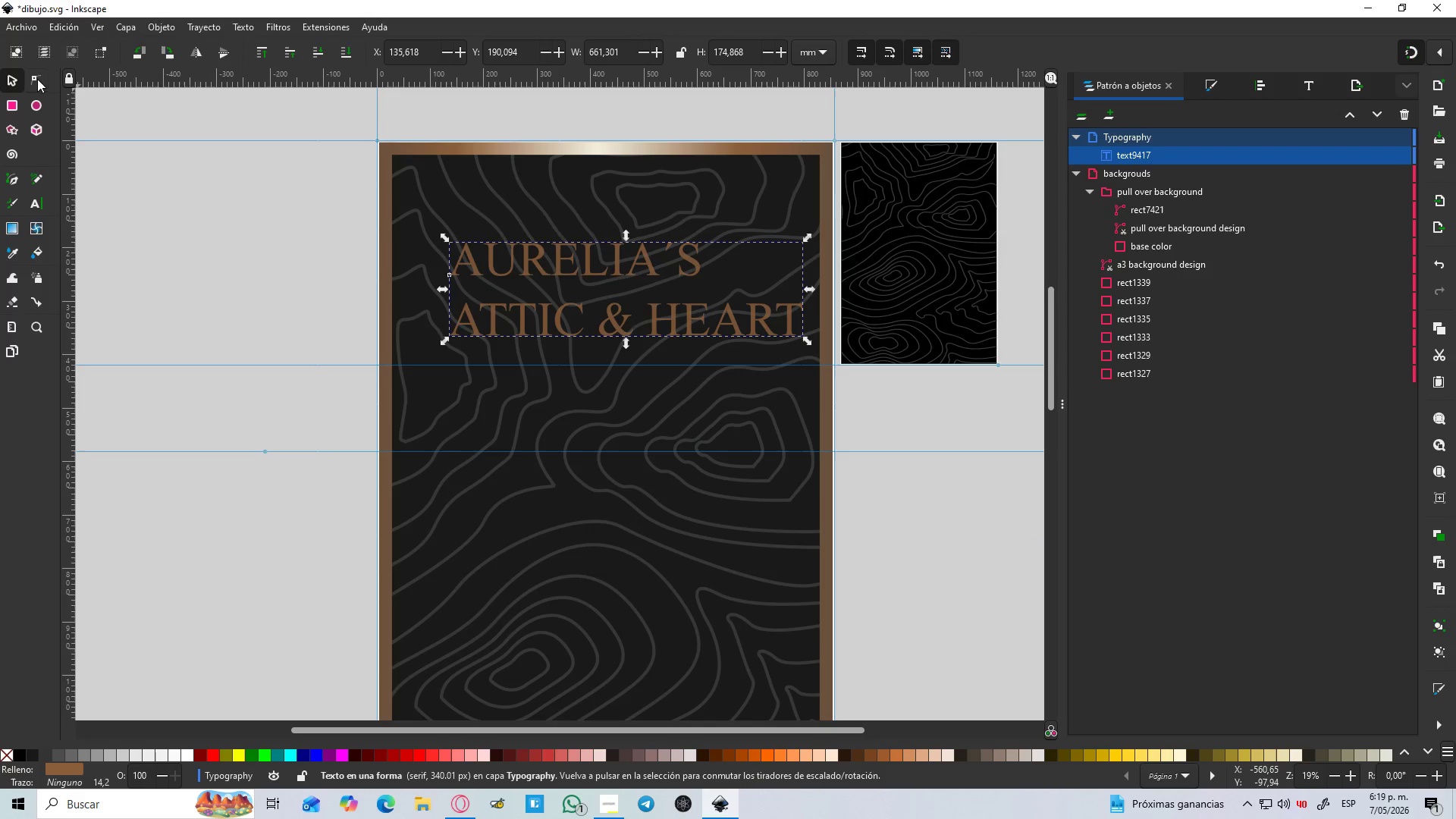 
double_click([528, 262])
 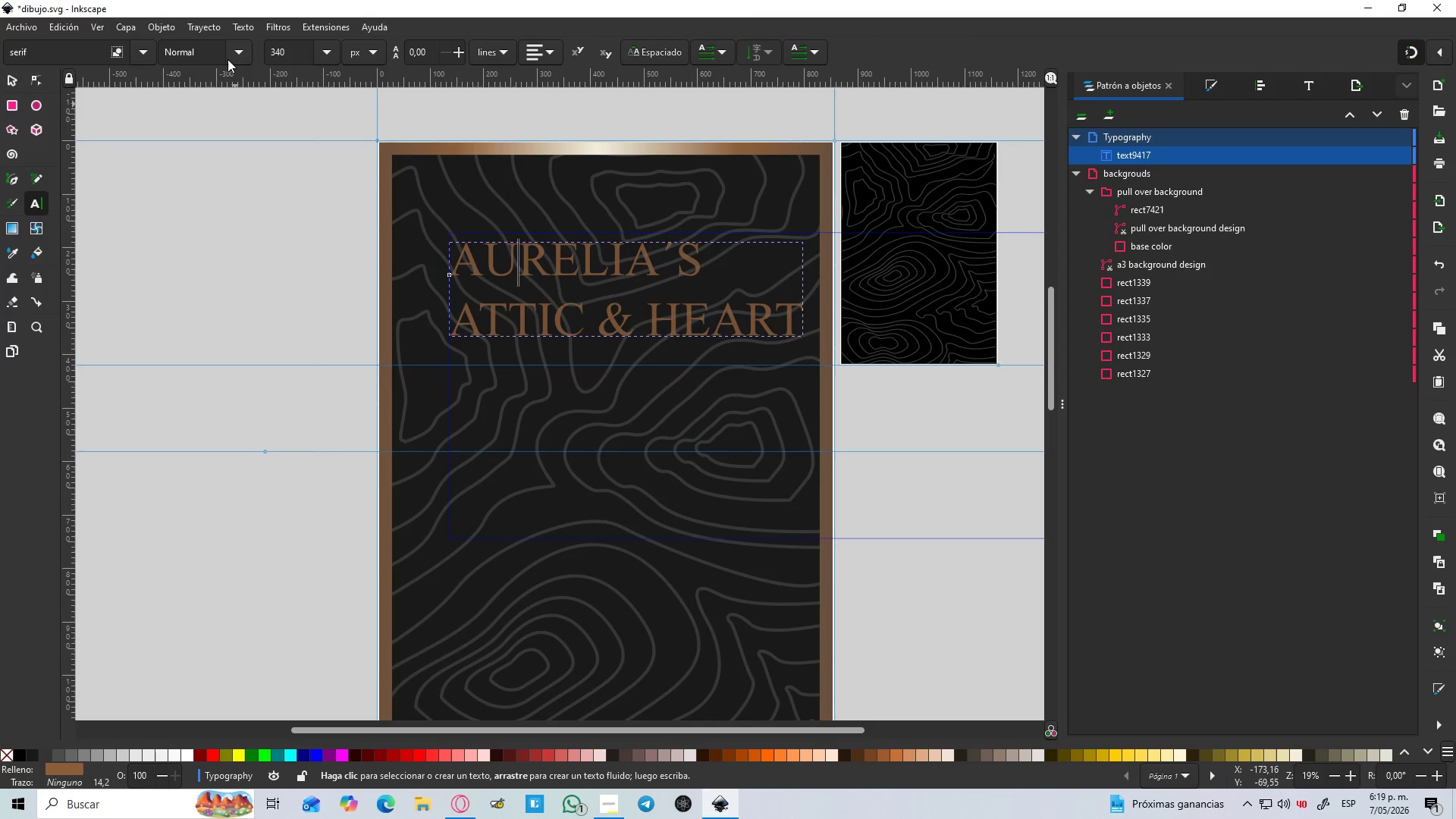 
left_click([229, 58])
 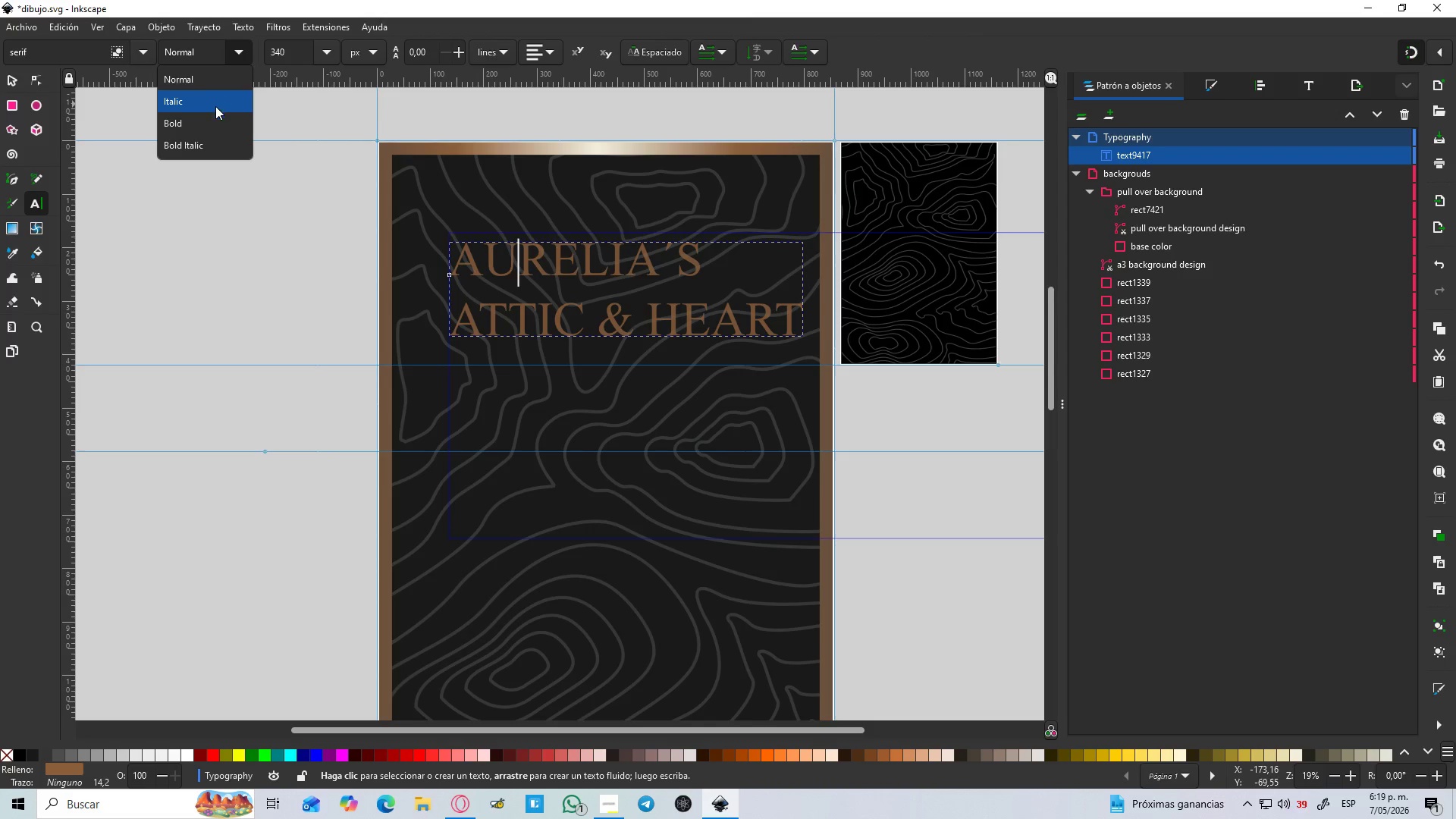 
left_click([214, 118])
 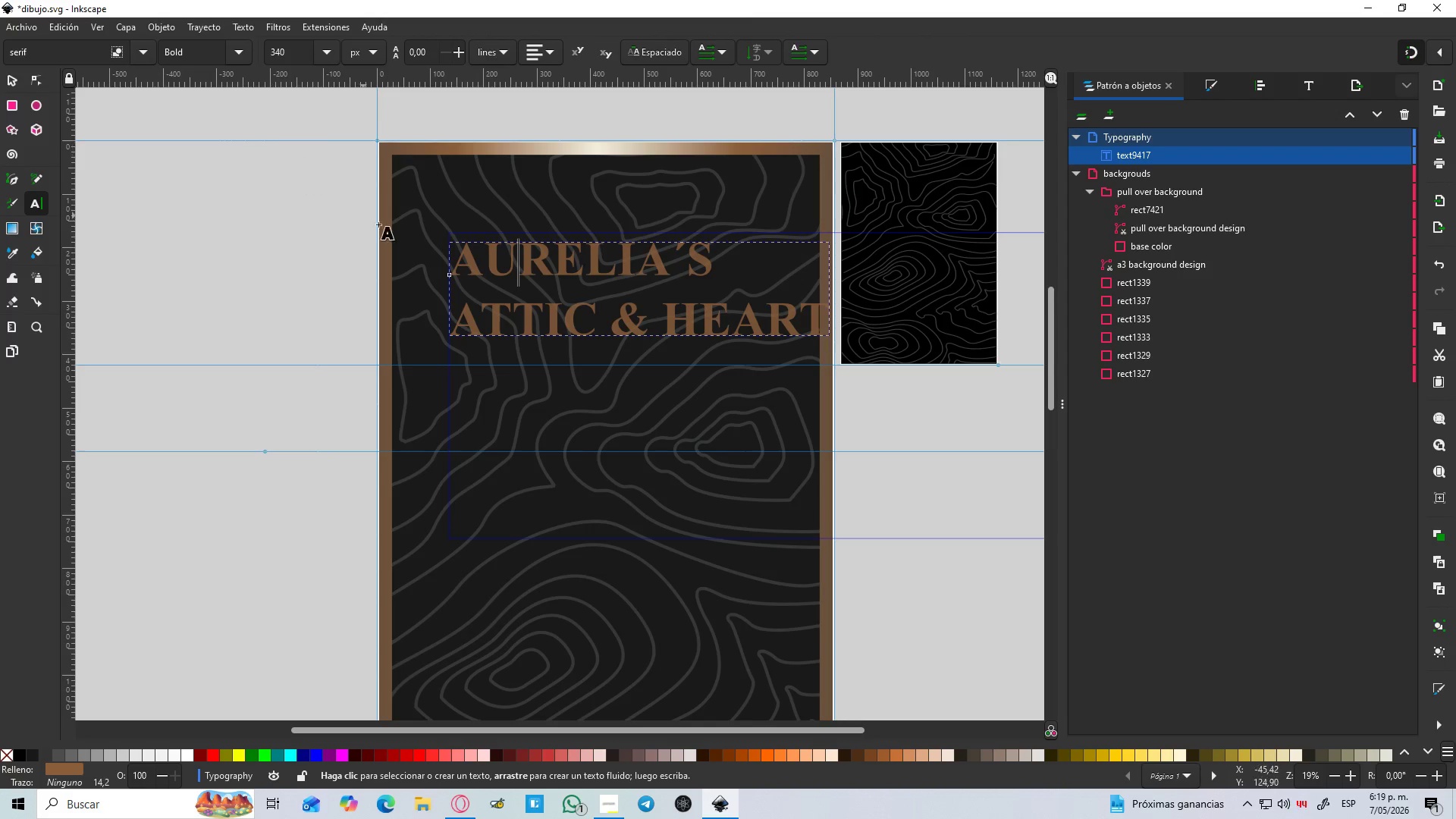 
hold_key(key=ControlLeft, duration=0.61)
scroll: coordinate [419, 250], scroll_direction: down, amount: 3.0
 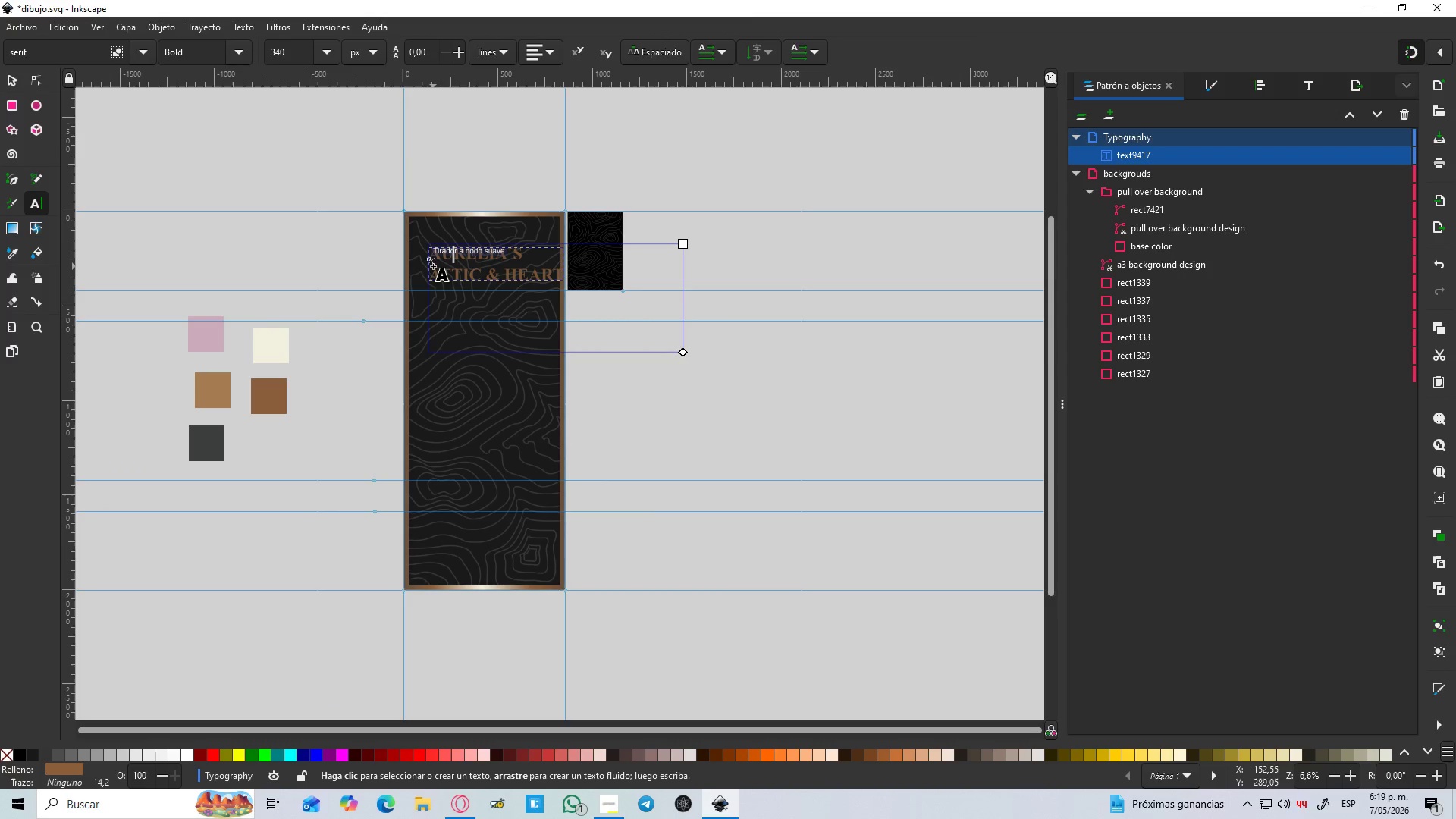 
hold_key(key=ControlLeft, duration=0.41)
scroll: coordinate [401, 282], scroll_direction: up, amount: 1.0
 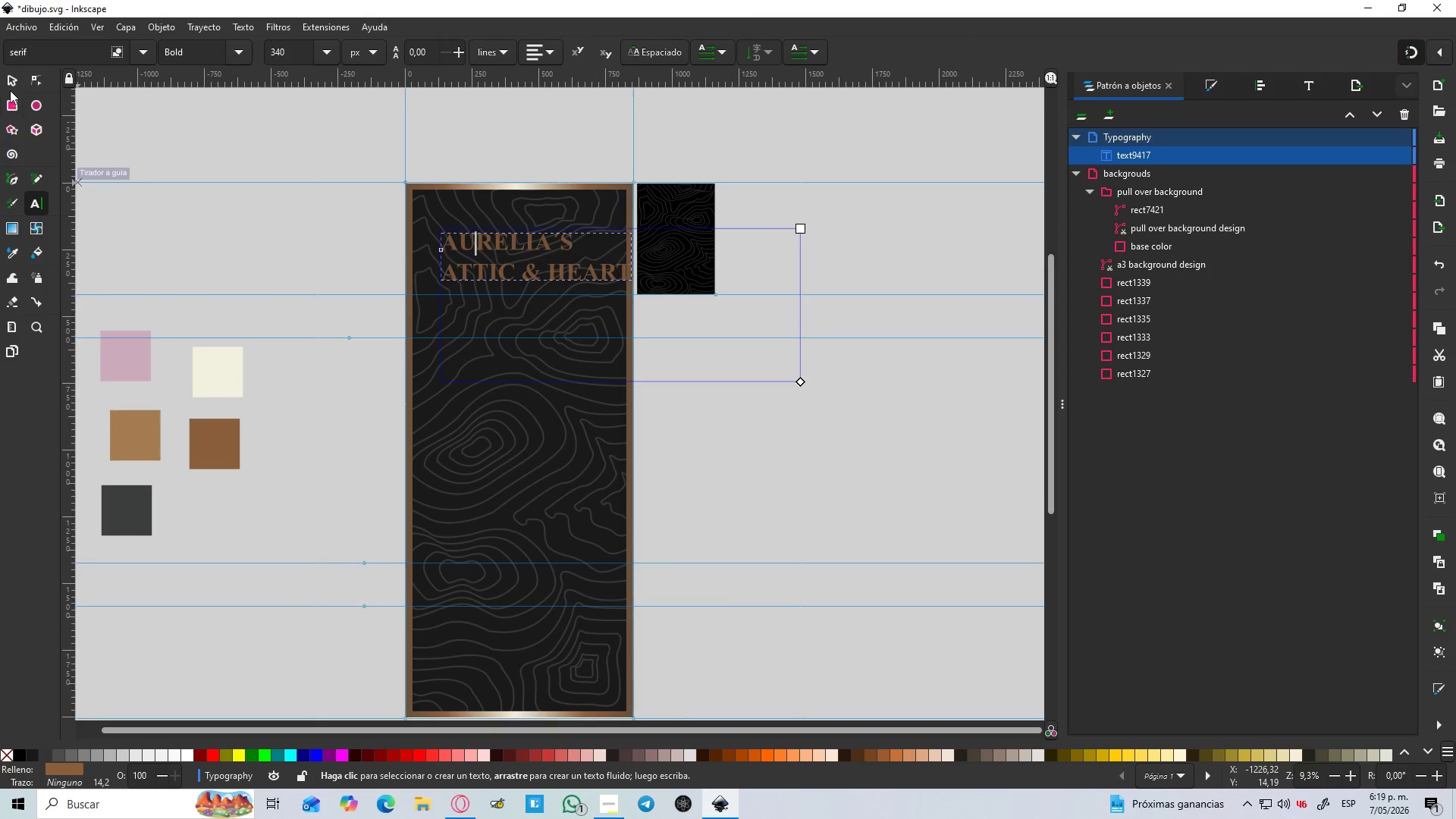 
left_click([9, 82])
 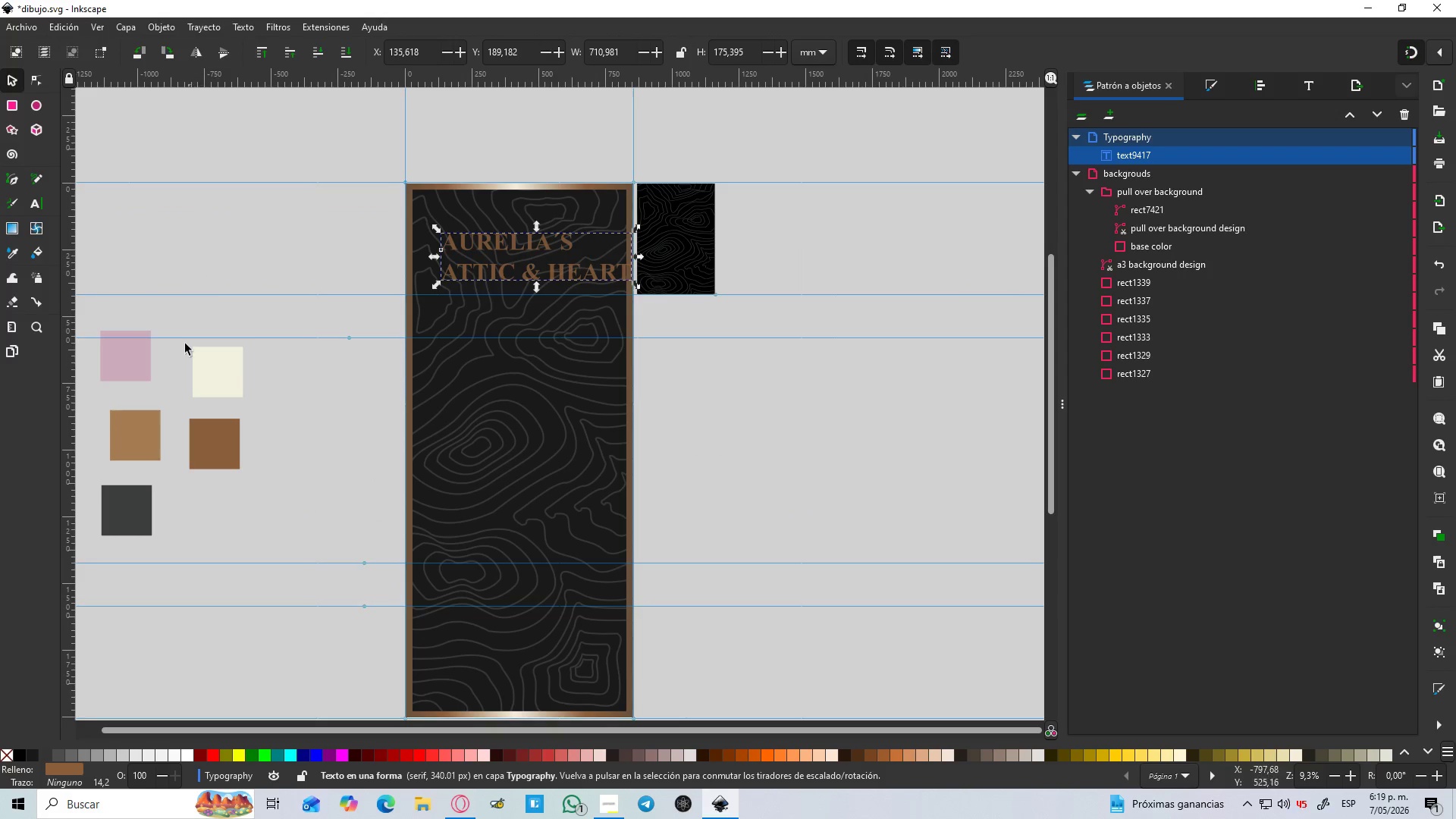 
key(D)
 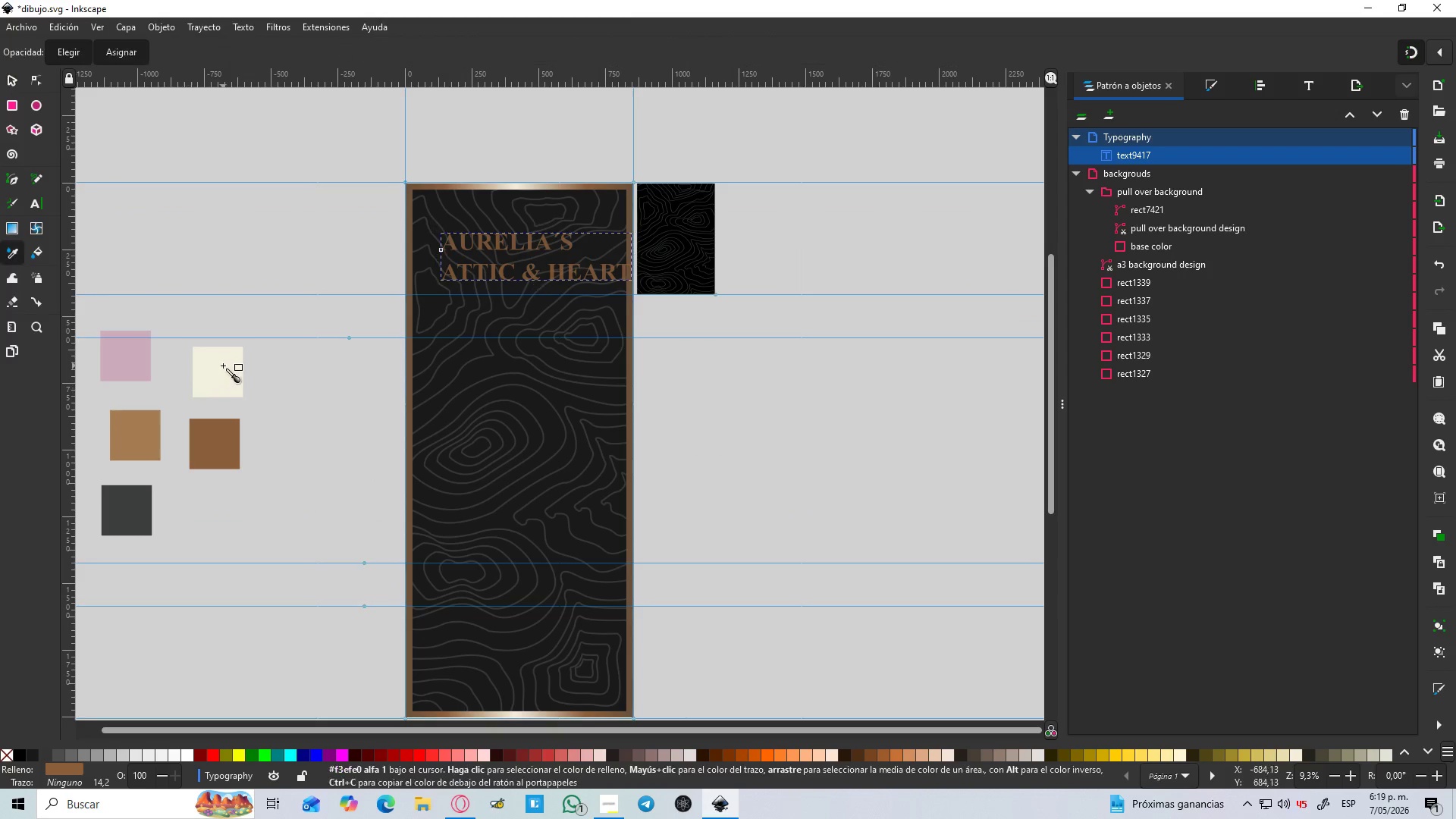 
left_click([223, 366])
 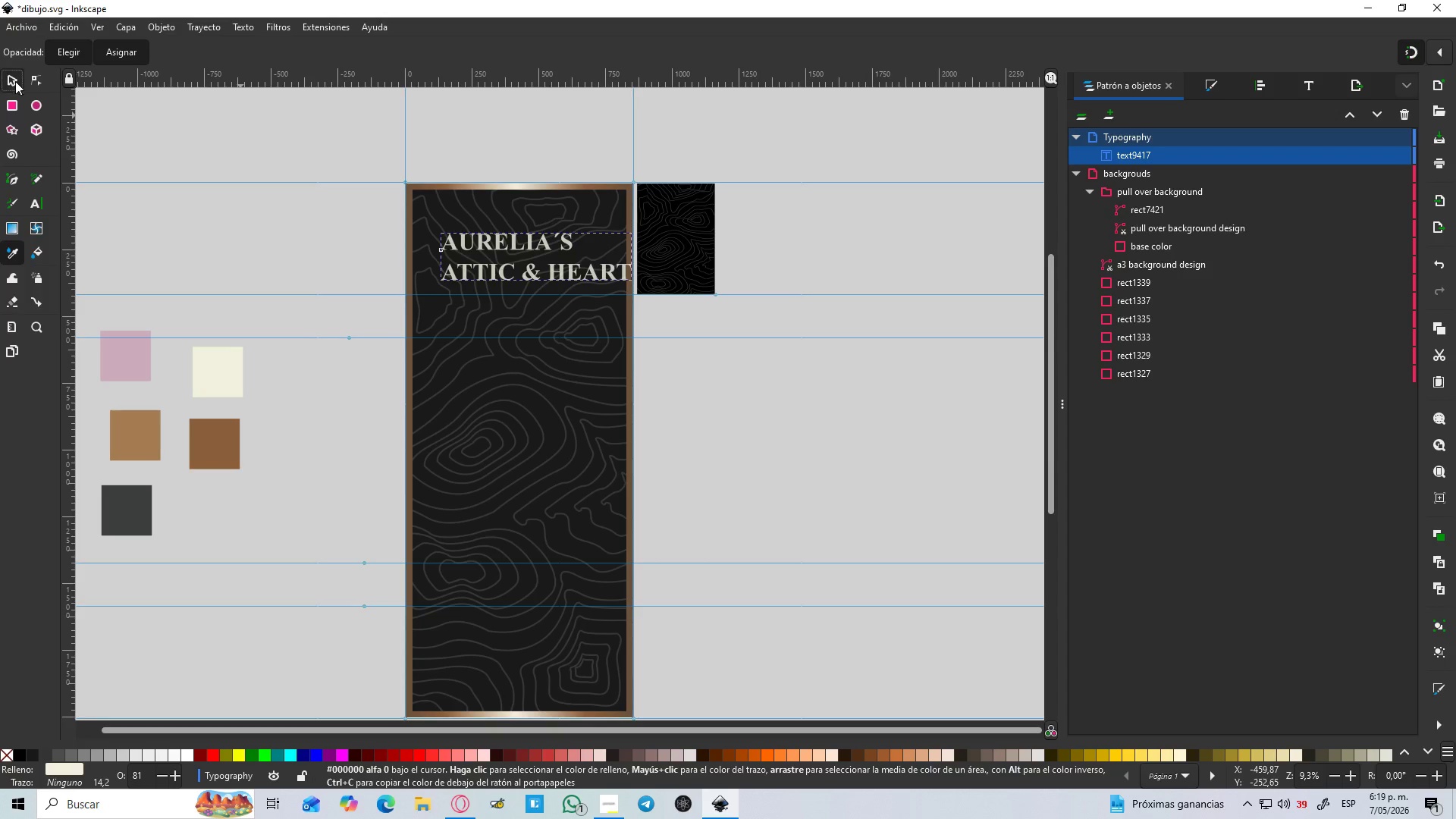 
hold_key(key=ControlLeft, duration=0.36)
scroll: coordinate [585, 243], scroll_direction: up, amount: 2.0
 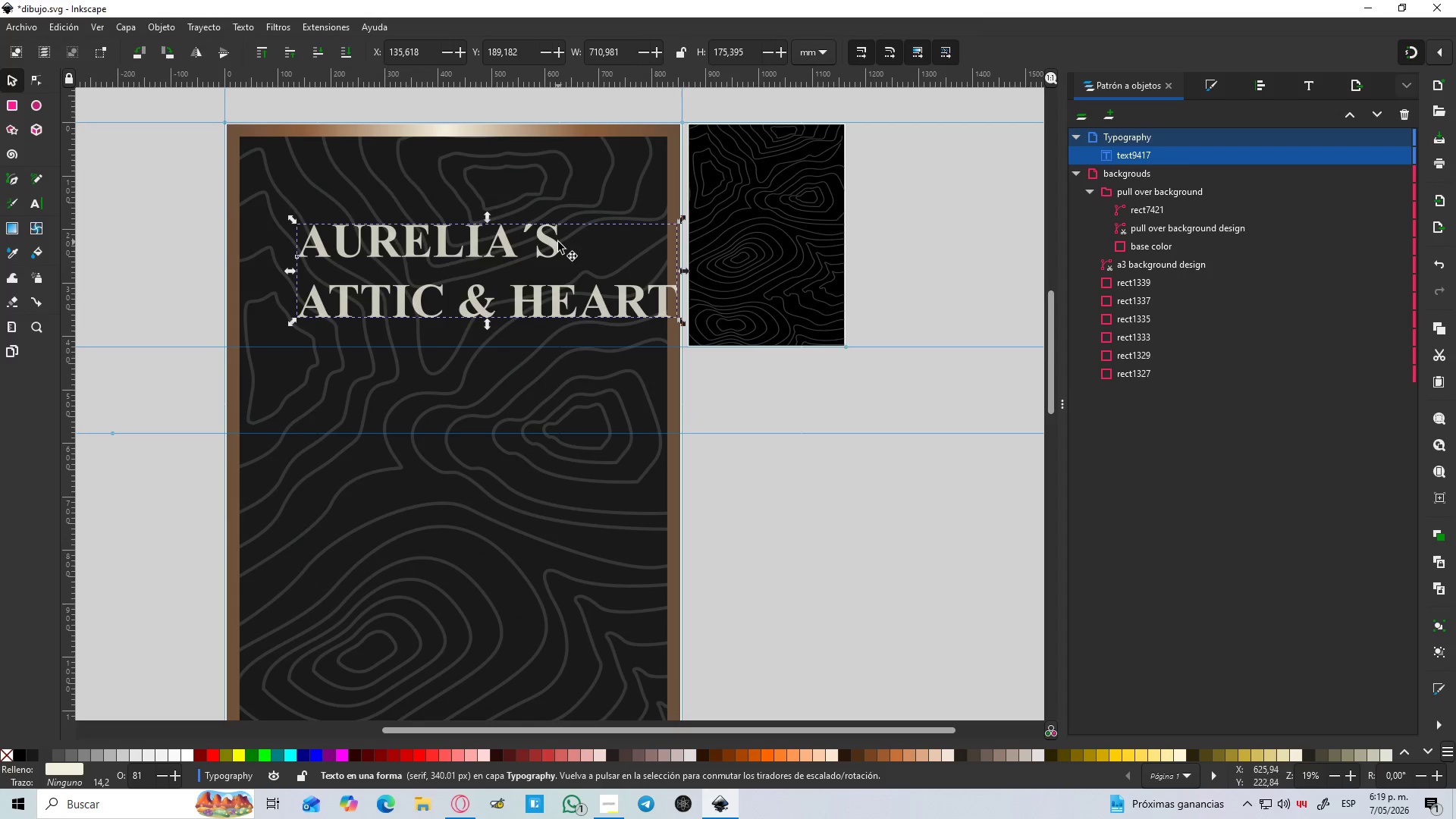 
double_click([558, 243])
 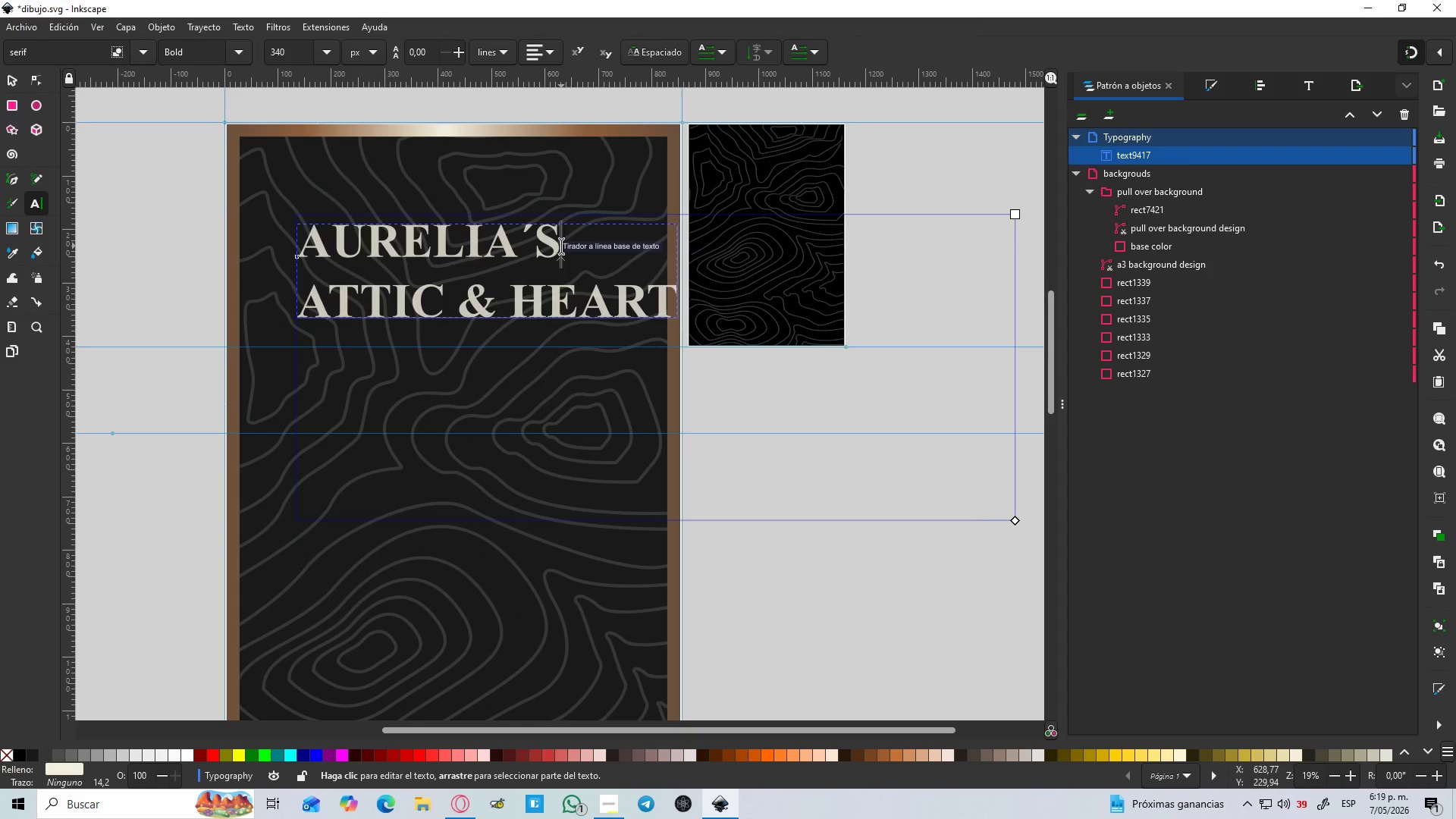 
left_click_drag(start_coordinate=[561, 246], to_coordinate=[273, 242])
 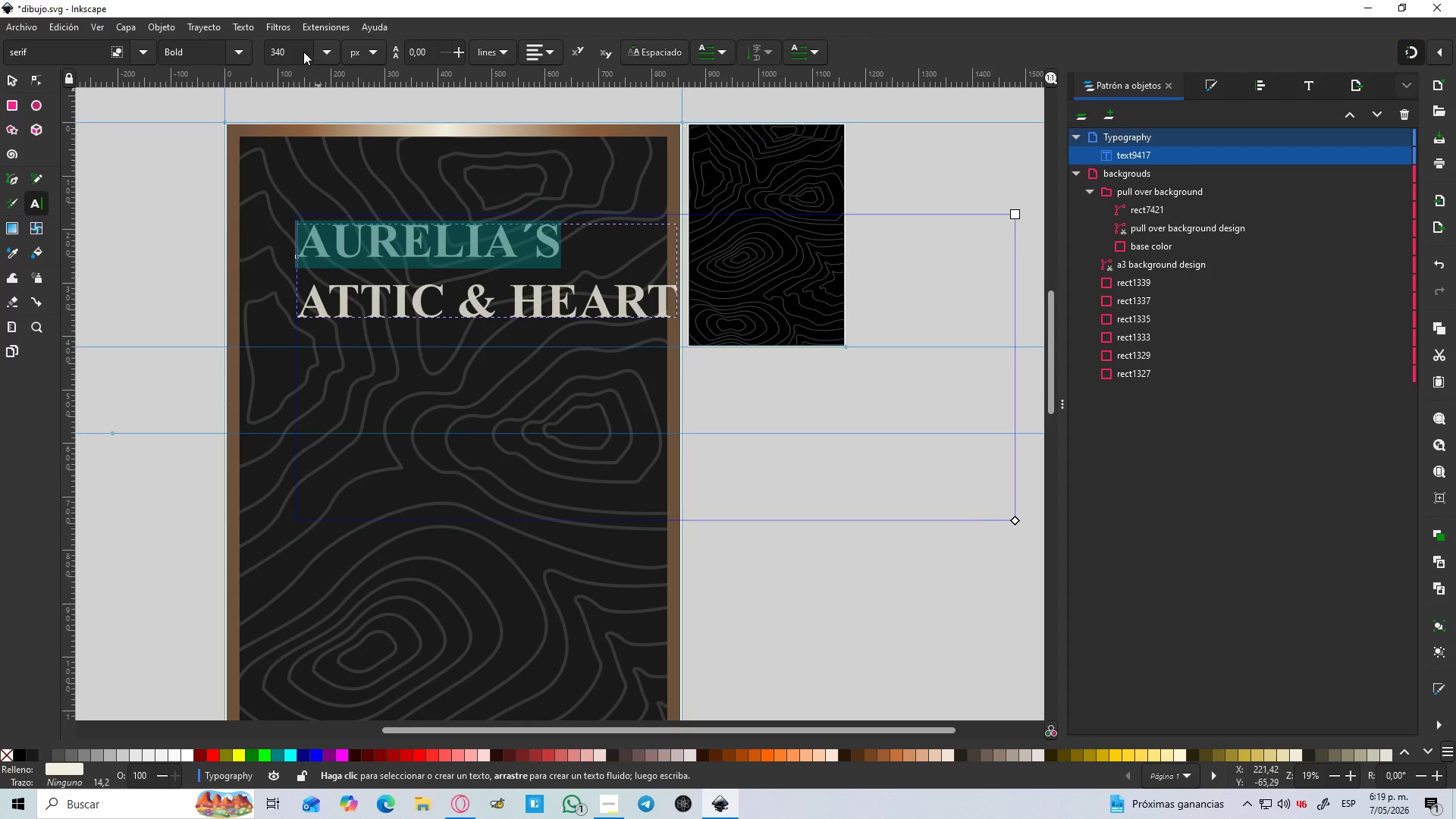 
left_click_drag(start_coordinate=[296, 53], to_coordinate=[264, 54])
 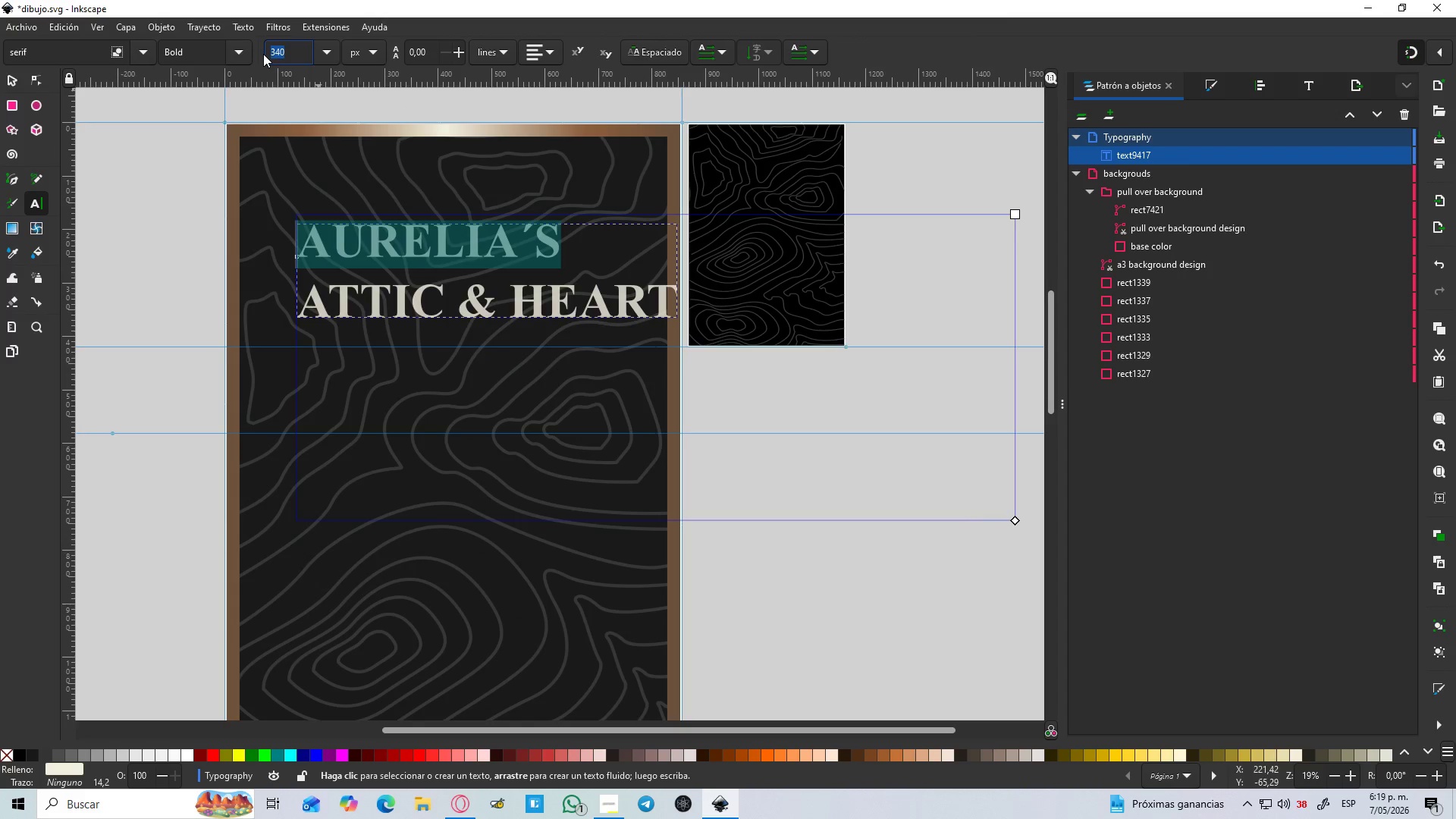 
key(Numpad3)
 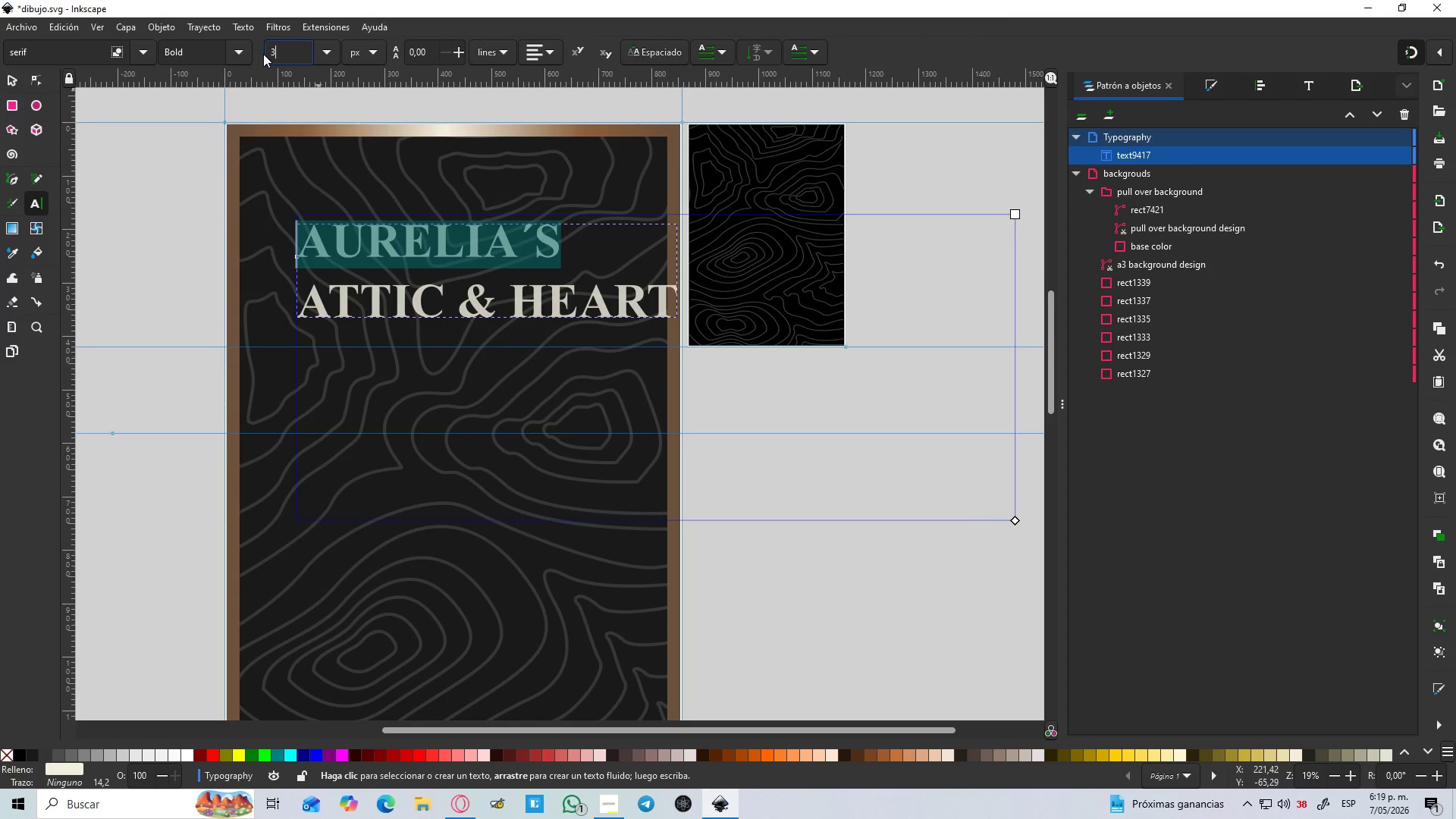 
key(Numpad8)
 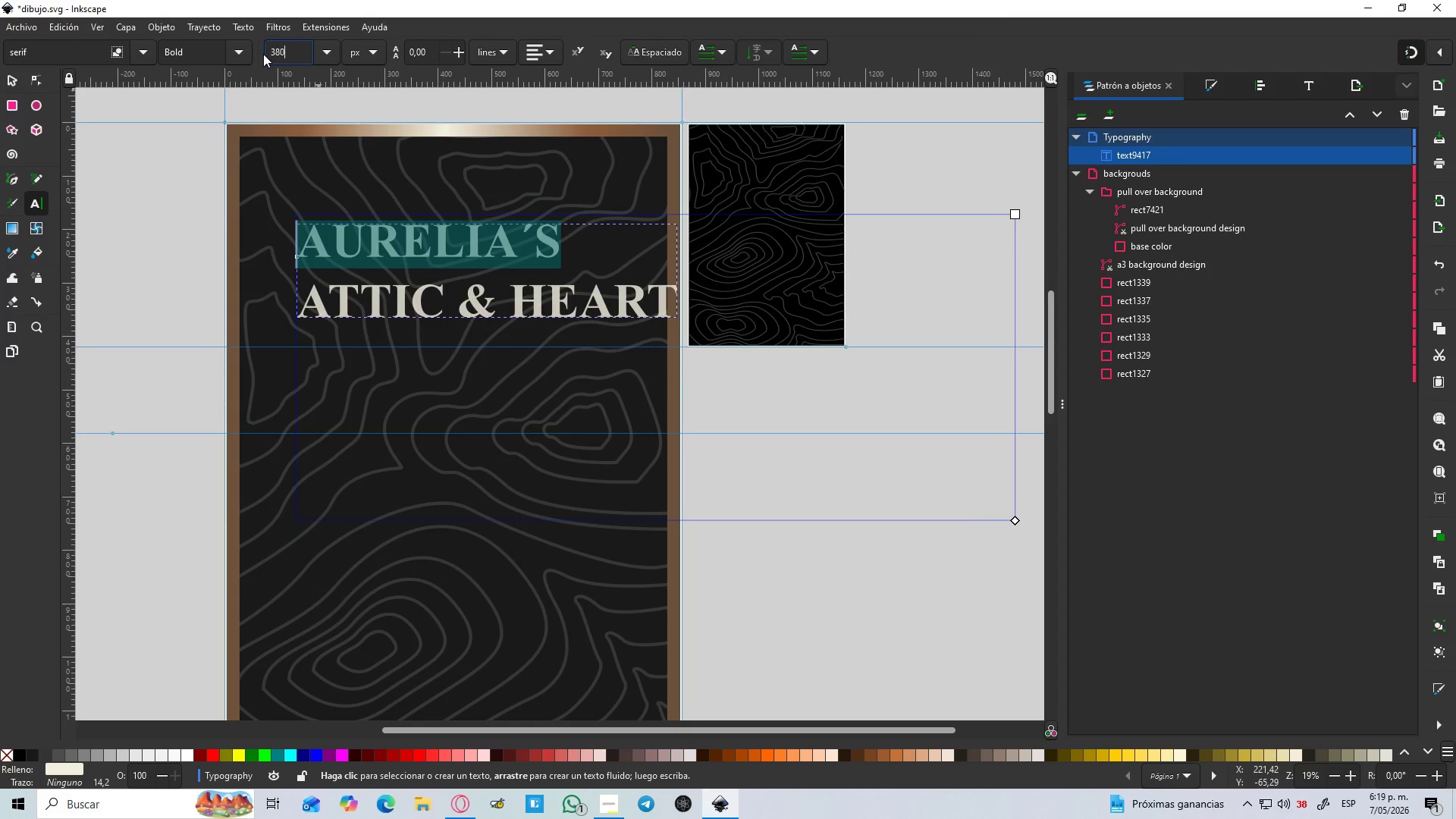 
key(Numpad0)
 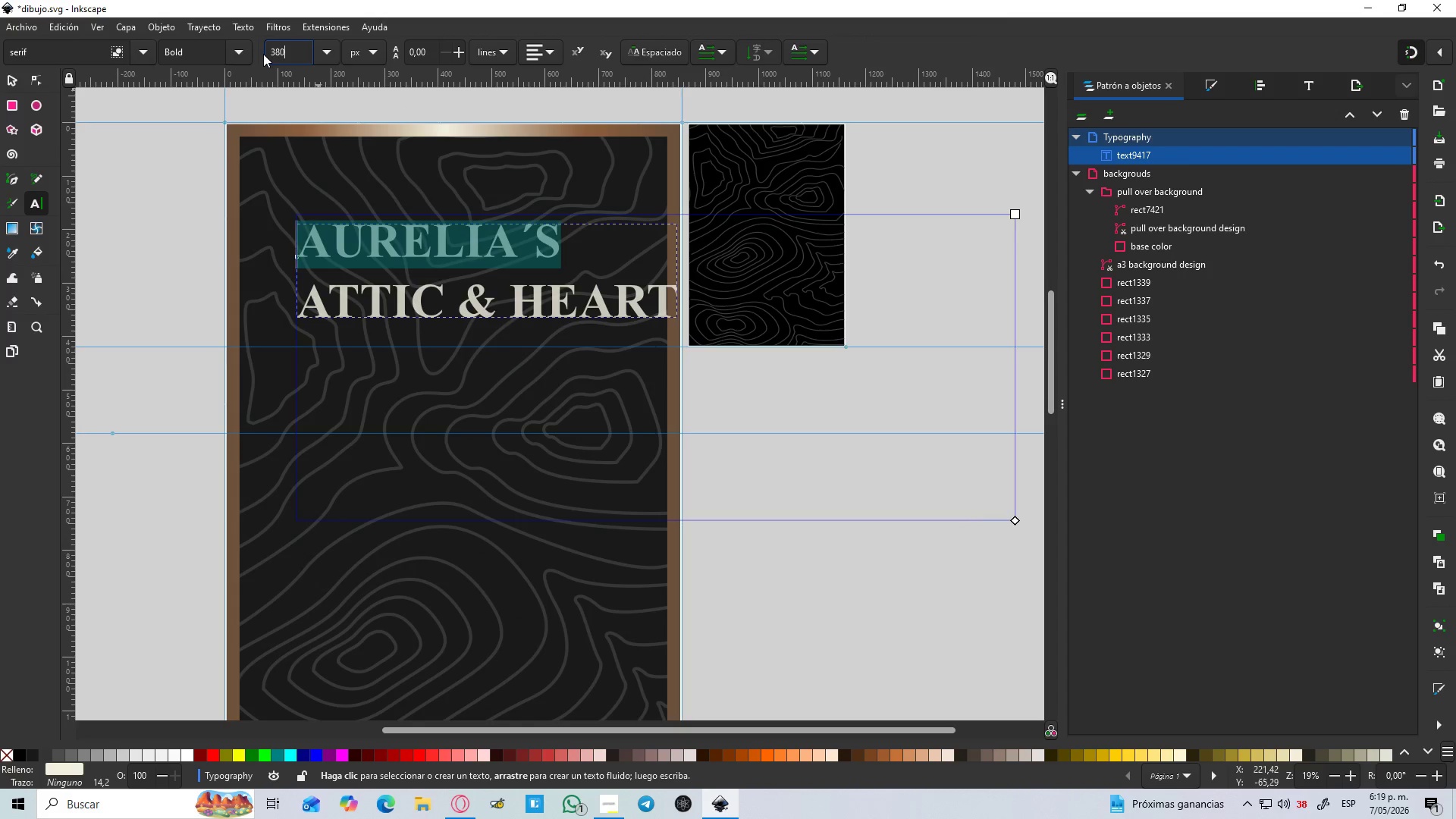 
key(Enter)
 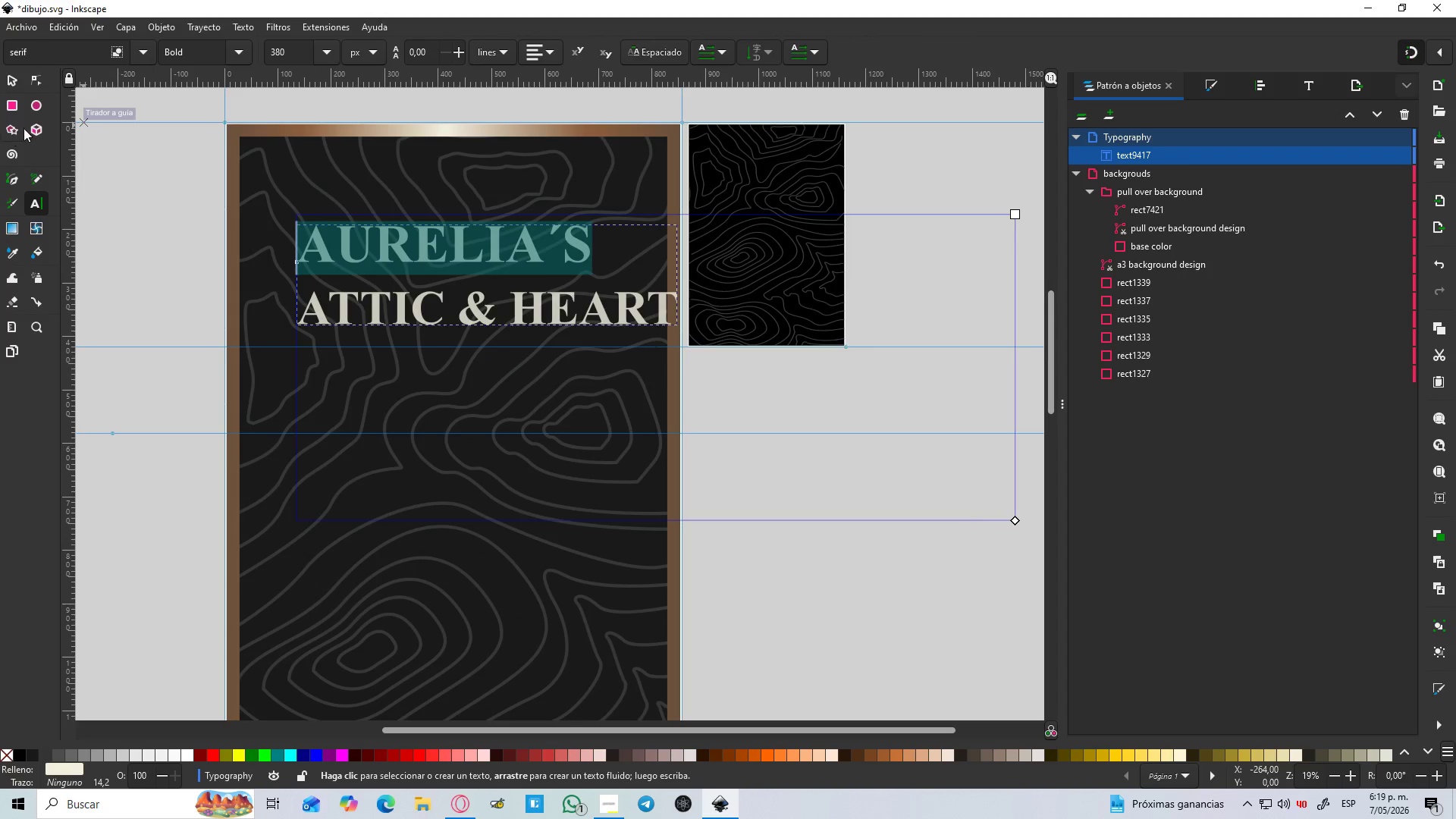 
left_click([4, 79])
 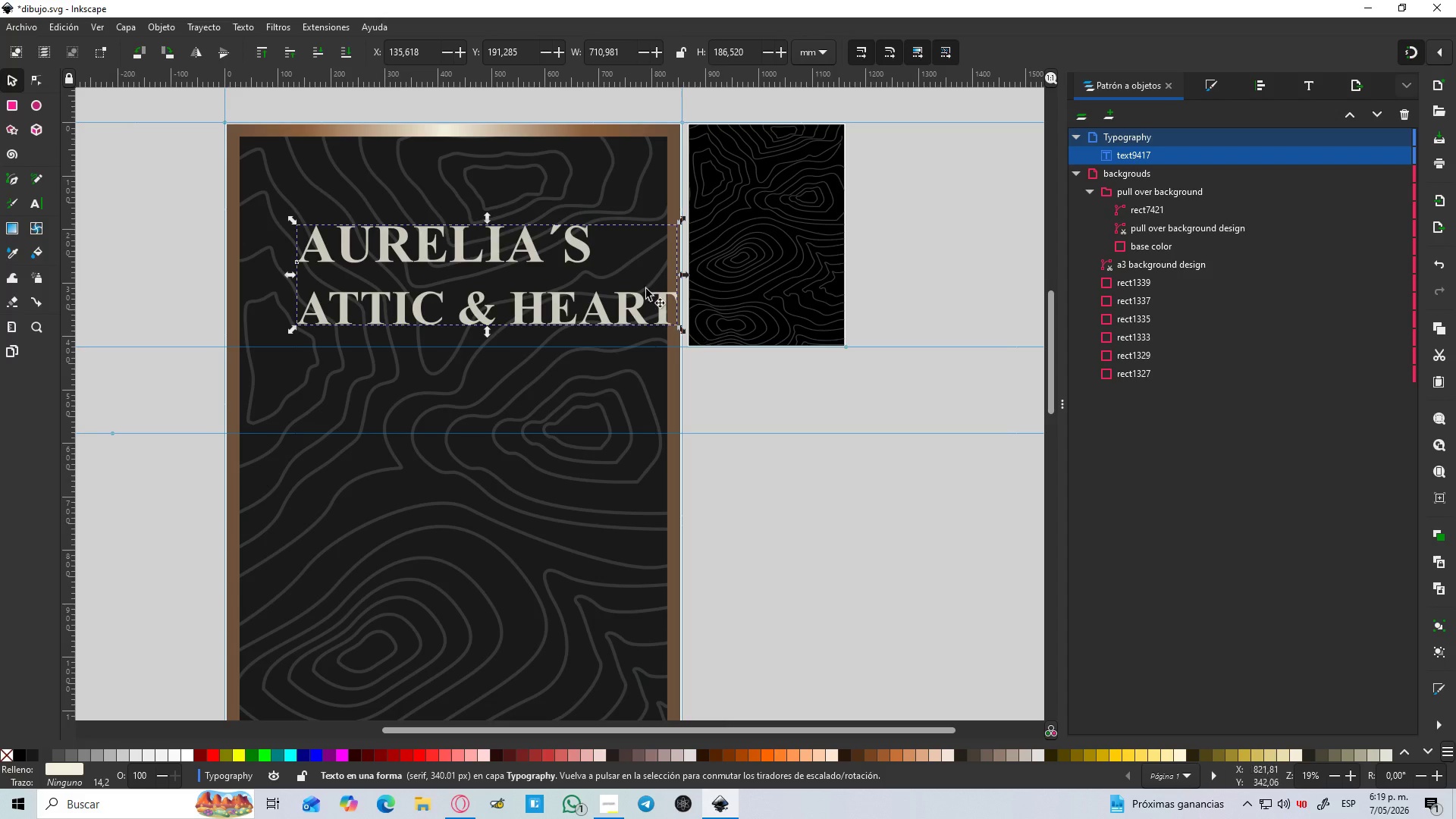 
double_click([651, 307])
 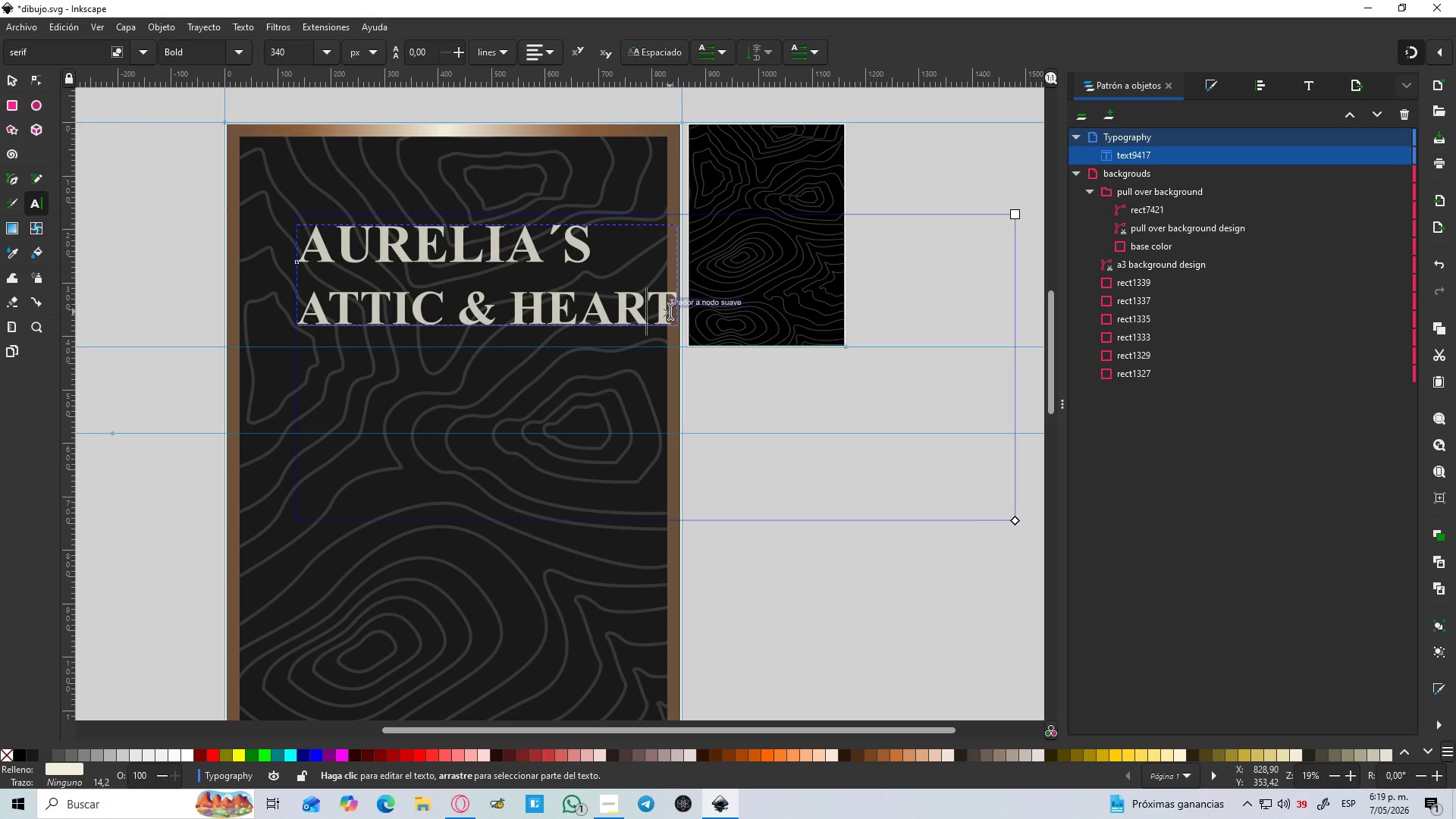 
left_click_drag(start_coordinate=[670, 312], to_coordinate=[287, 315])
 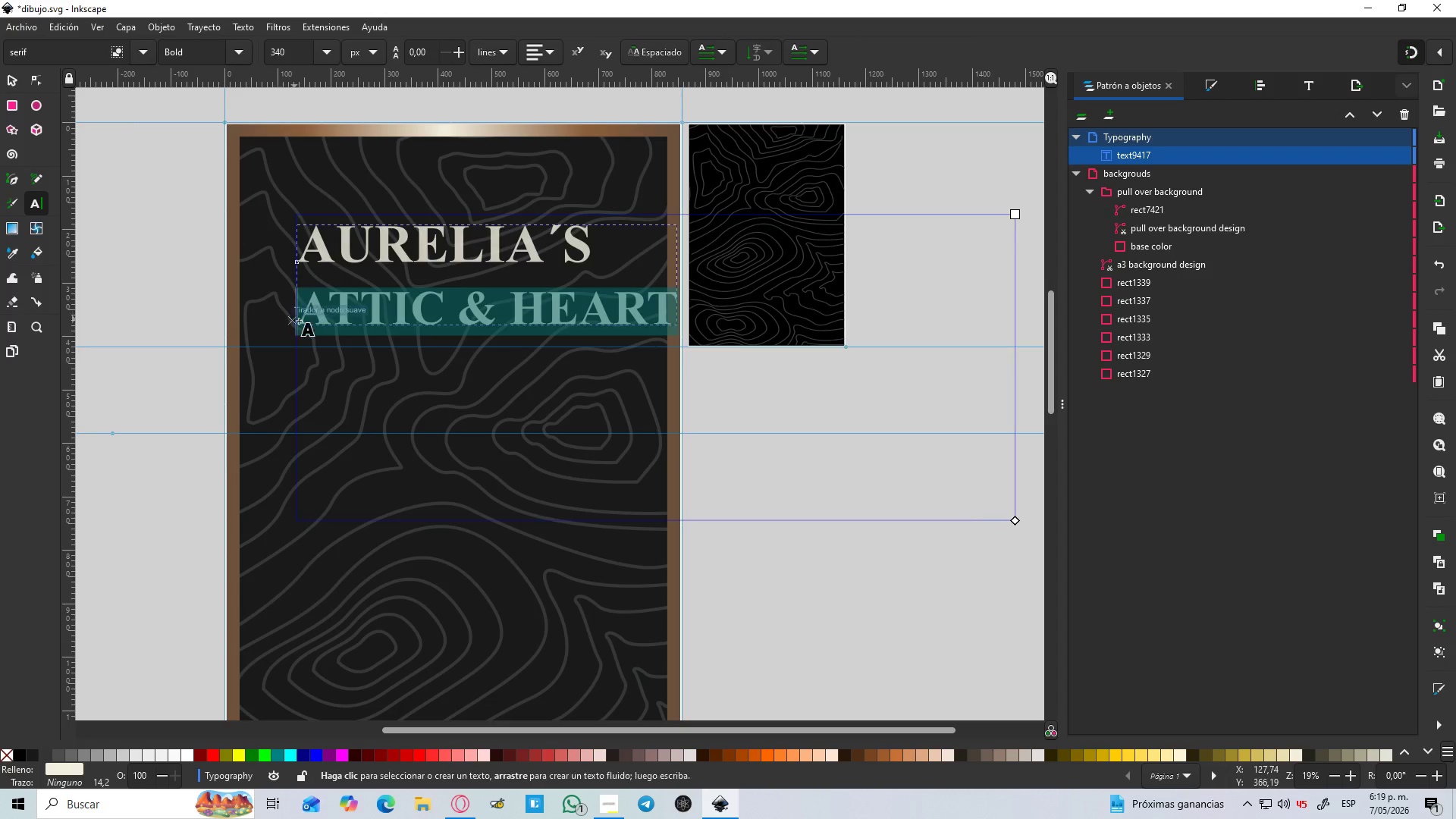 
key(Control+X)
 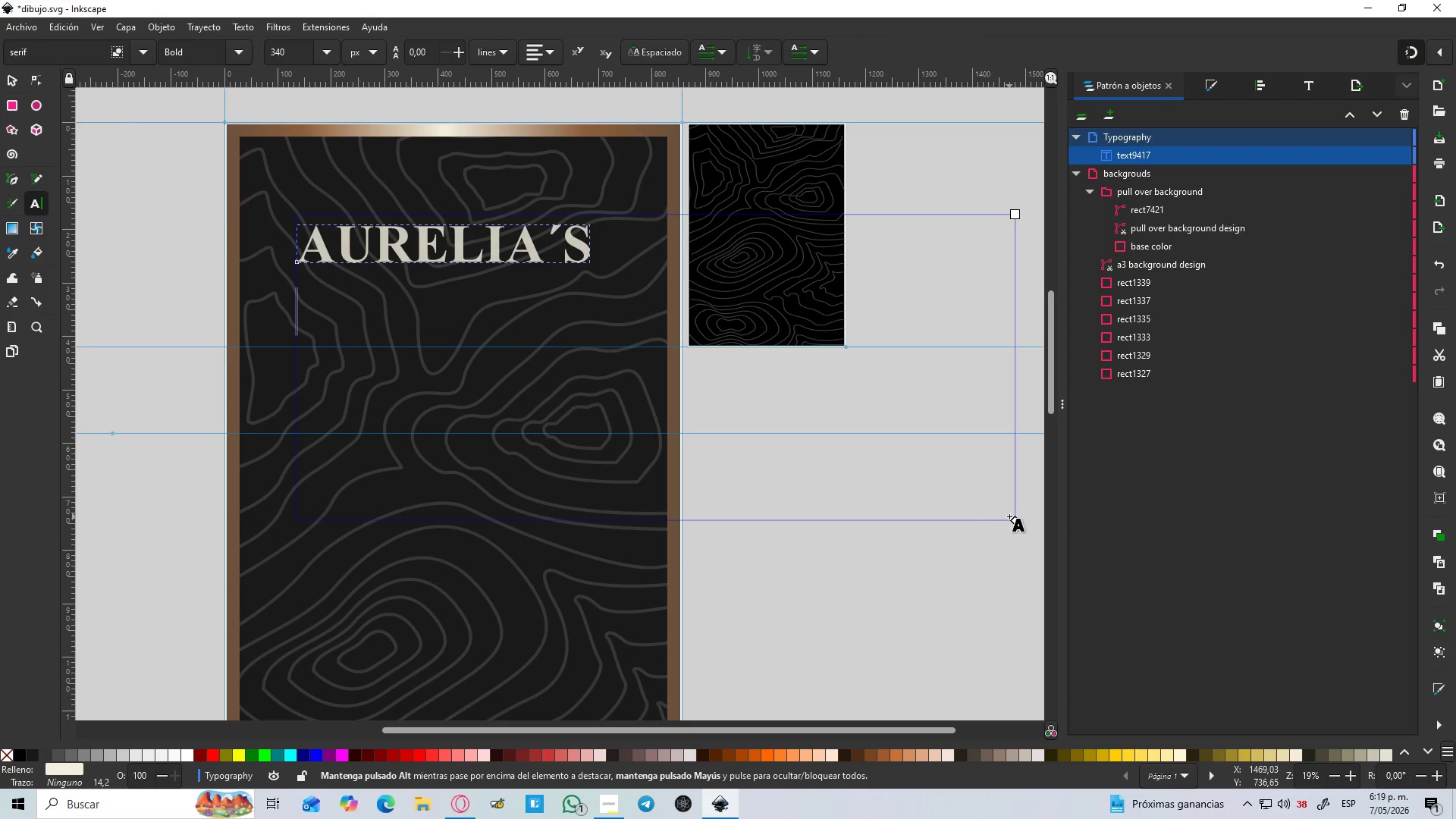 
left_click_drag(start_coordinate=[1013, 522], to_coordinate=[634, 290])
 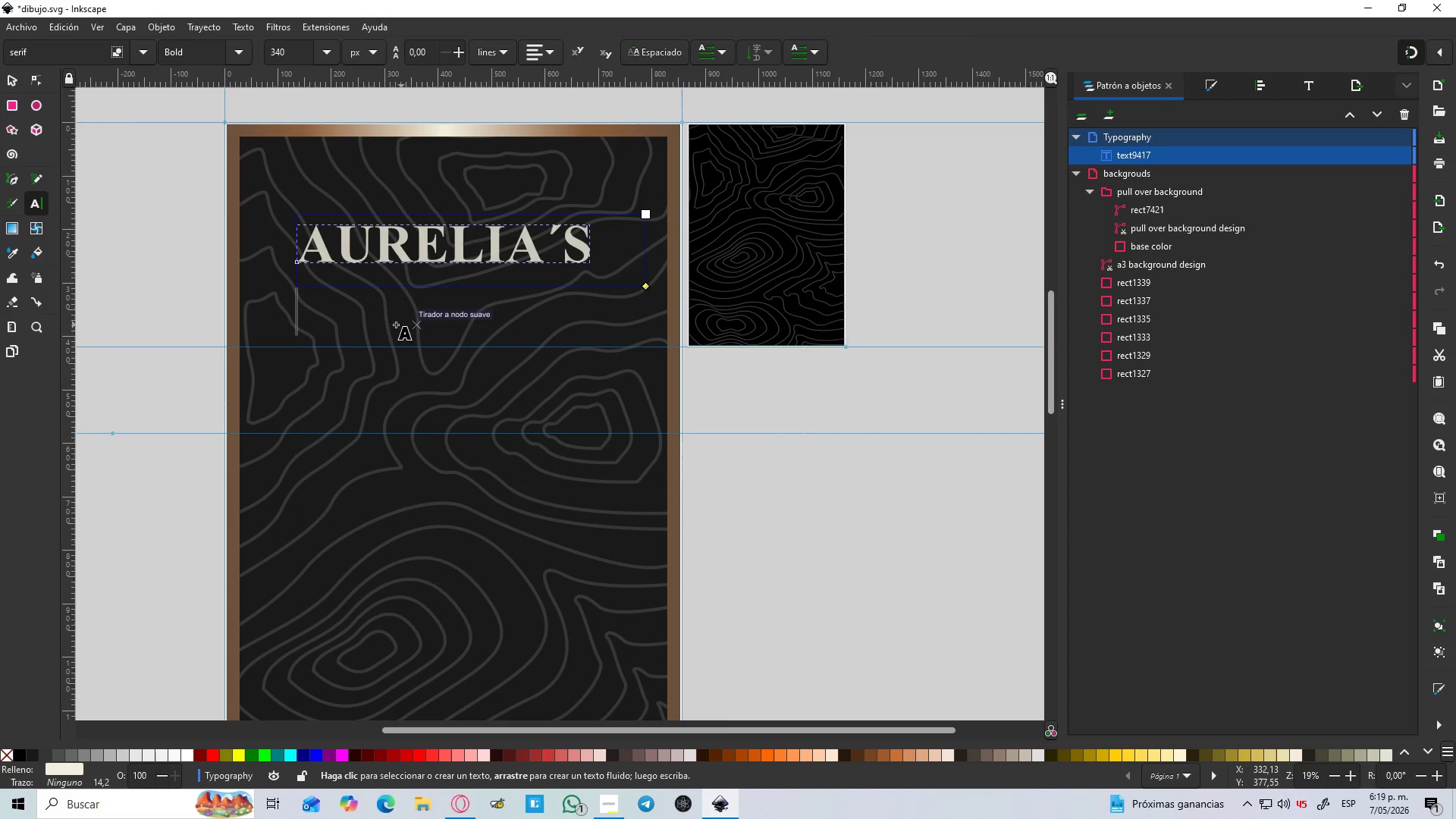 
left_click([384, 322])
 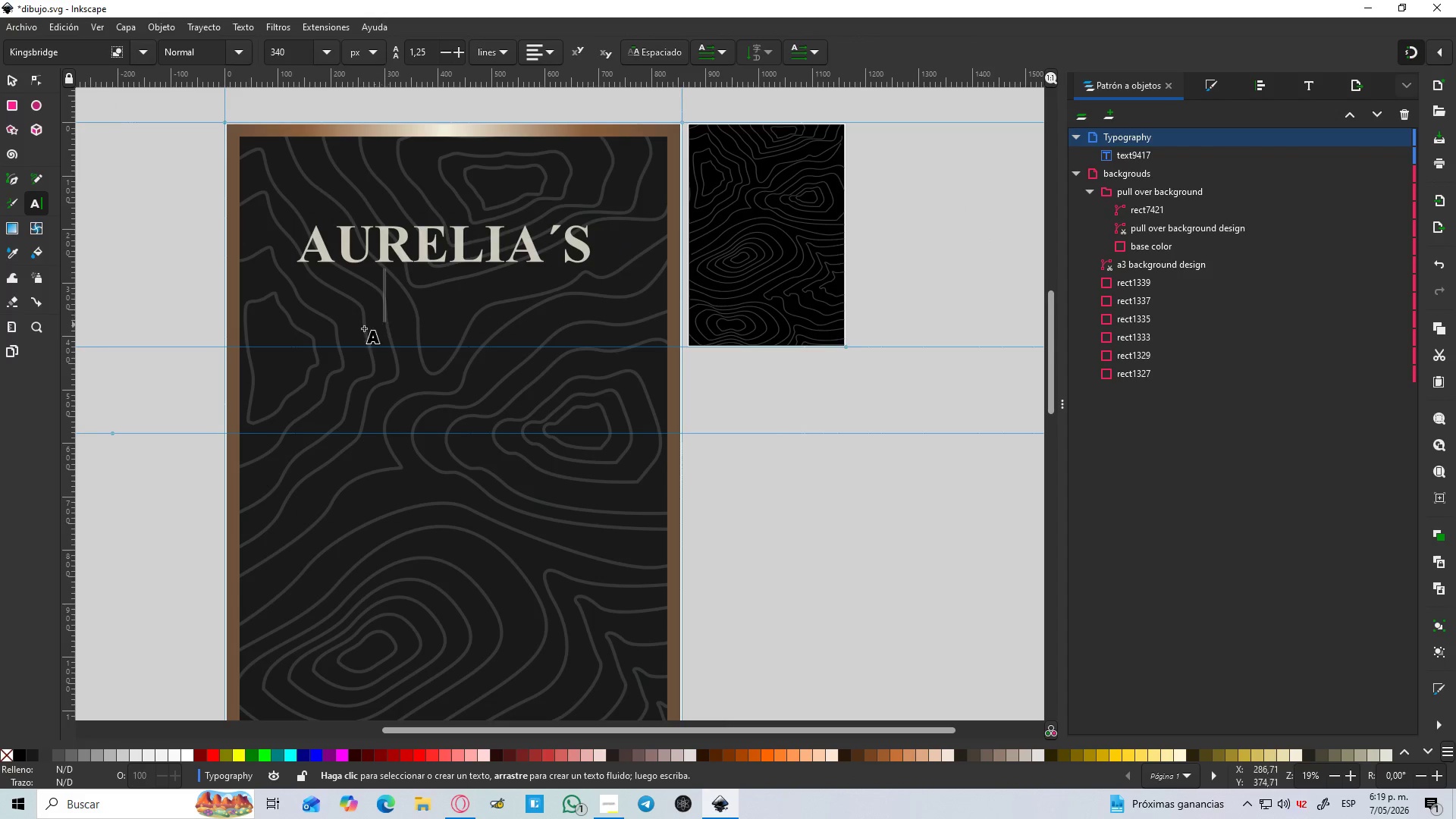 
left_click([323, 337])
 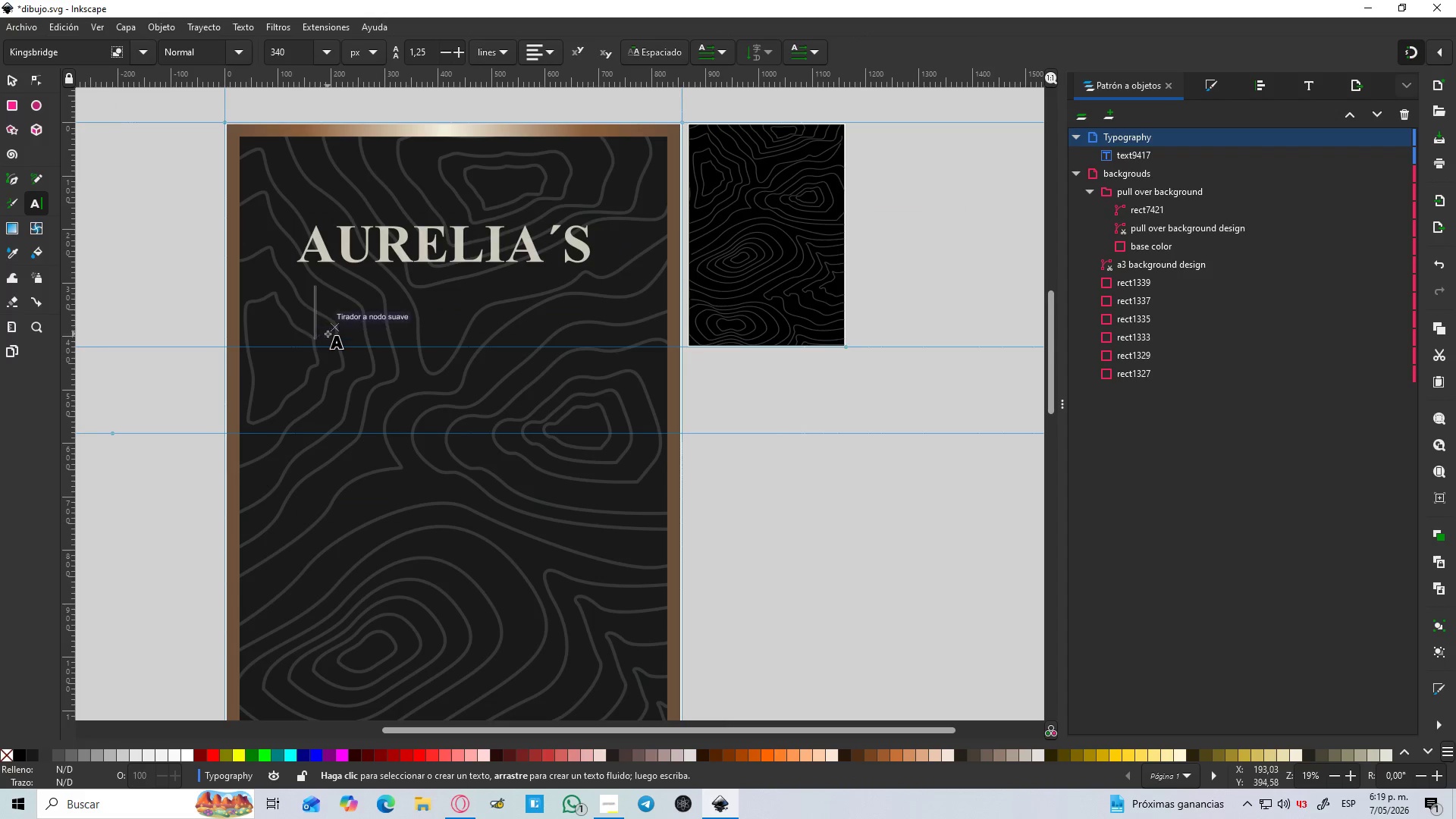 
key(Shift+V)
 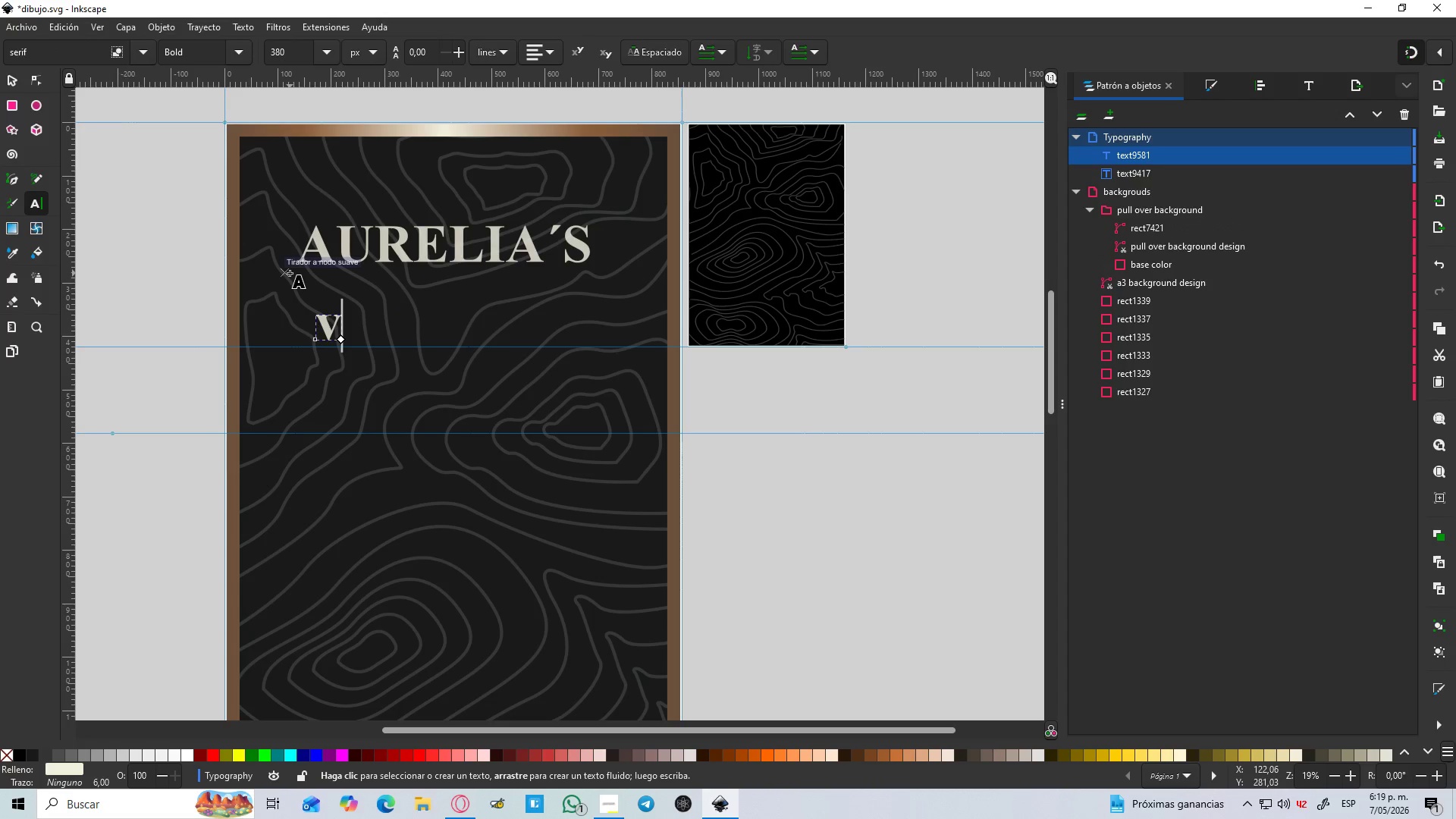 
key(Backspace)
 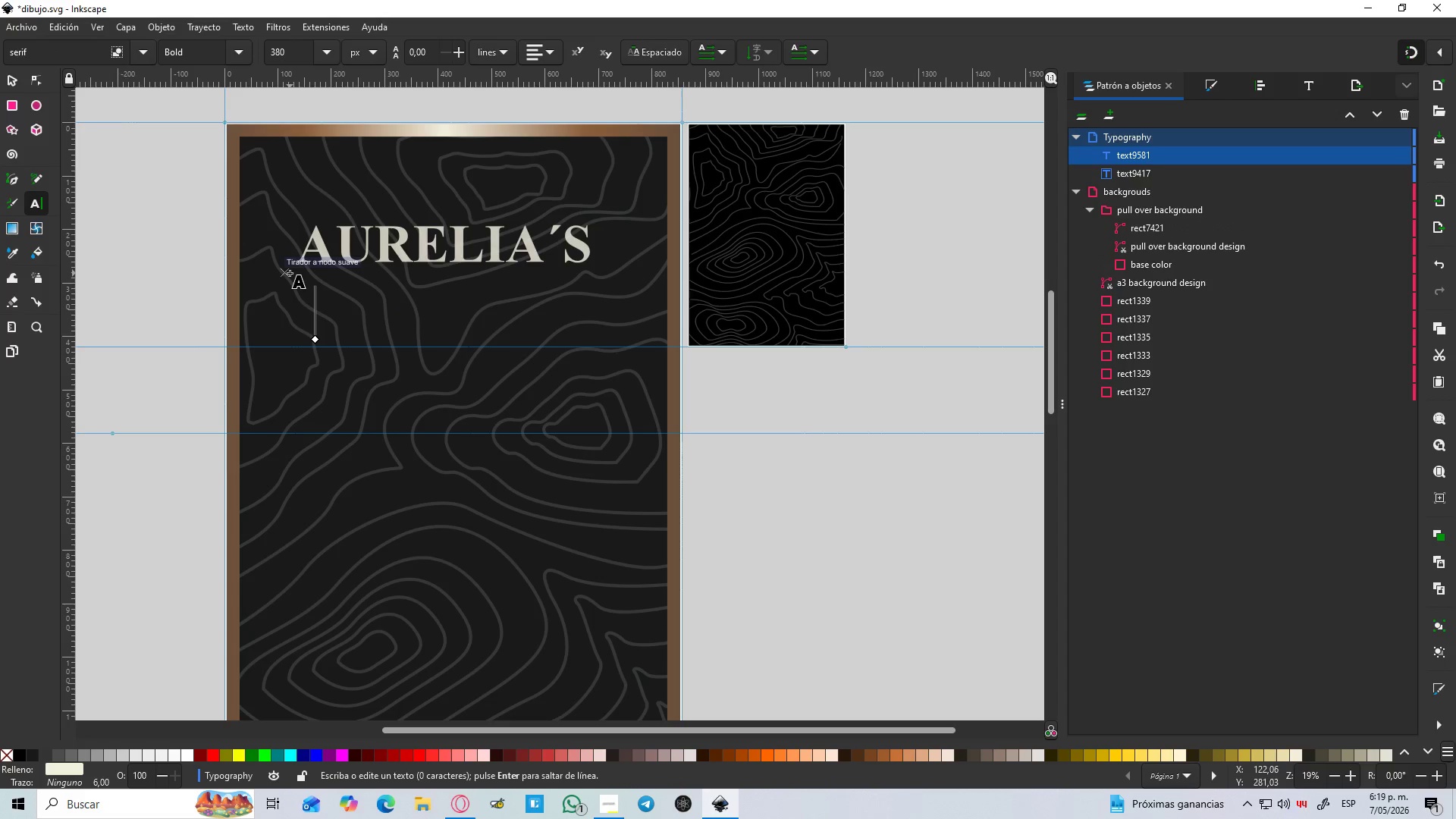 
key(Control+V)
 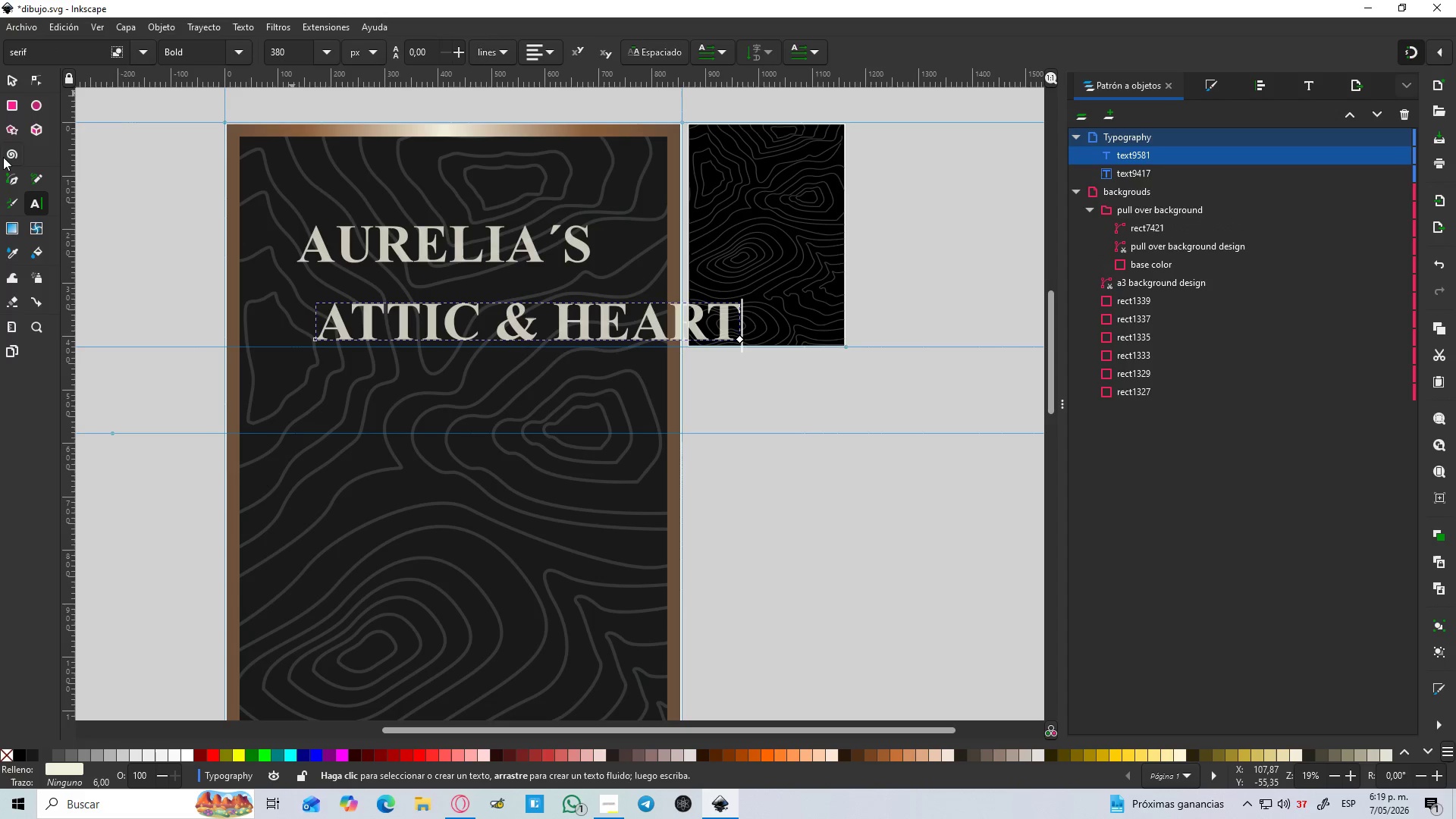 
left_click([14, 83])
 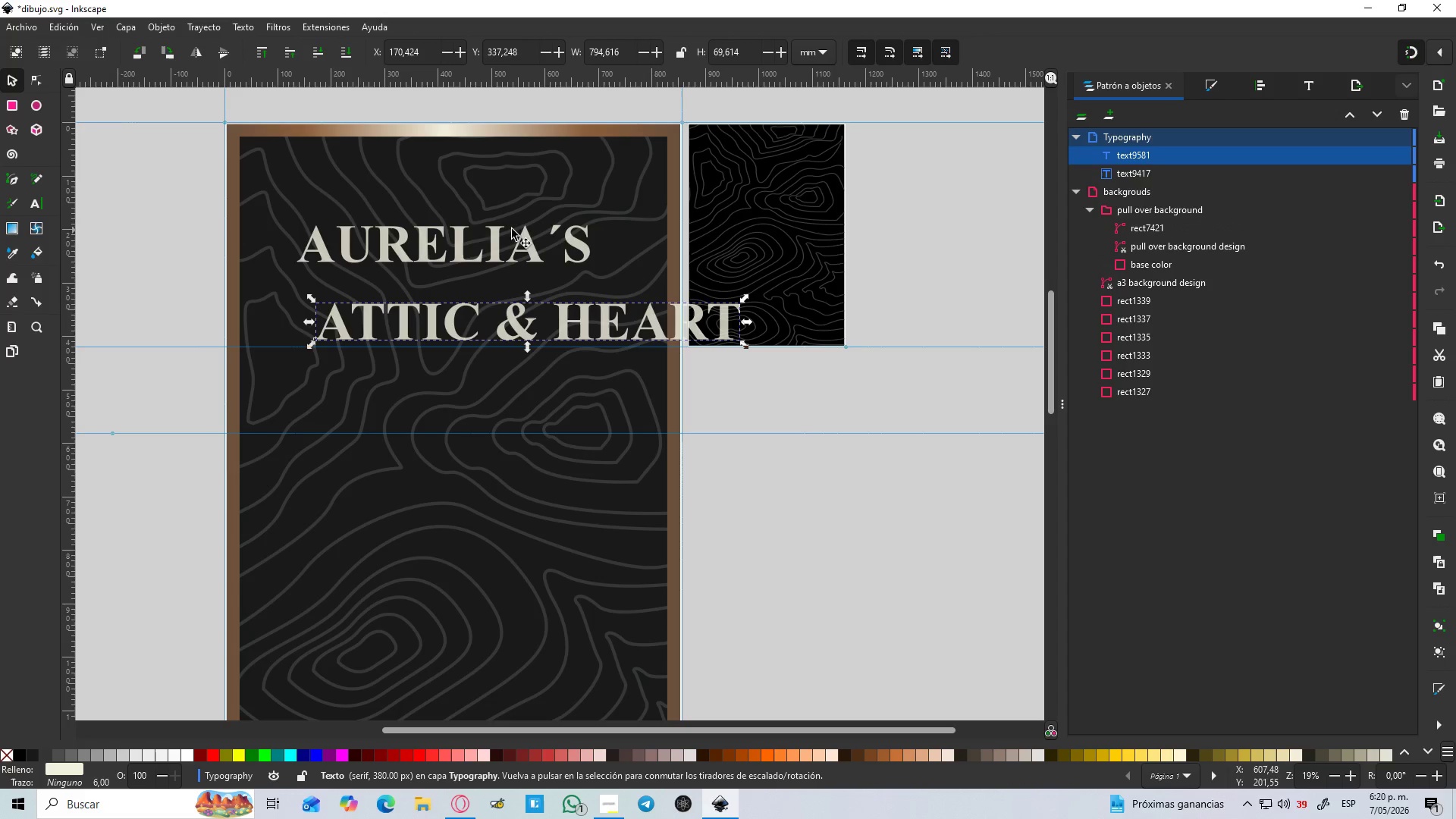 
left_click([466, 237])
 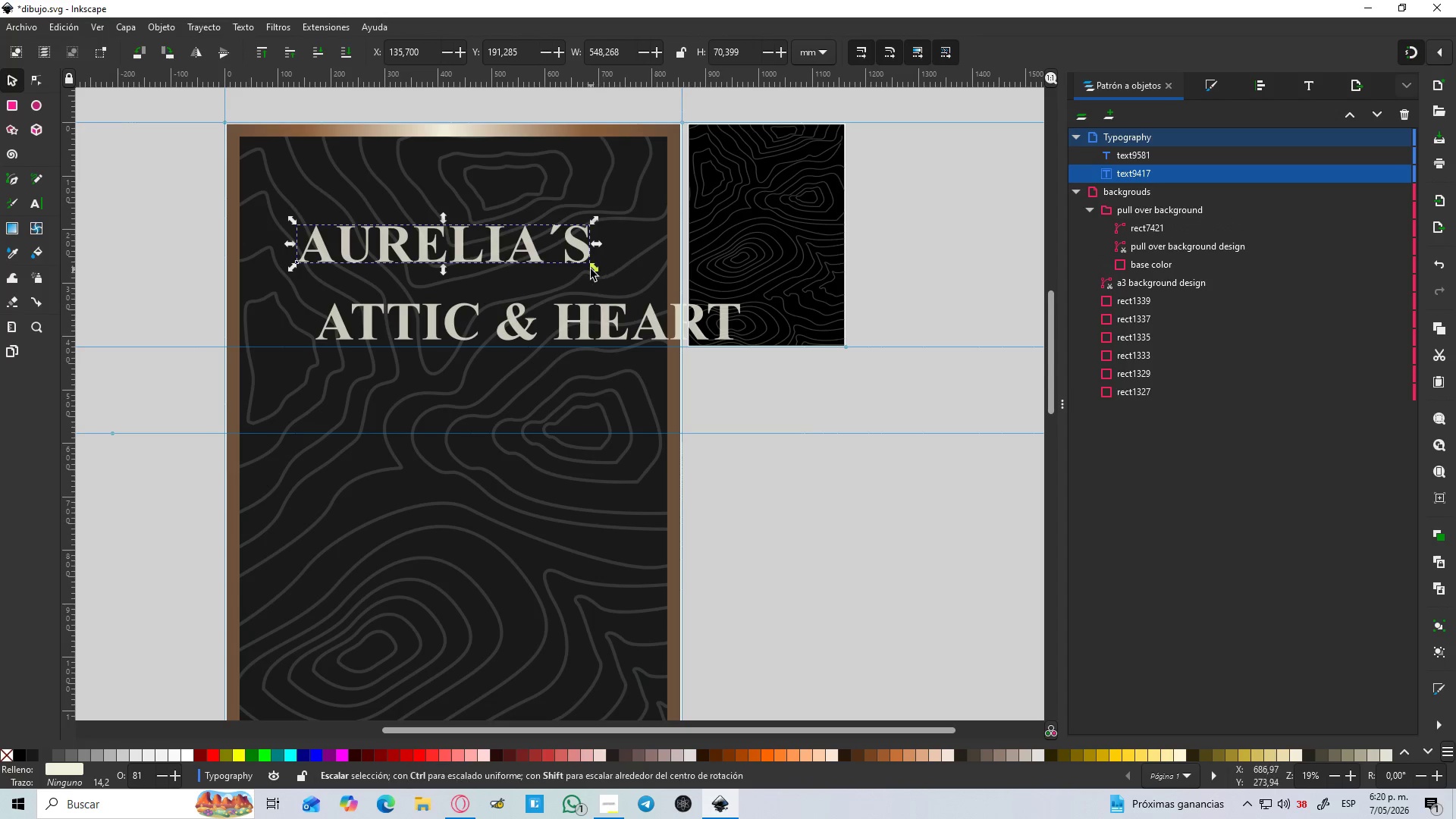 
hold_key(key=ControlLeft, duration=1.33)
left_click_drag(start_coordinate=[593, 269], to_coordinate=[627, 296])
 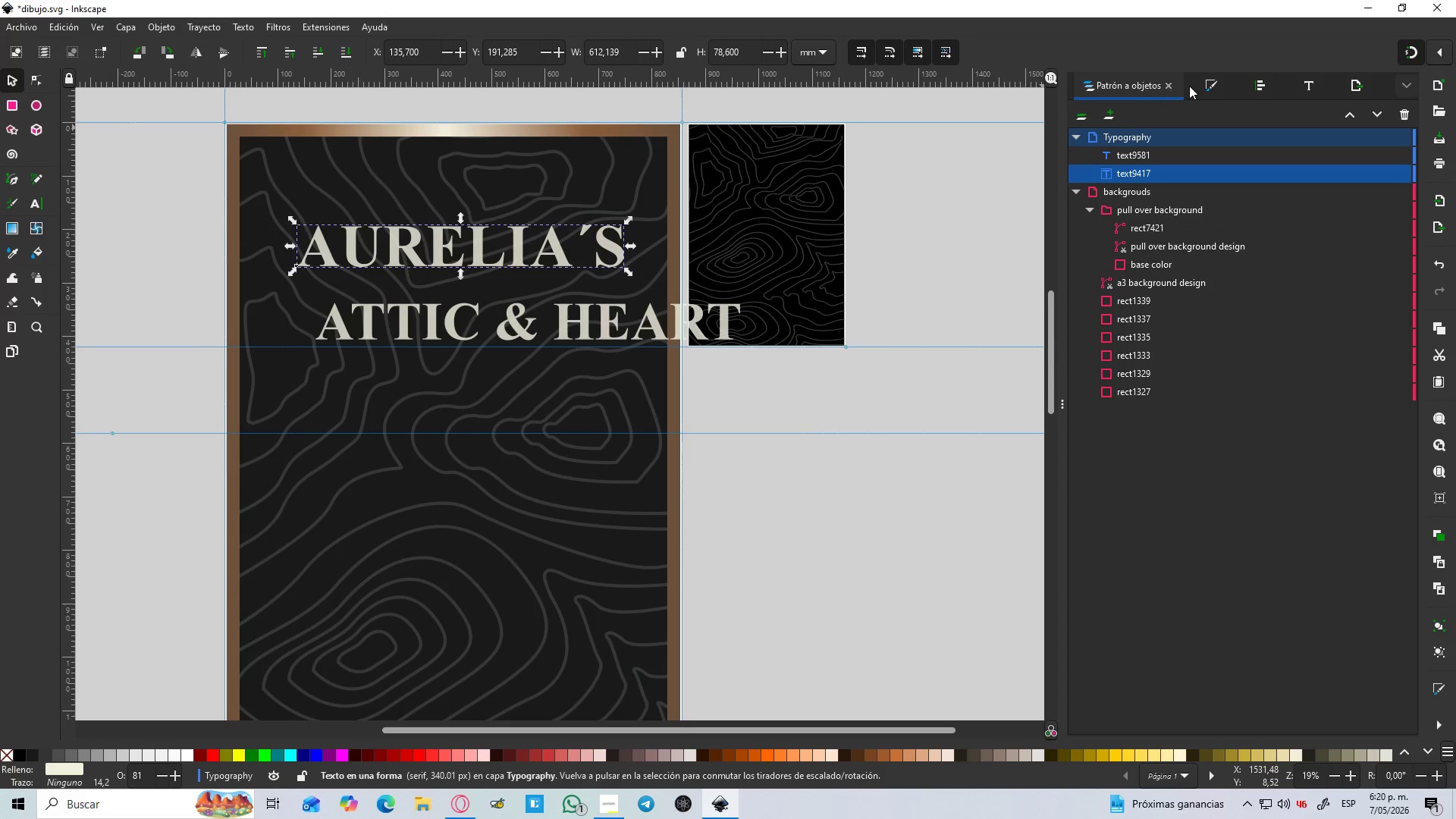 
left_click([1209, 88])
 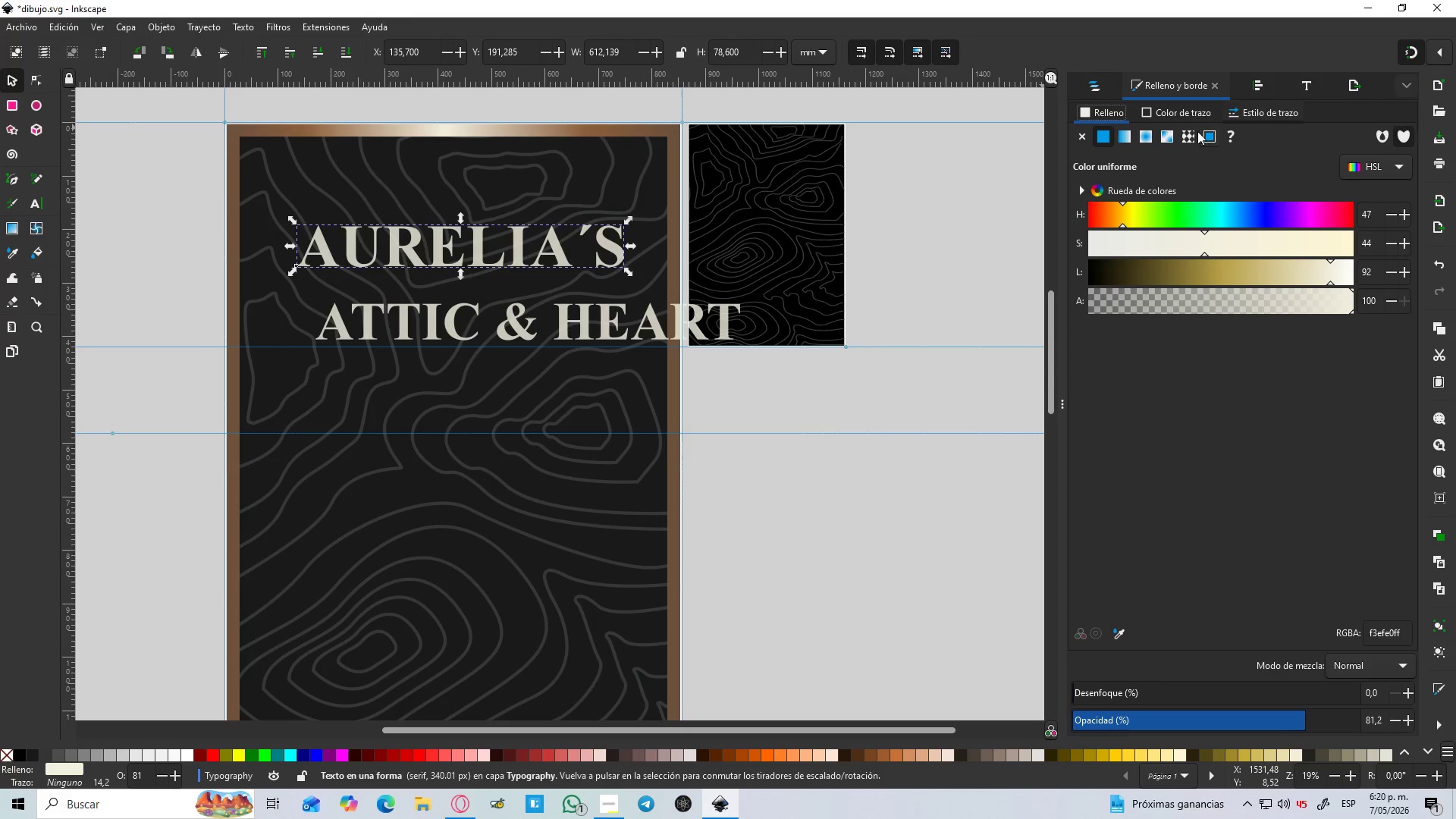 
left_click([1266, 82])
 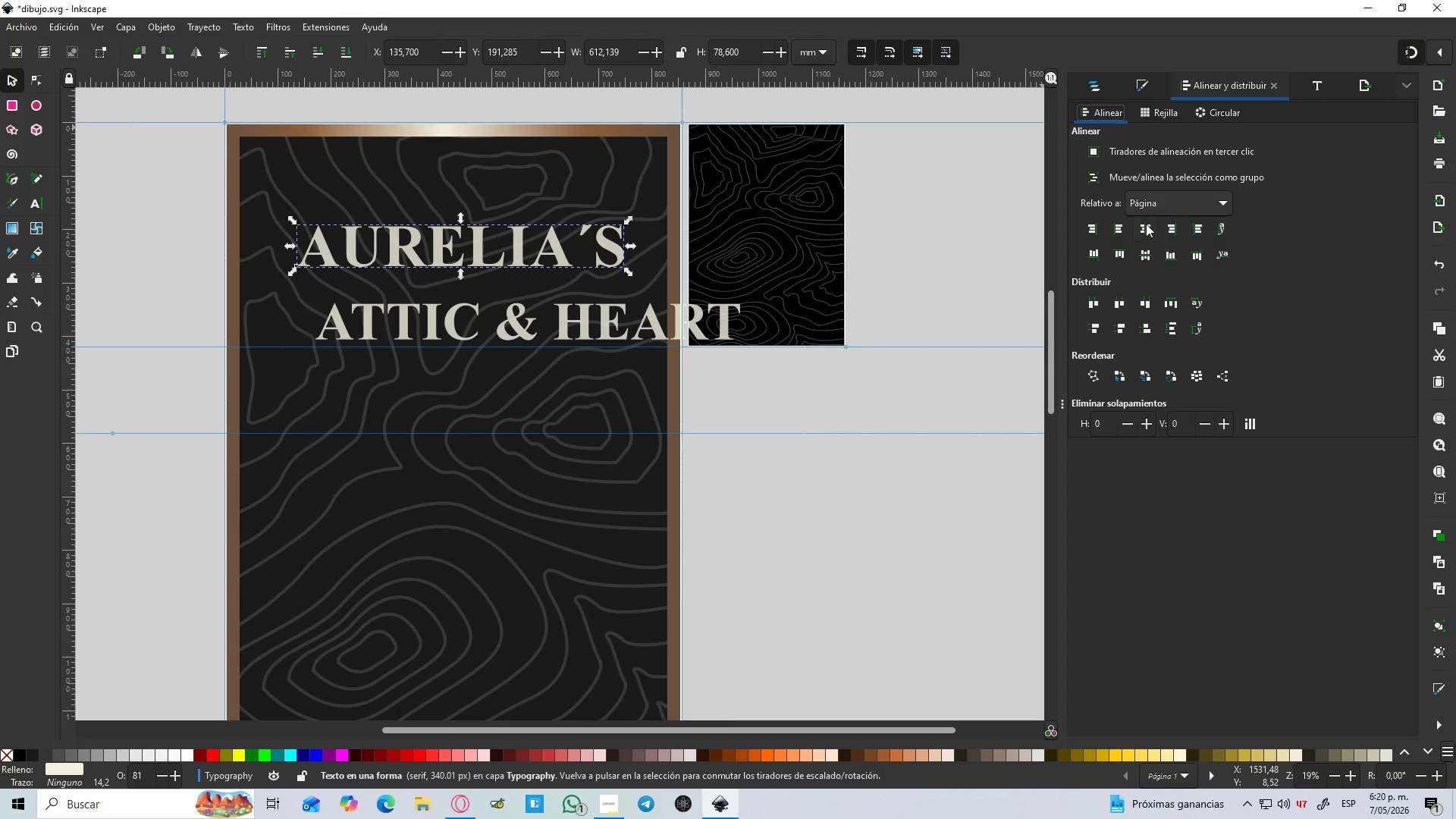 
left_click([1146, 228])
 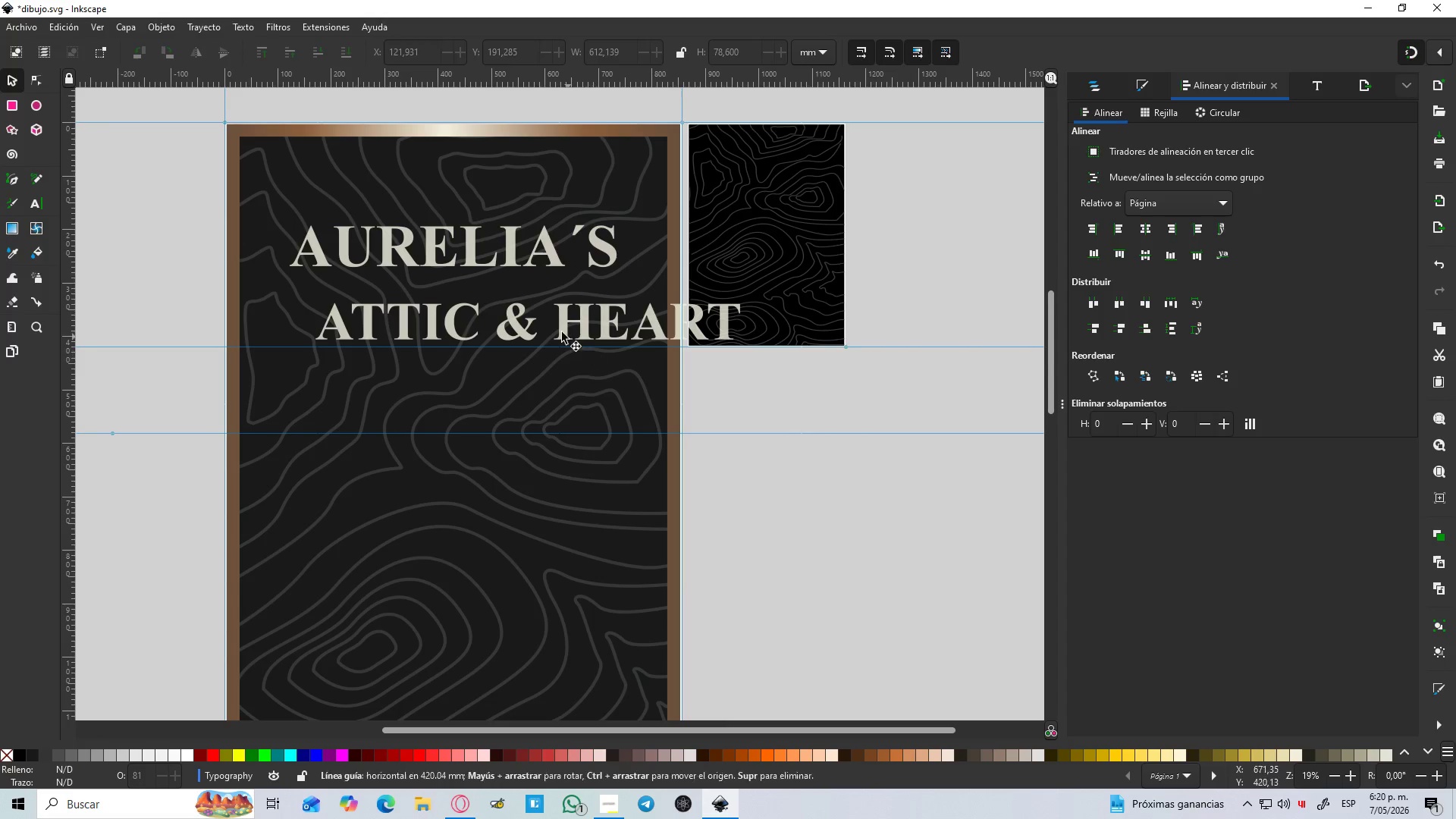 
left_click_drag(start_coordinate=[581, 334], to_coordinate=[546, 306])
 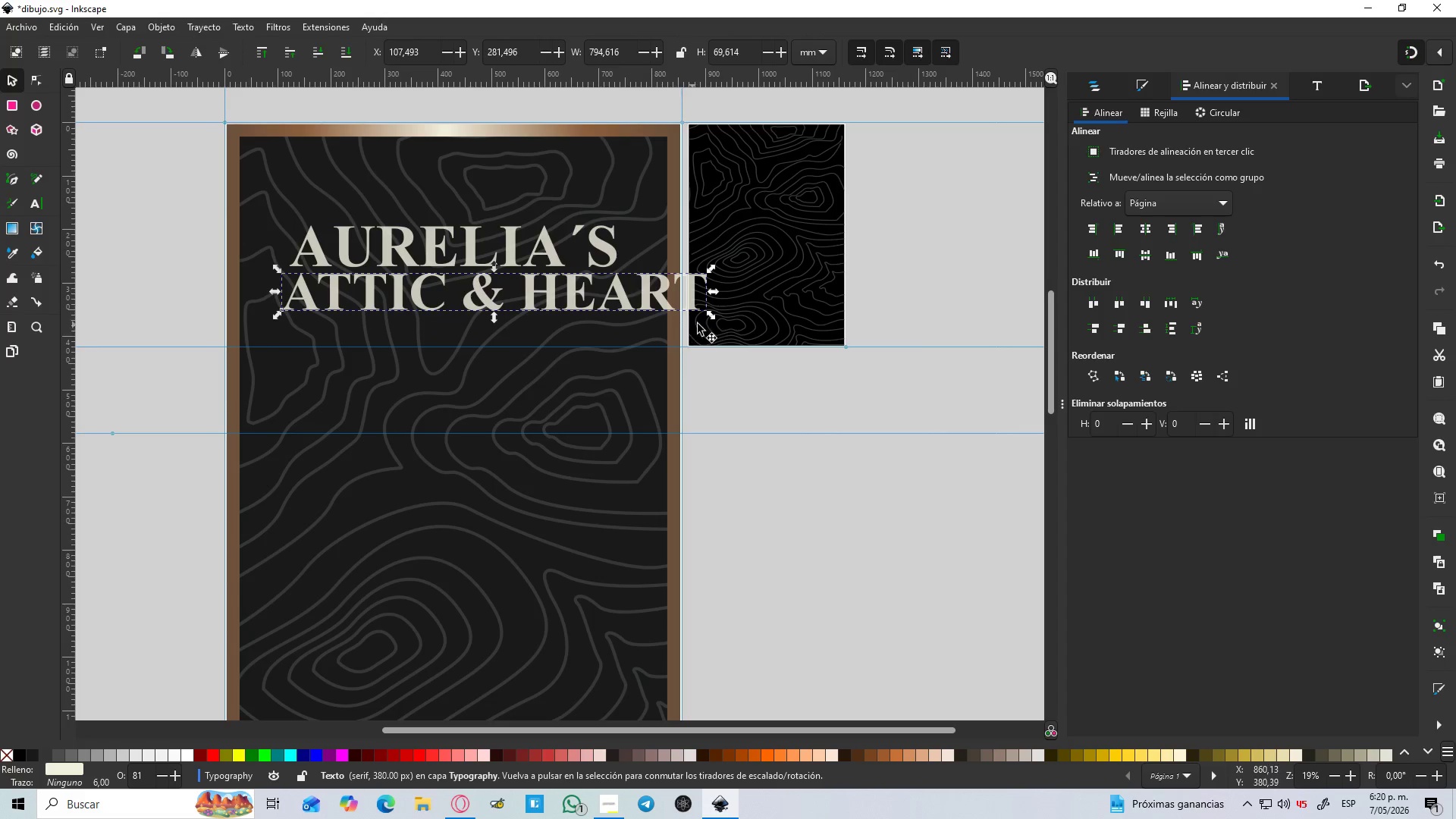 
hold_key(key=ControlLeft, duration=1.51)
left_click_drag(start_coordinate=[711, 315], to_coordinate=[693, 307])
 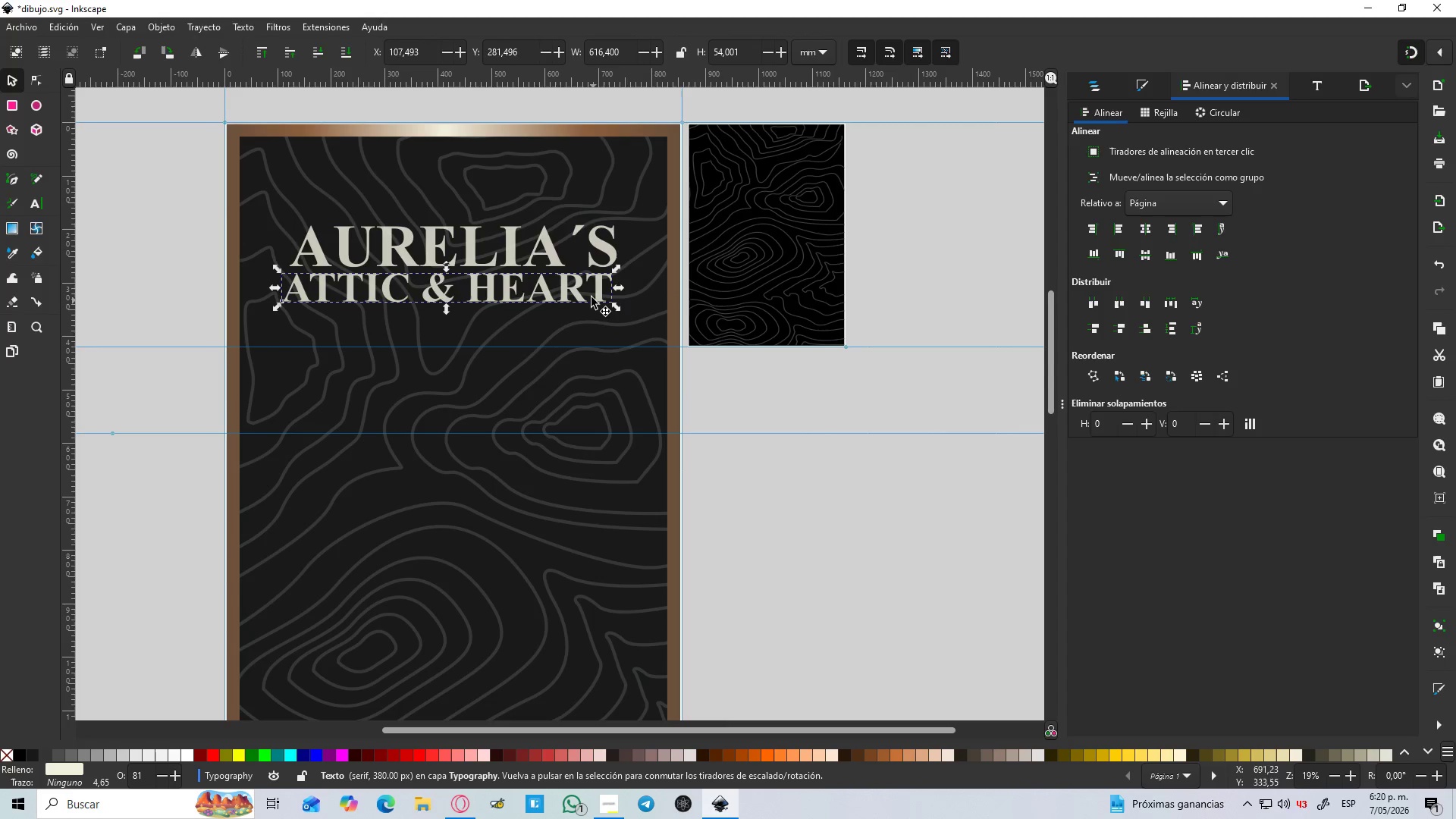 
hold_key(key=ControlLeft, duration=1.5)
 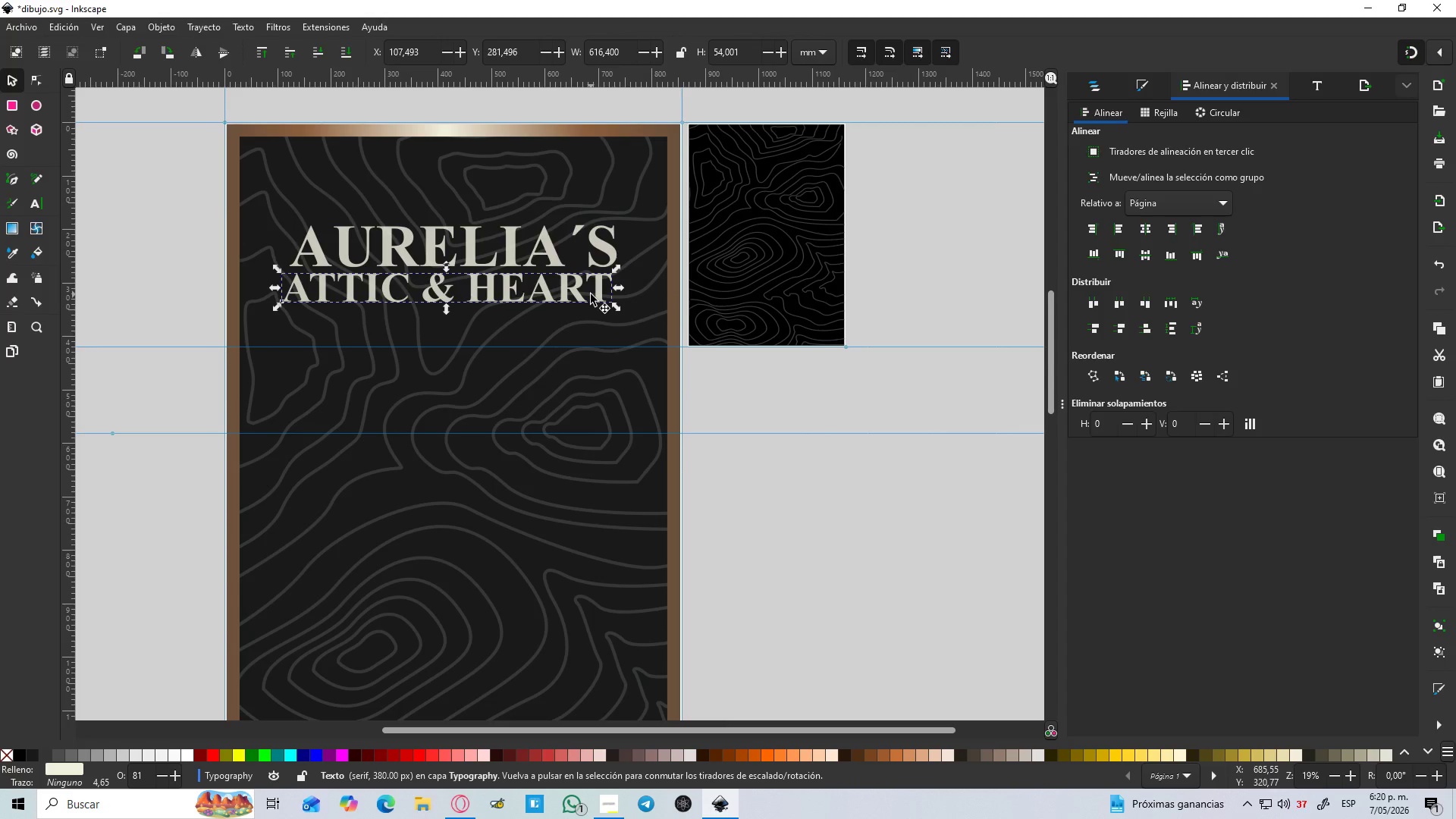 
left_click([612, 293])
 